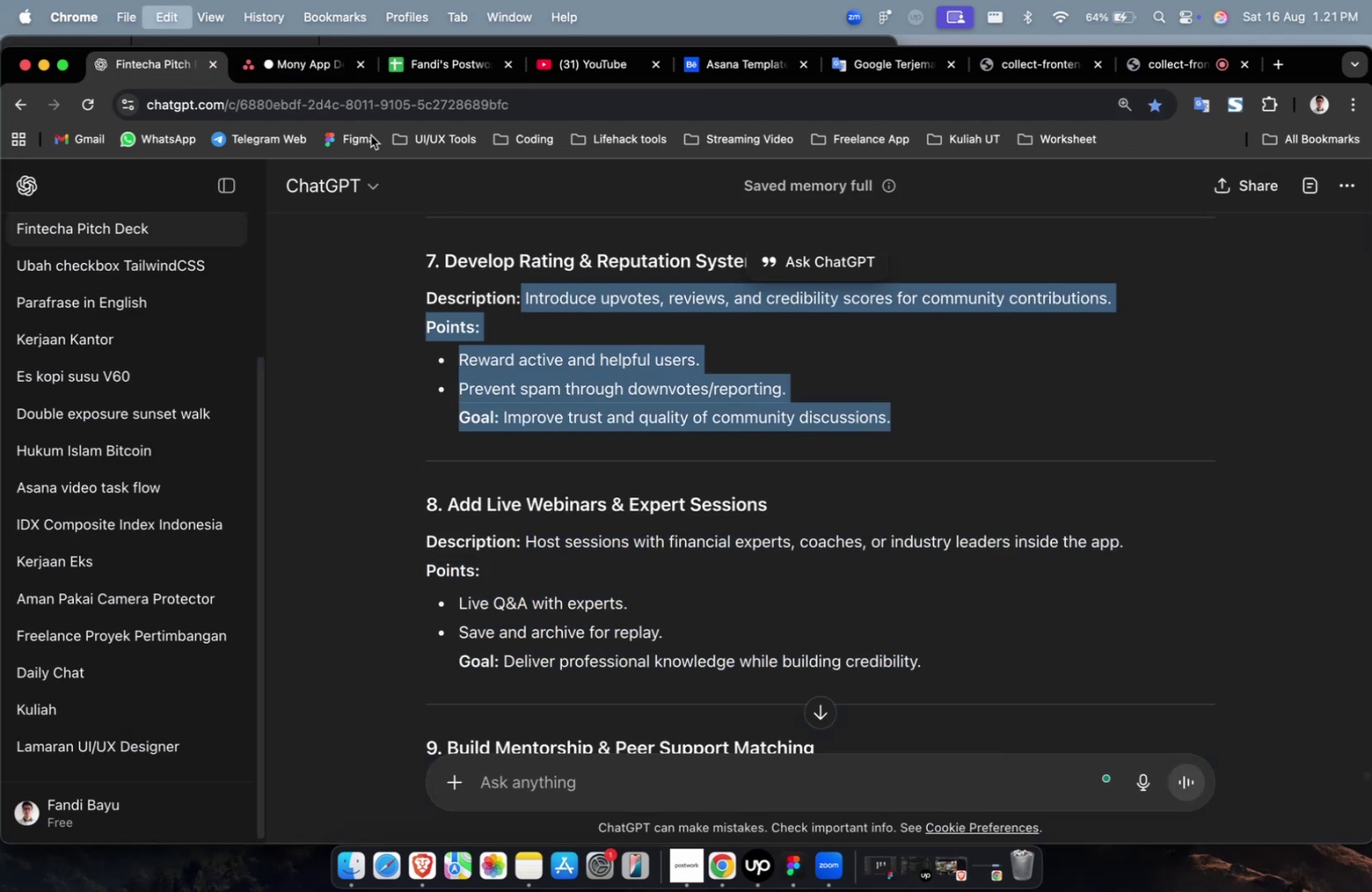 
key(Meta+C)
 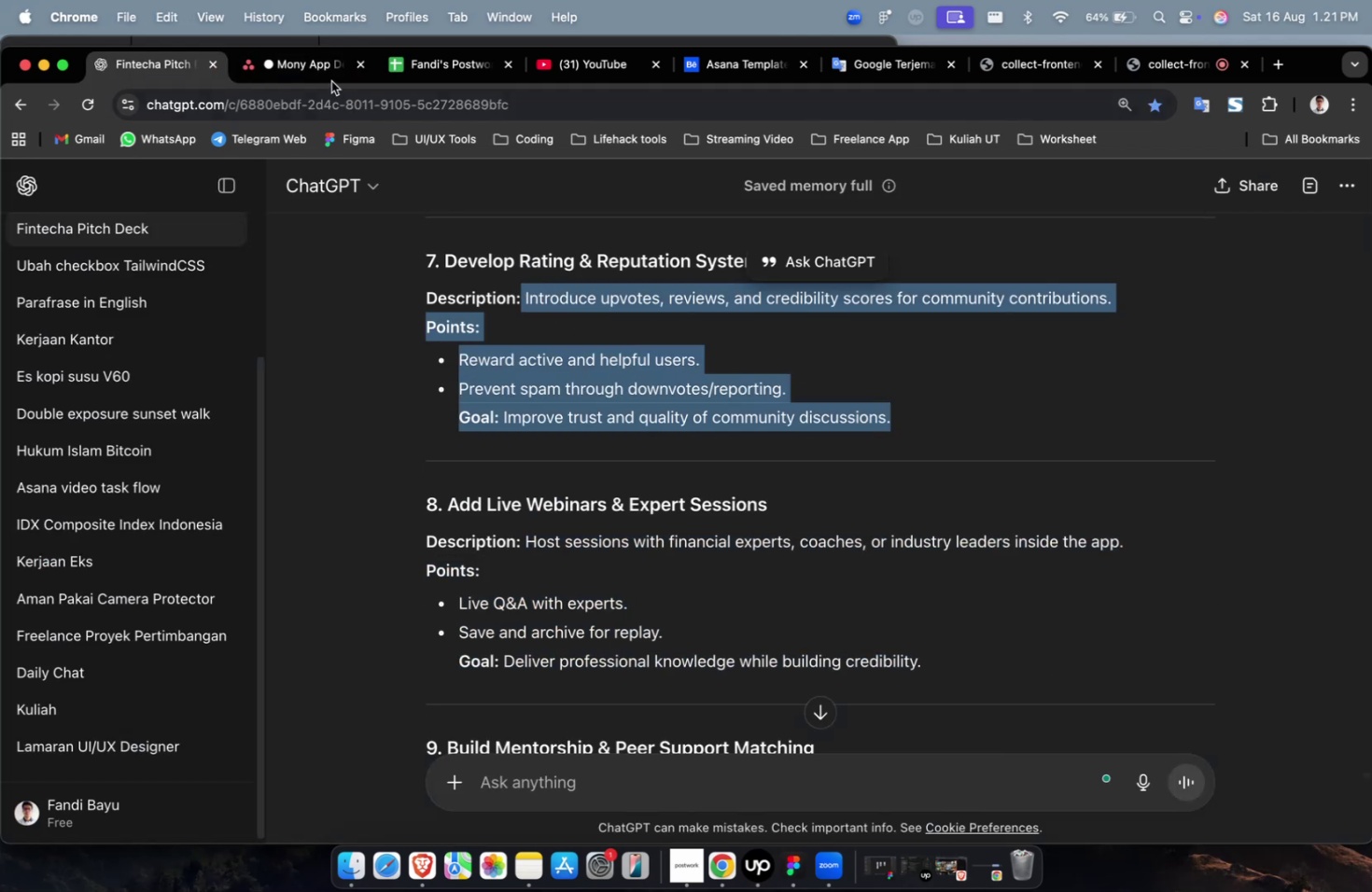 
left_click([330, 81])
 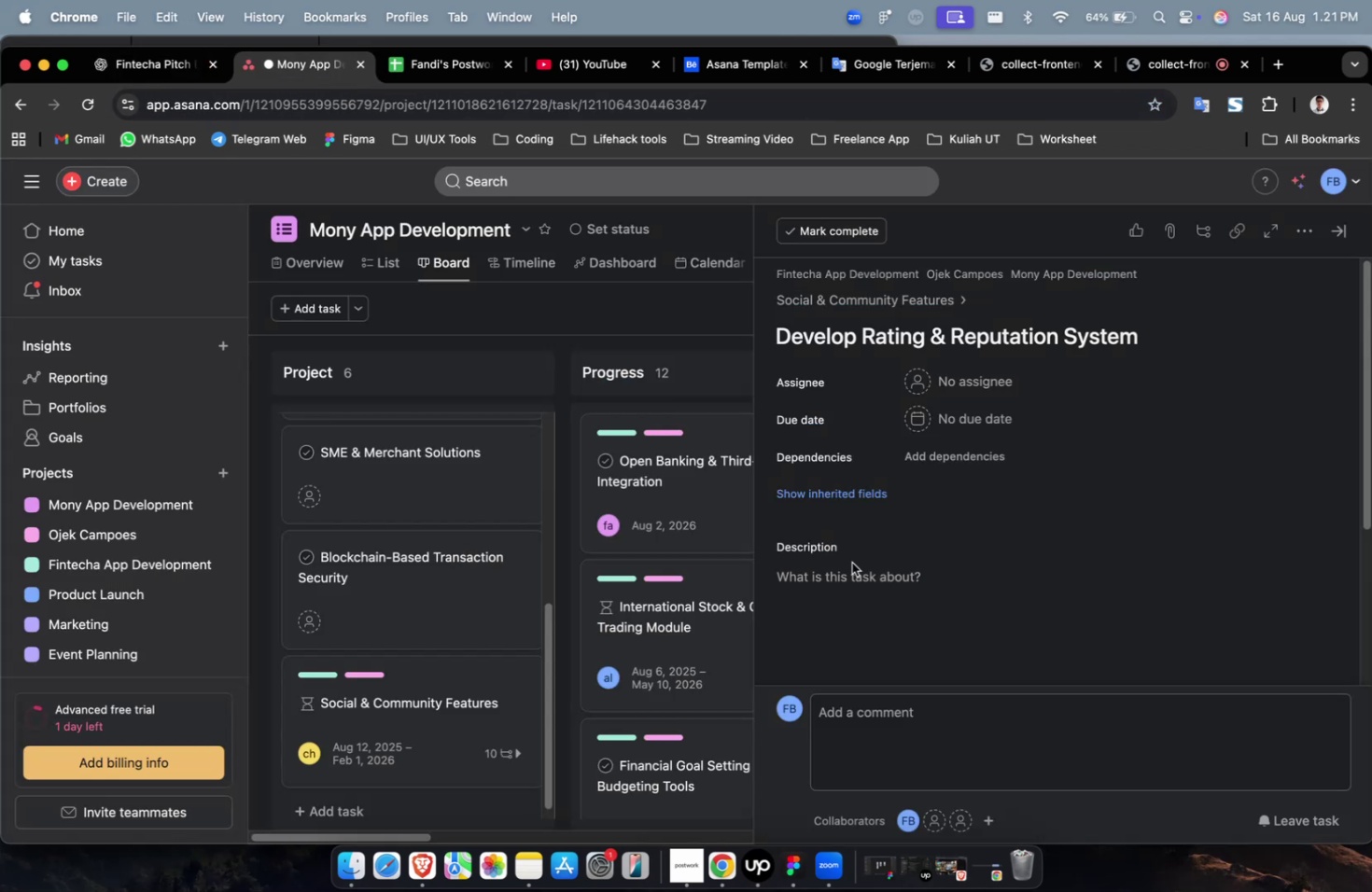 
key(Meta+CommandLeft)
 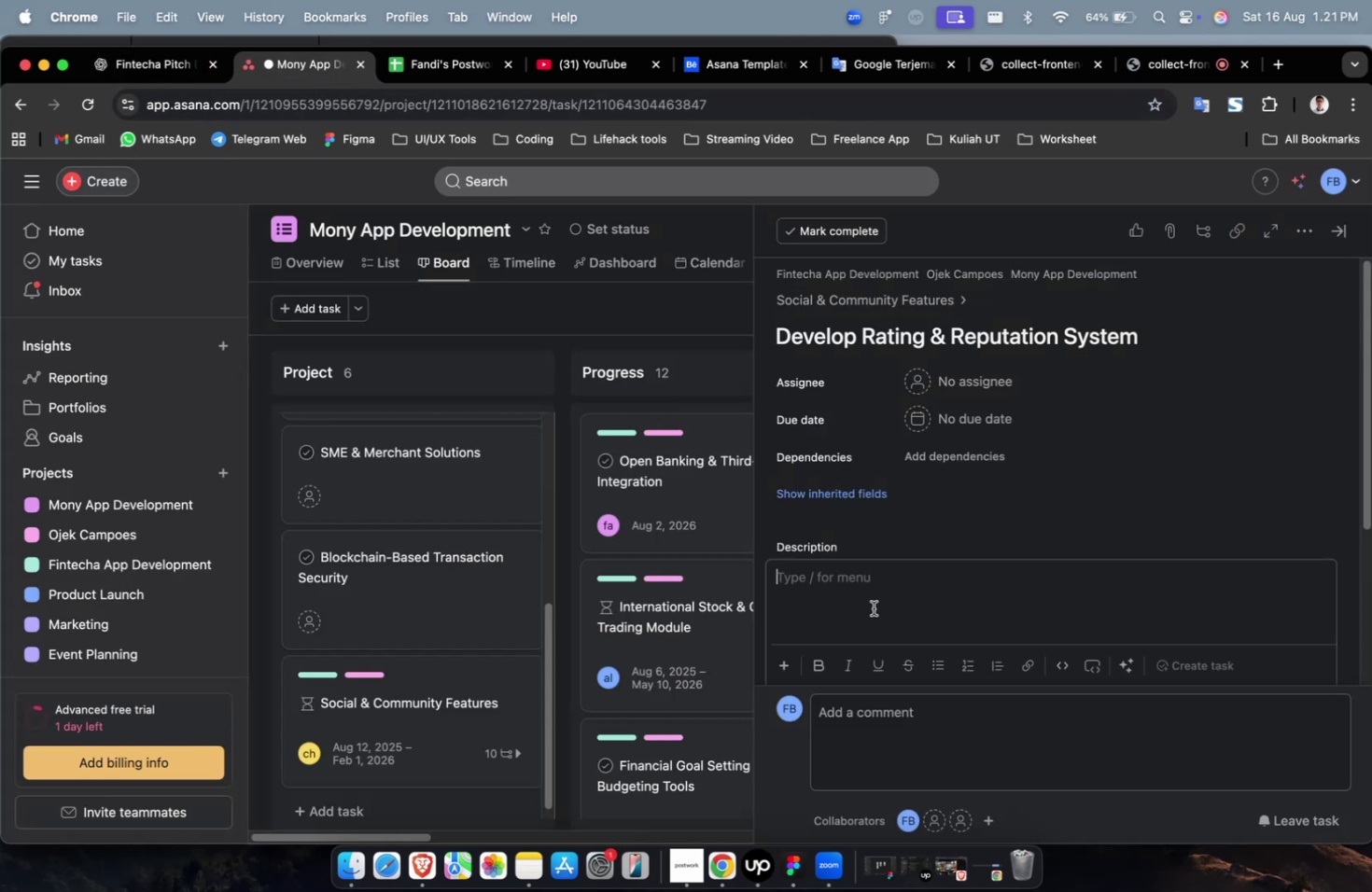 
key(Meta+V)
 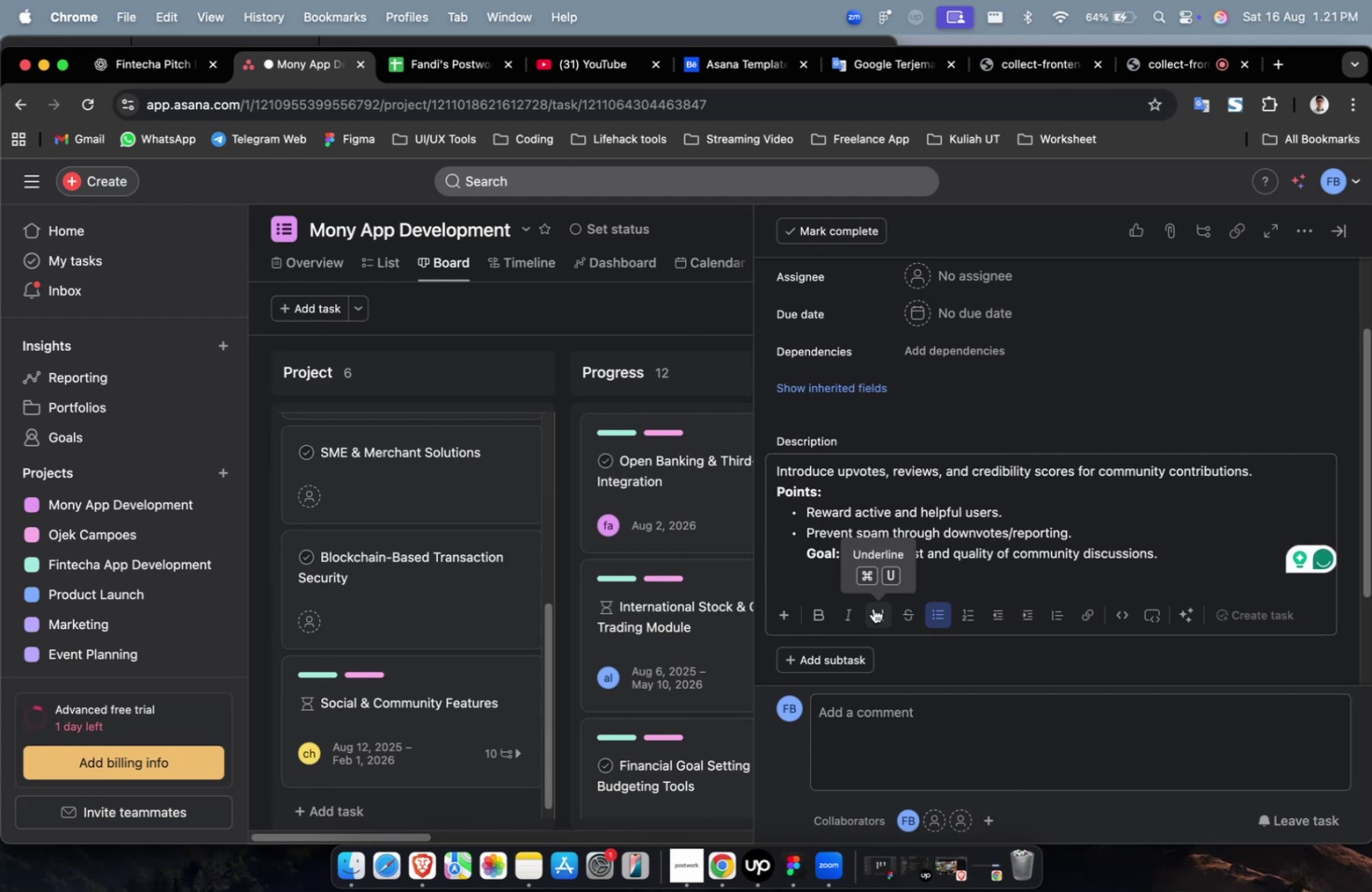 
scroll: coordinate [883, 577], scroll_direction: up, amount: 4.0
 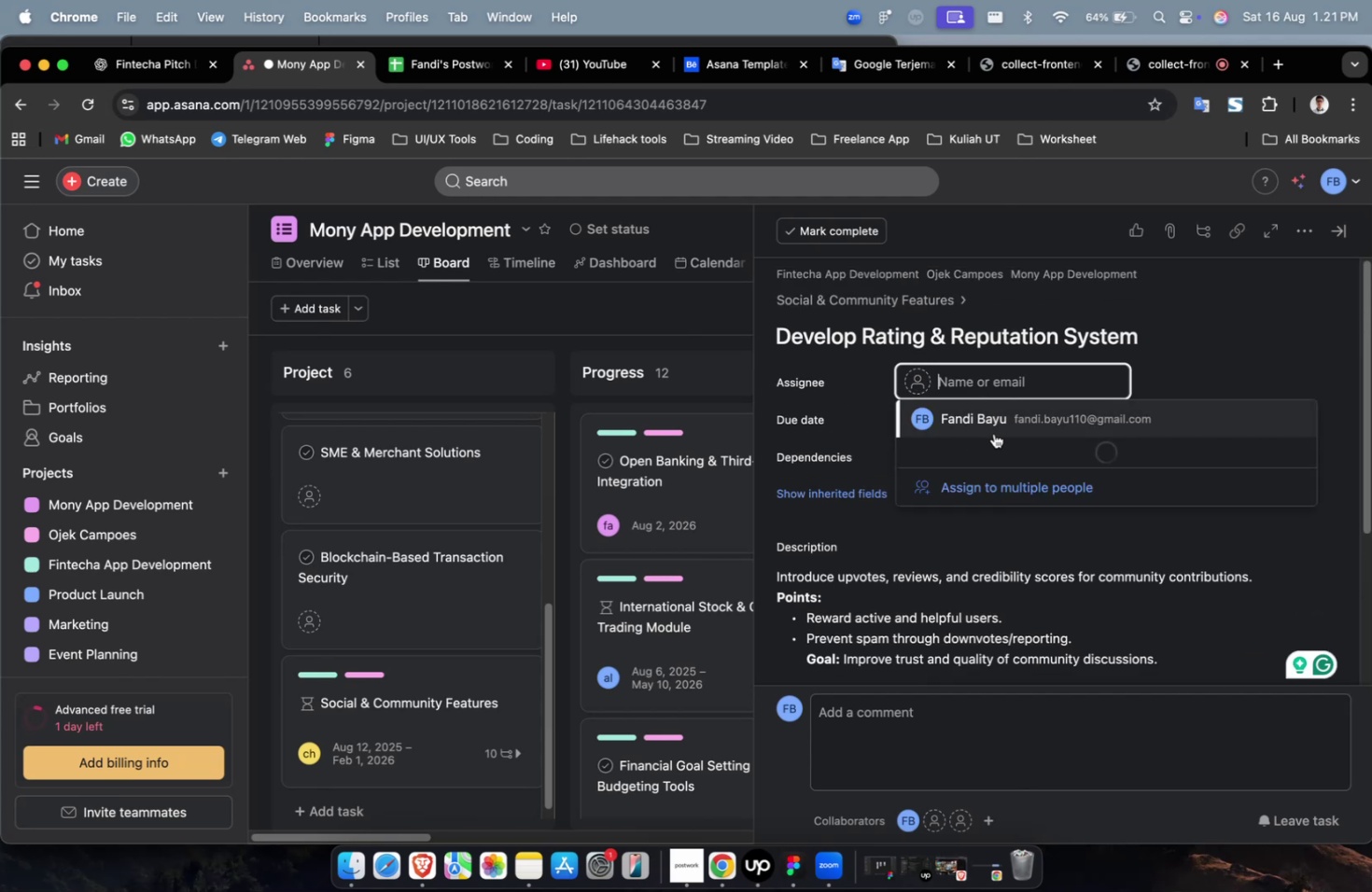 
left_click([992, 441])
 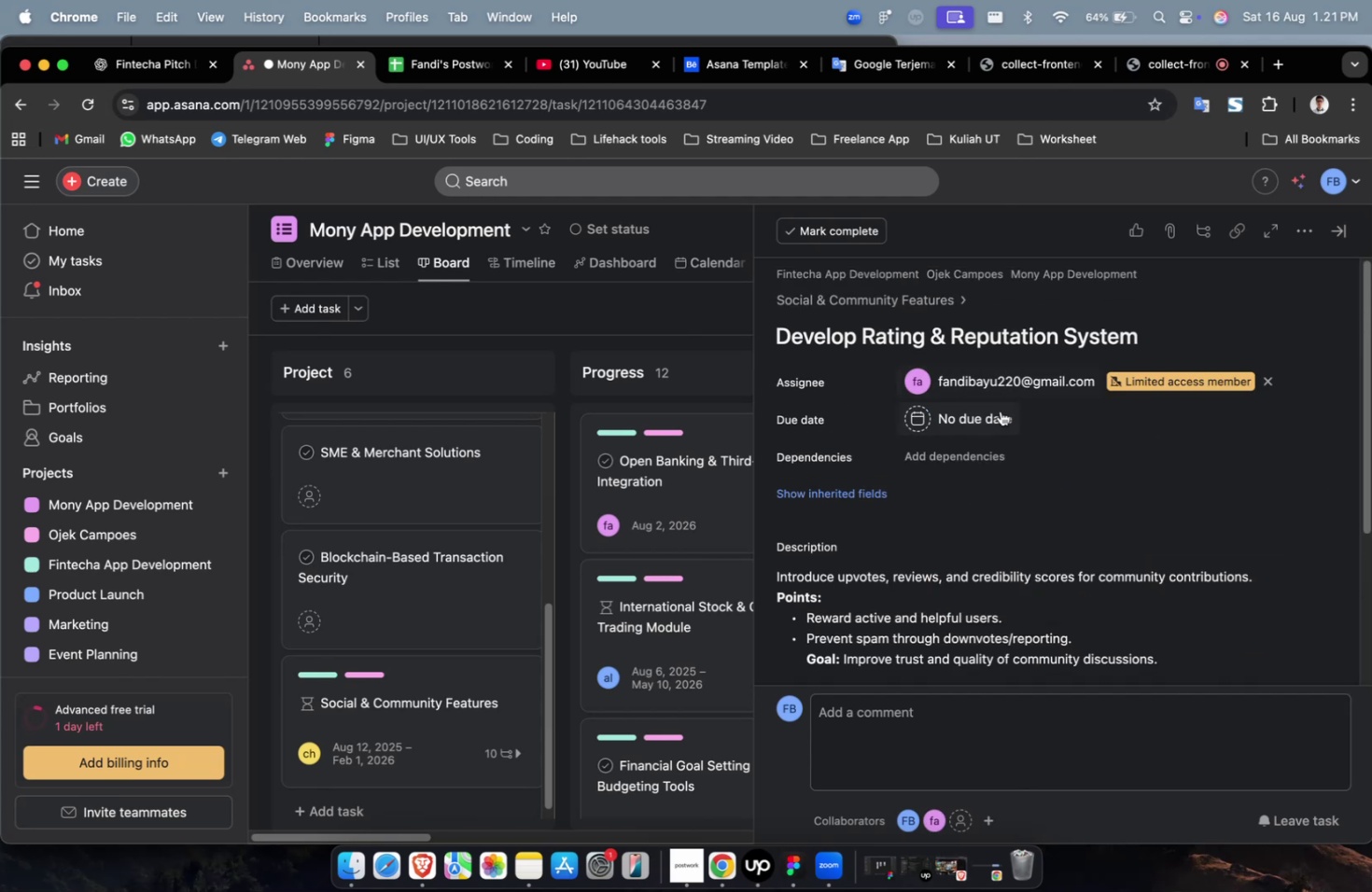 
double_click([1002, 375])
 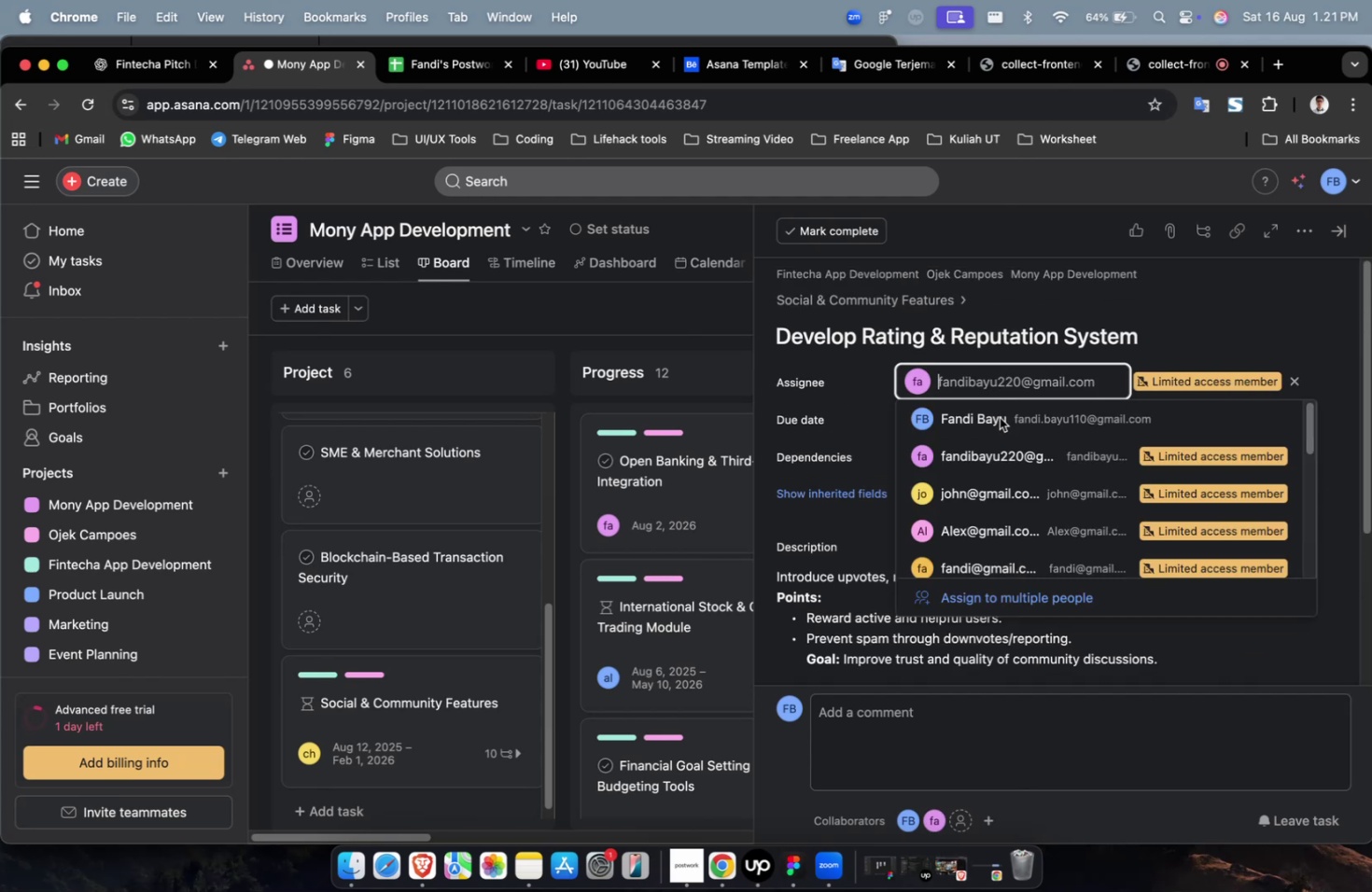 
scroll: coordinate [996, 461], scroll_direction: down, amount: 9.0
 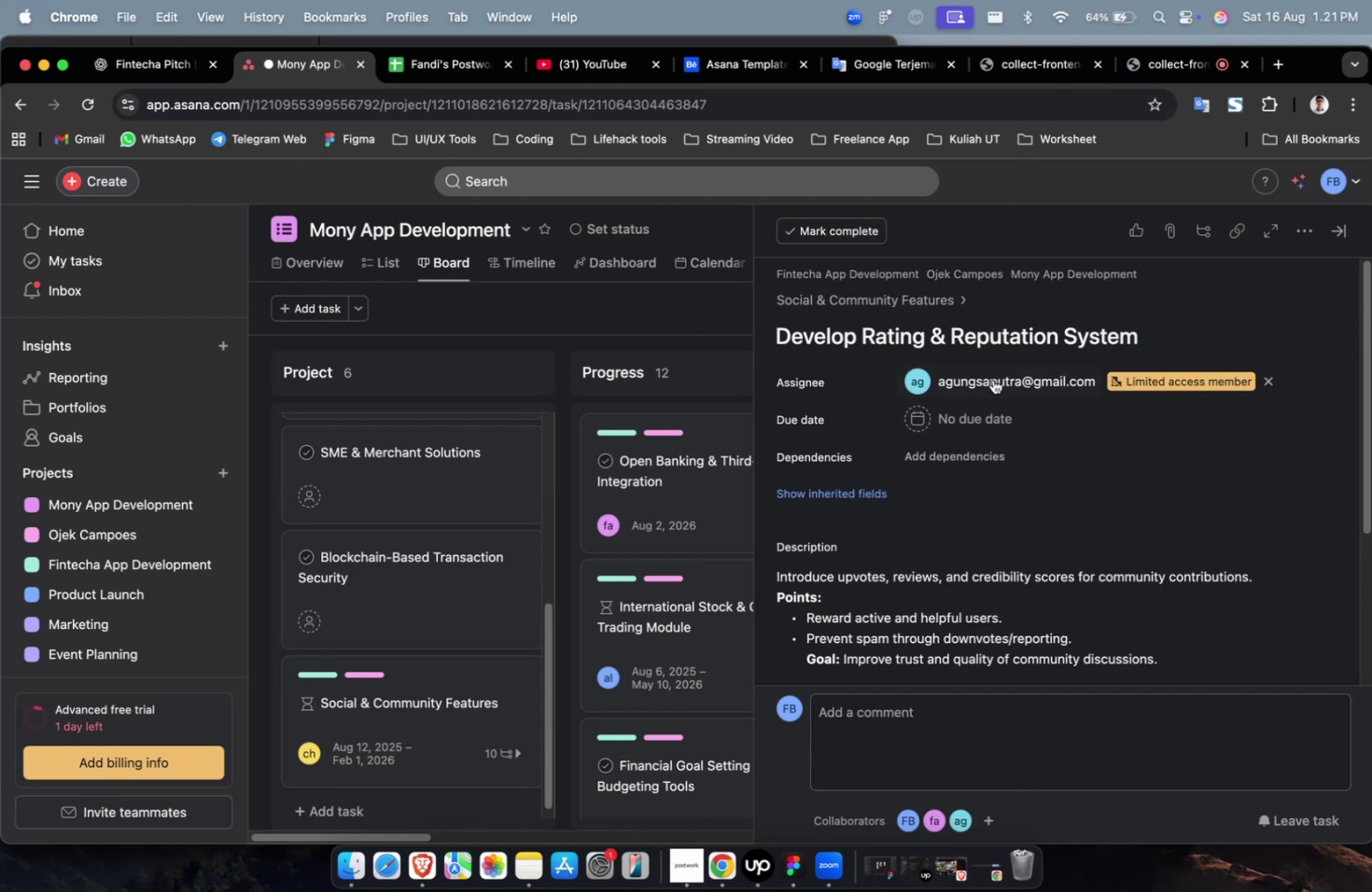 
double_click([993, 371])
 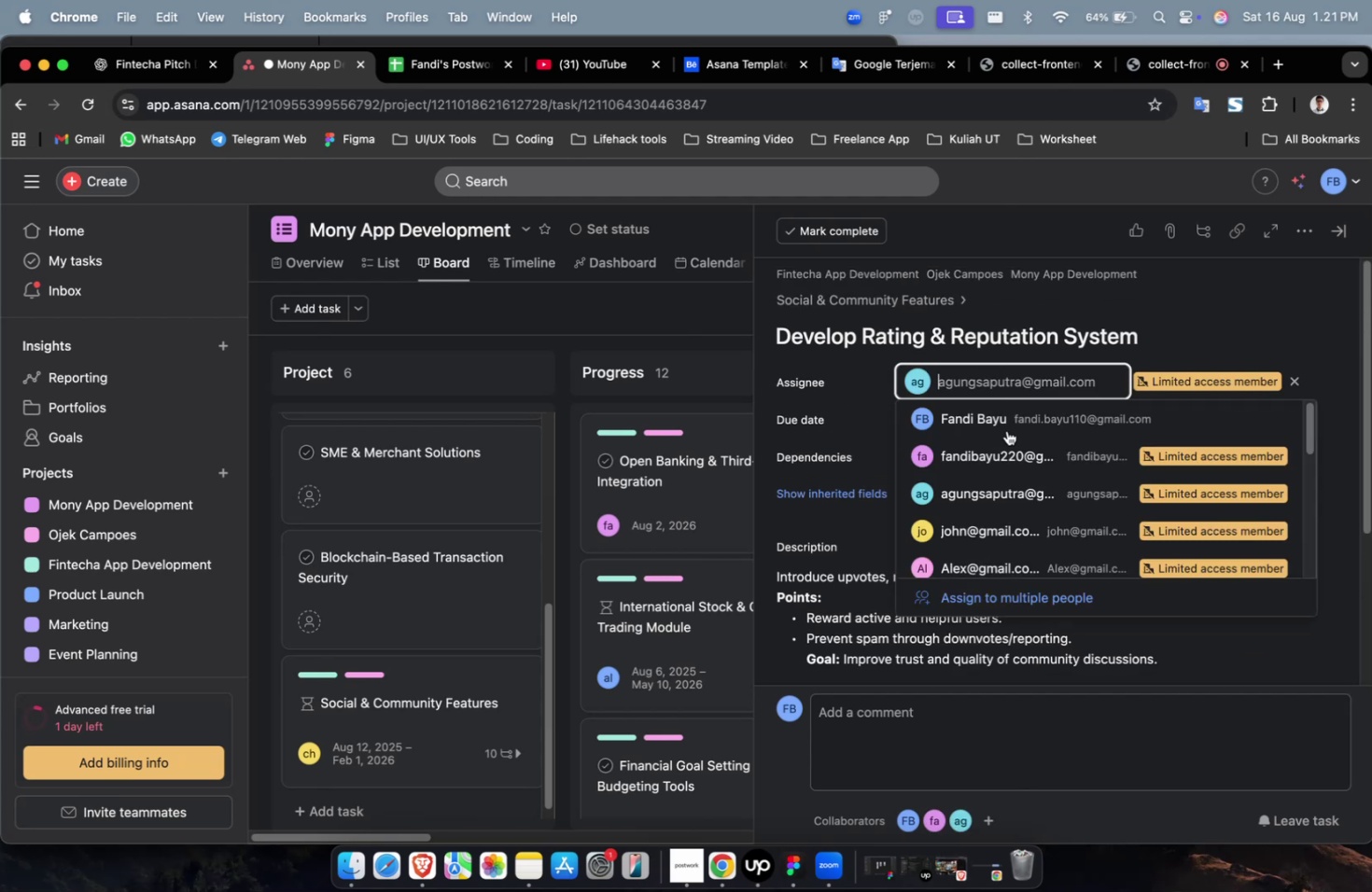 
scroll: coordinate [1023, 484], scroll_direction: down, amount: 9.0
 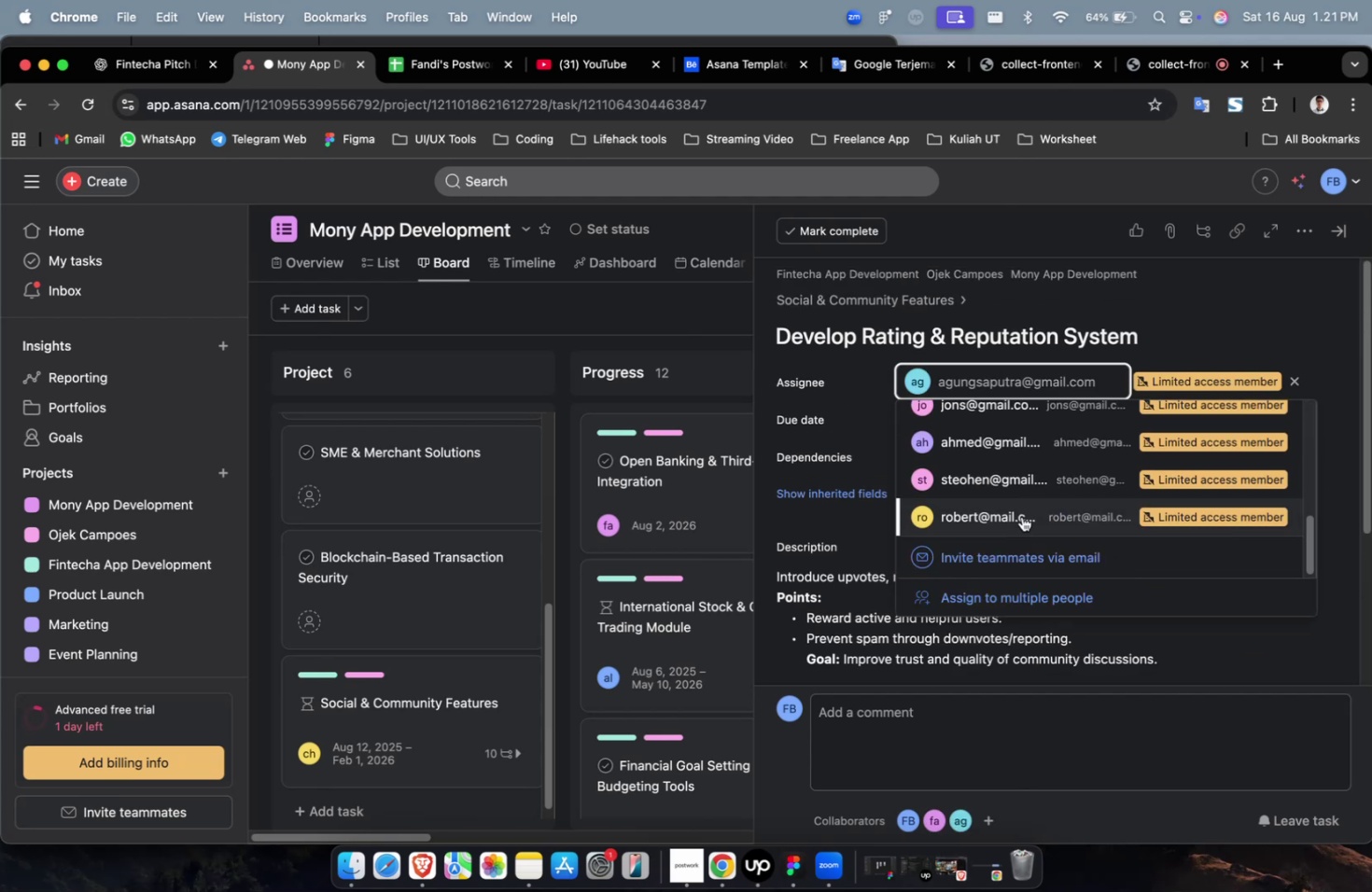 
left_click([1021, 517])
 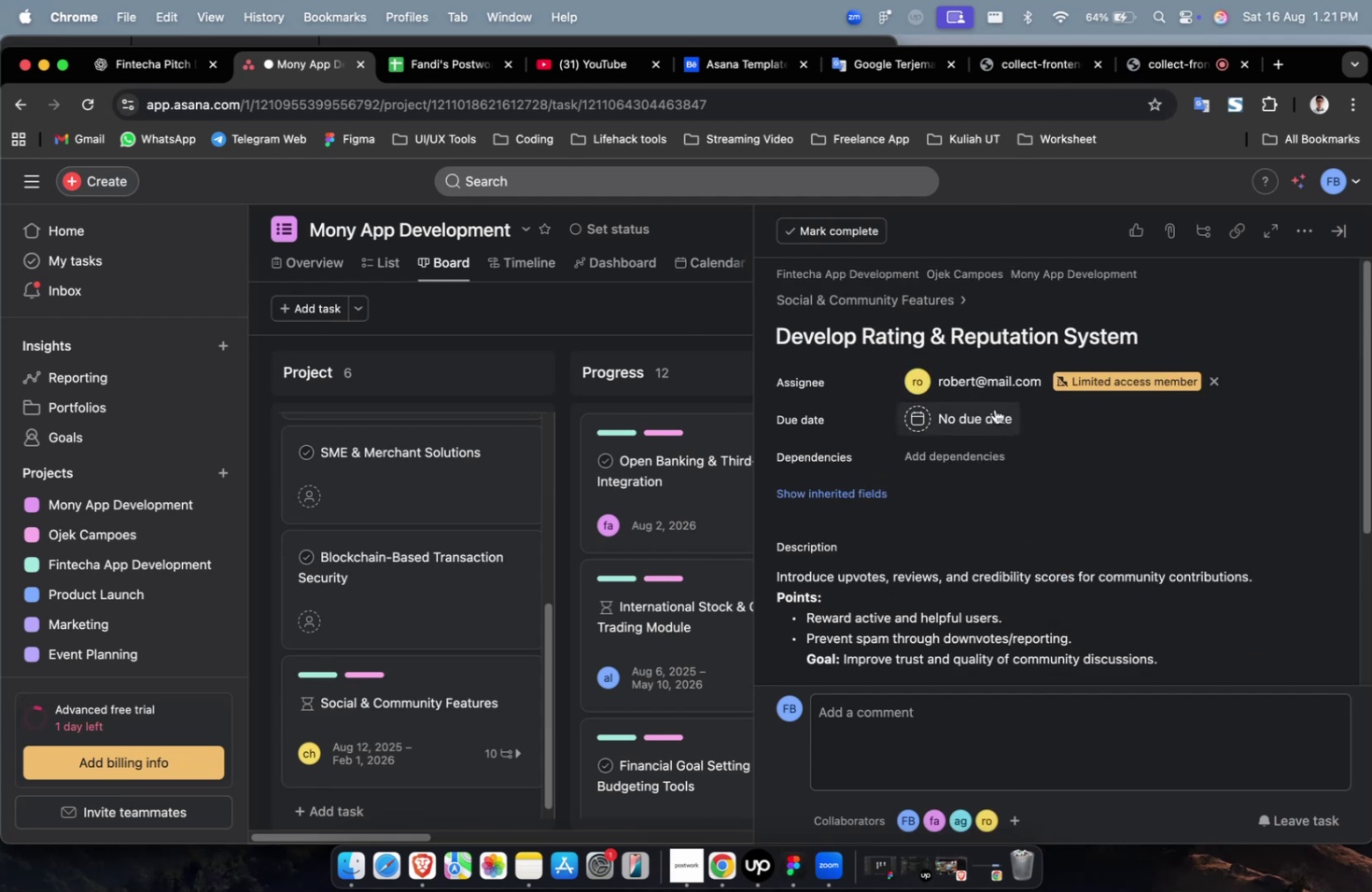 
double_click([992, 405])
 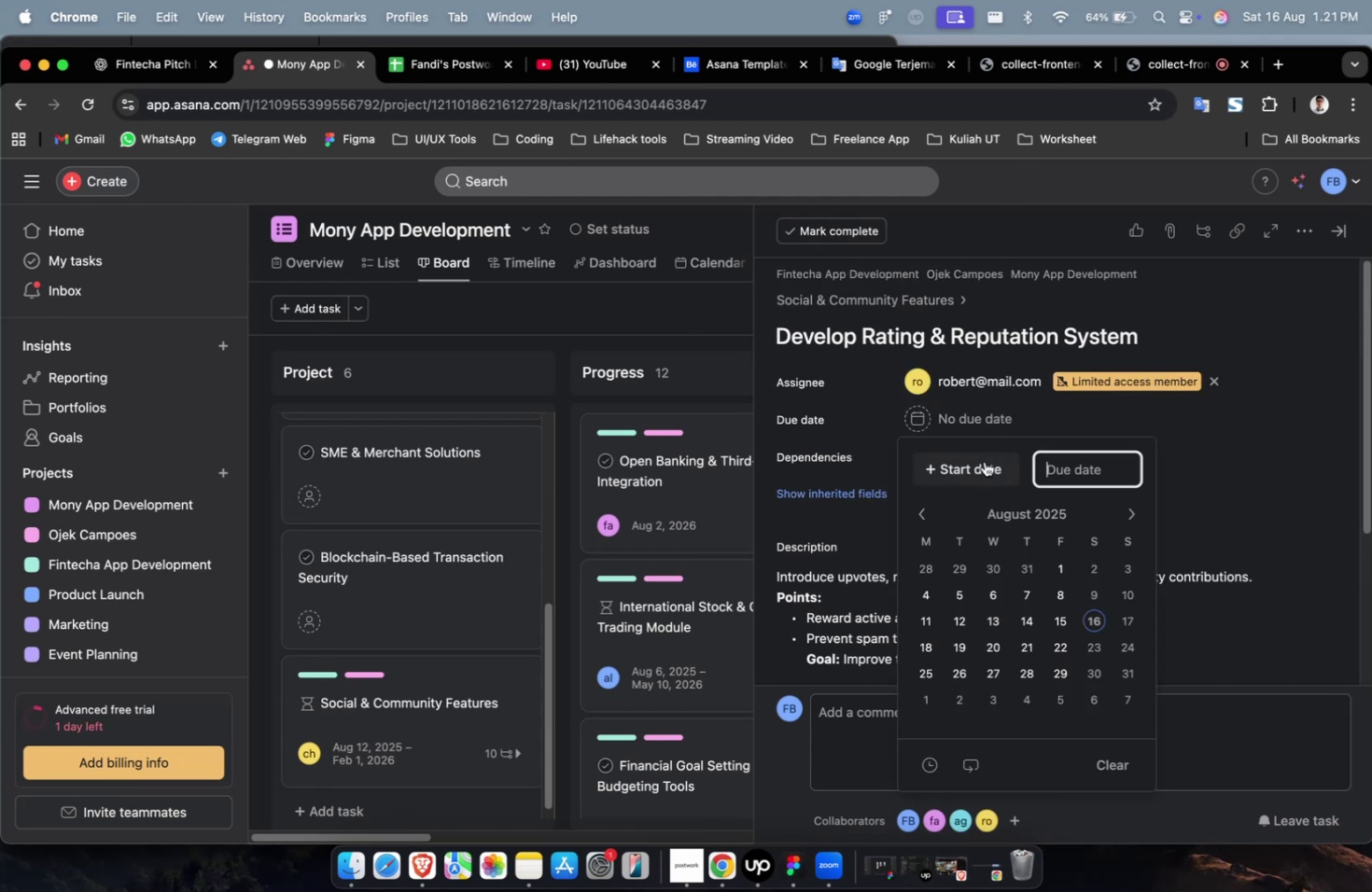 
triple_click([983, 462])
 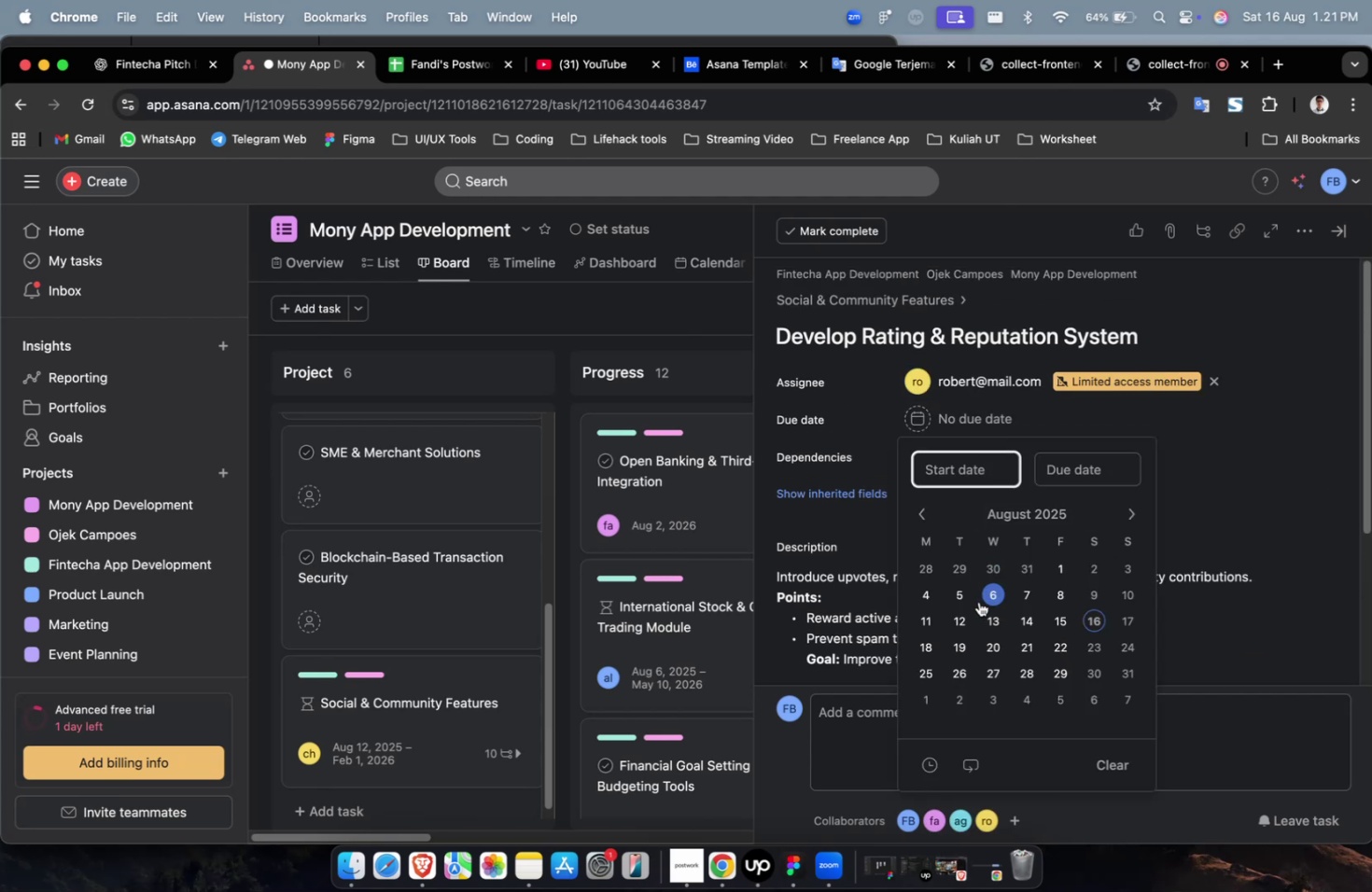 
left_click([966, 596])
 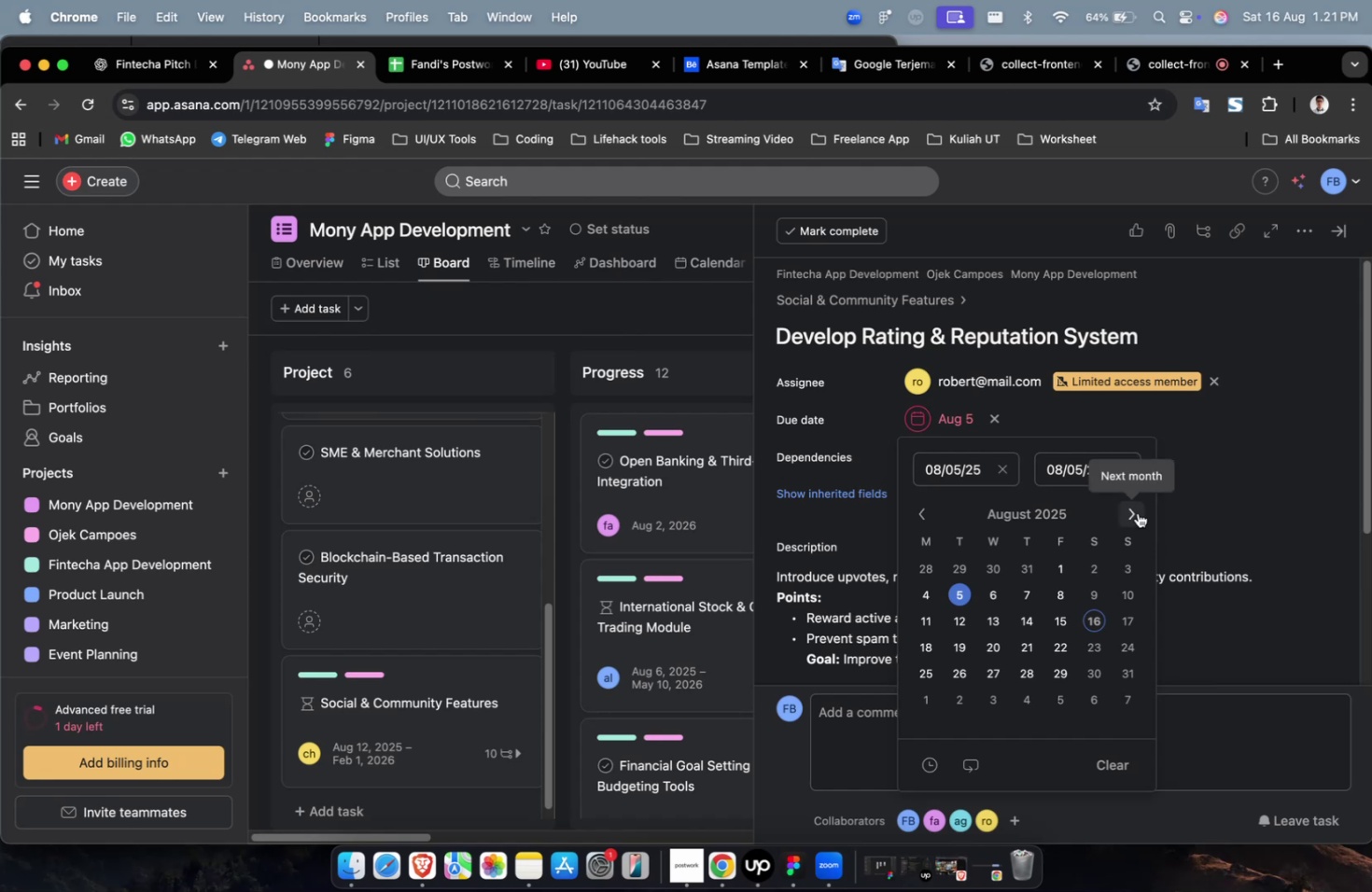 
triple_click([1136, 512])
 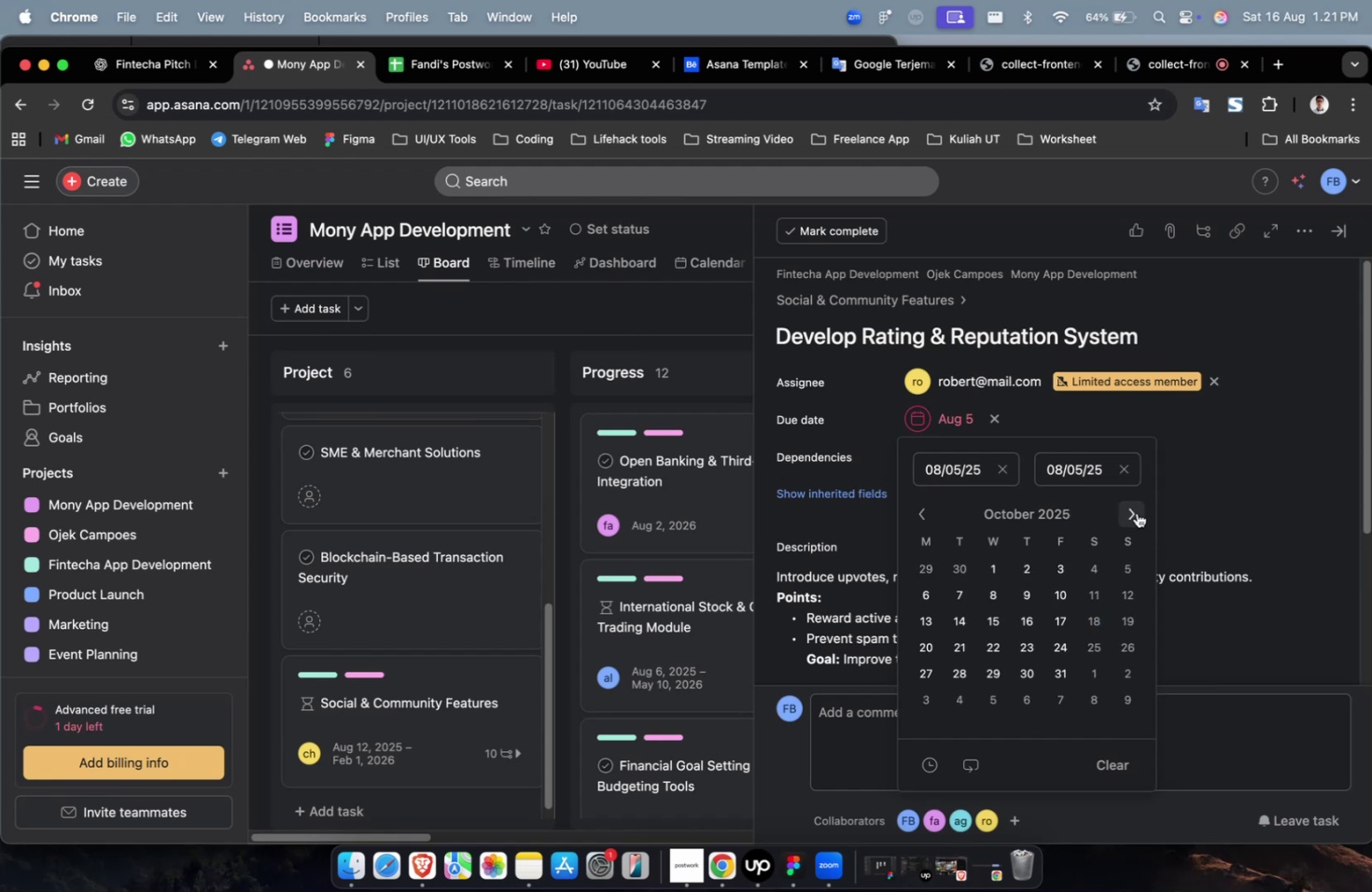 
triple_click([1136, 512])
 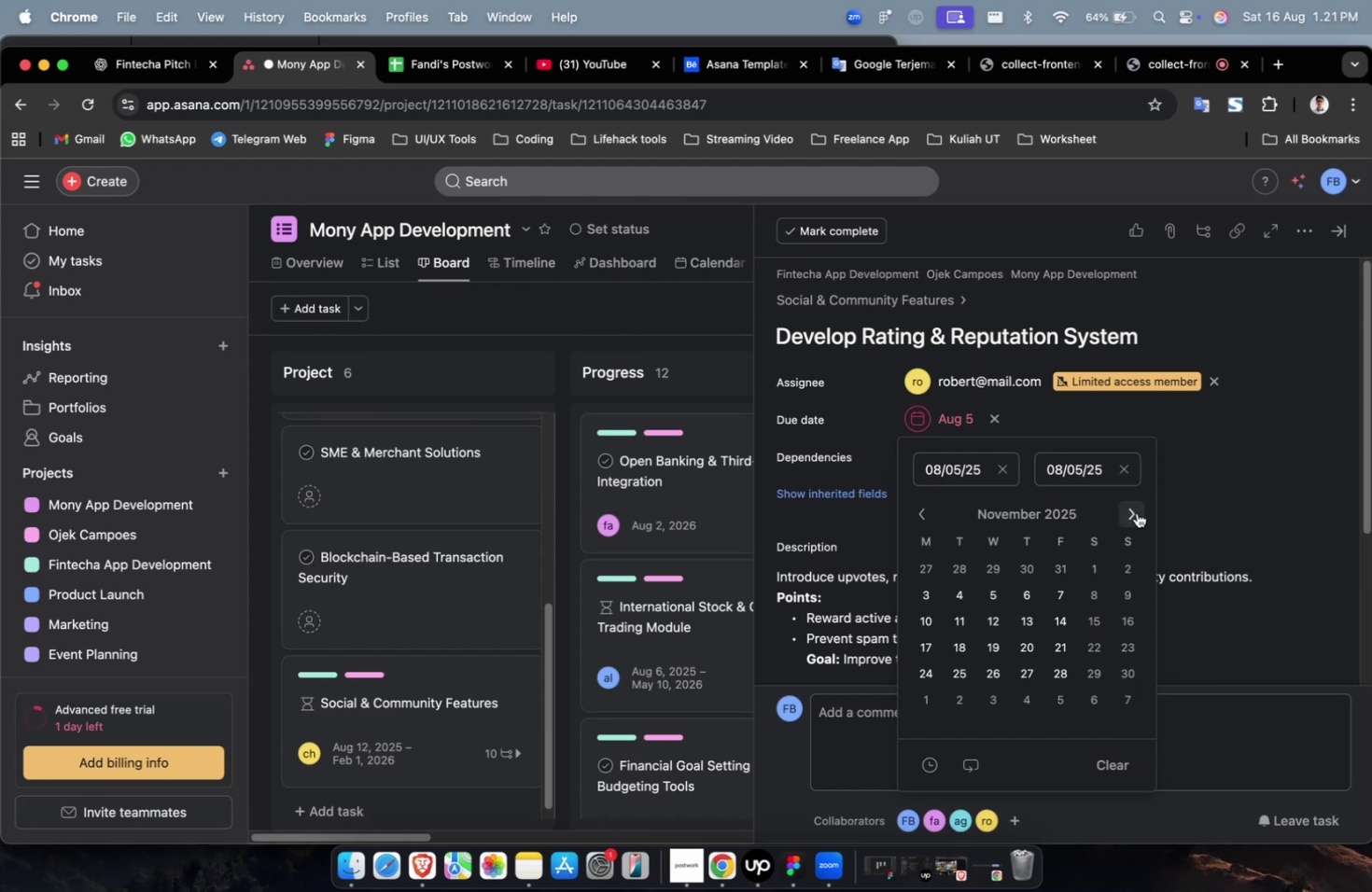 
triple_click([1136, 512])
 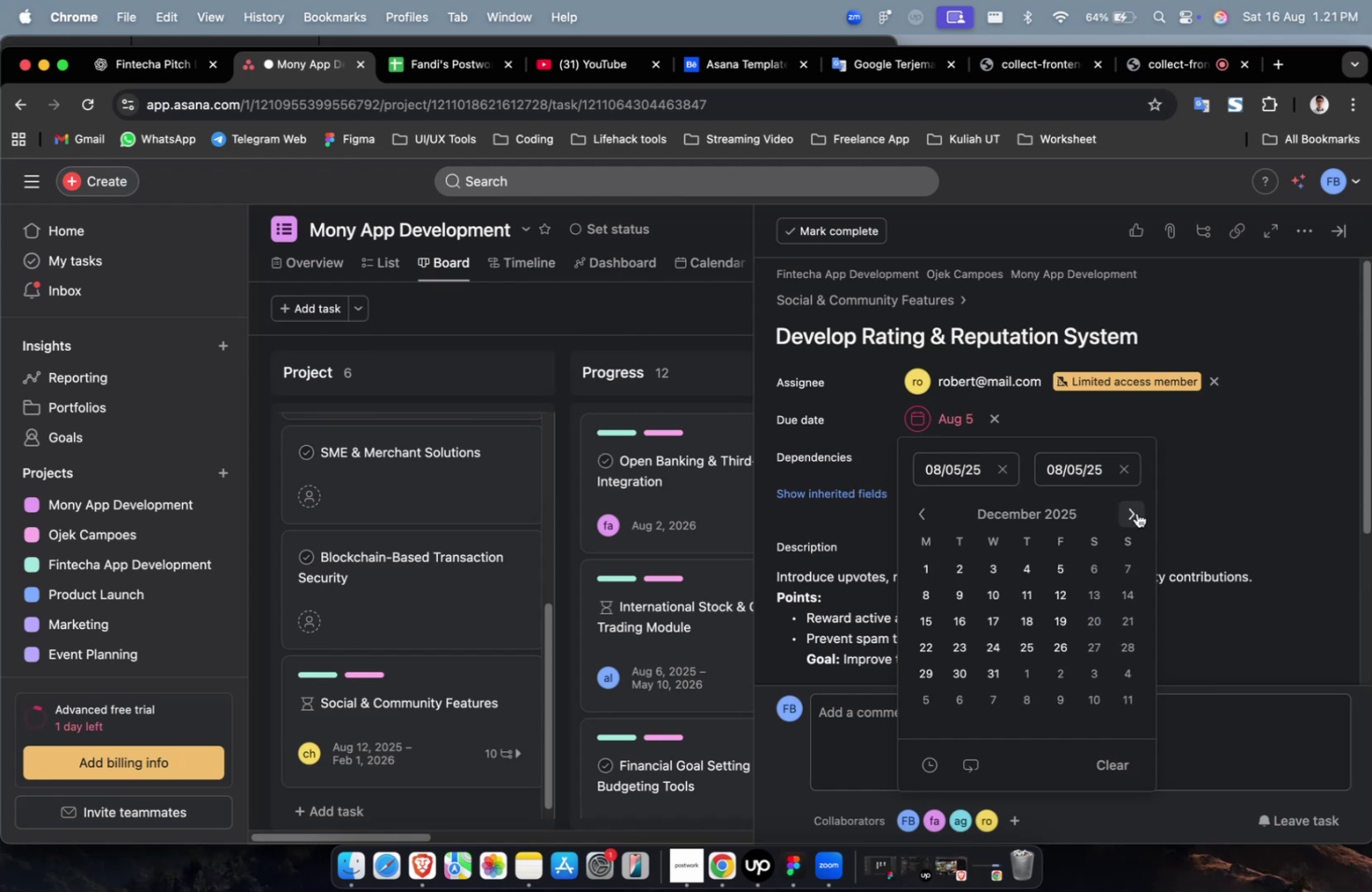 
triple_click([1136, 512])
 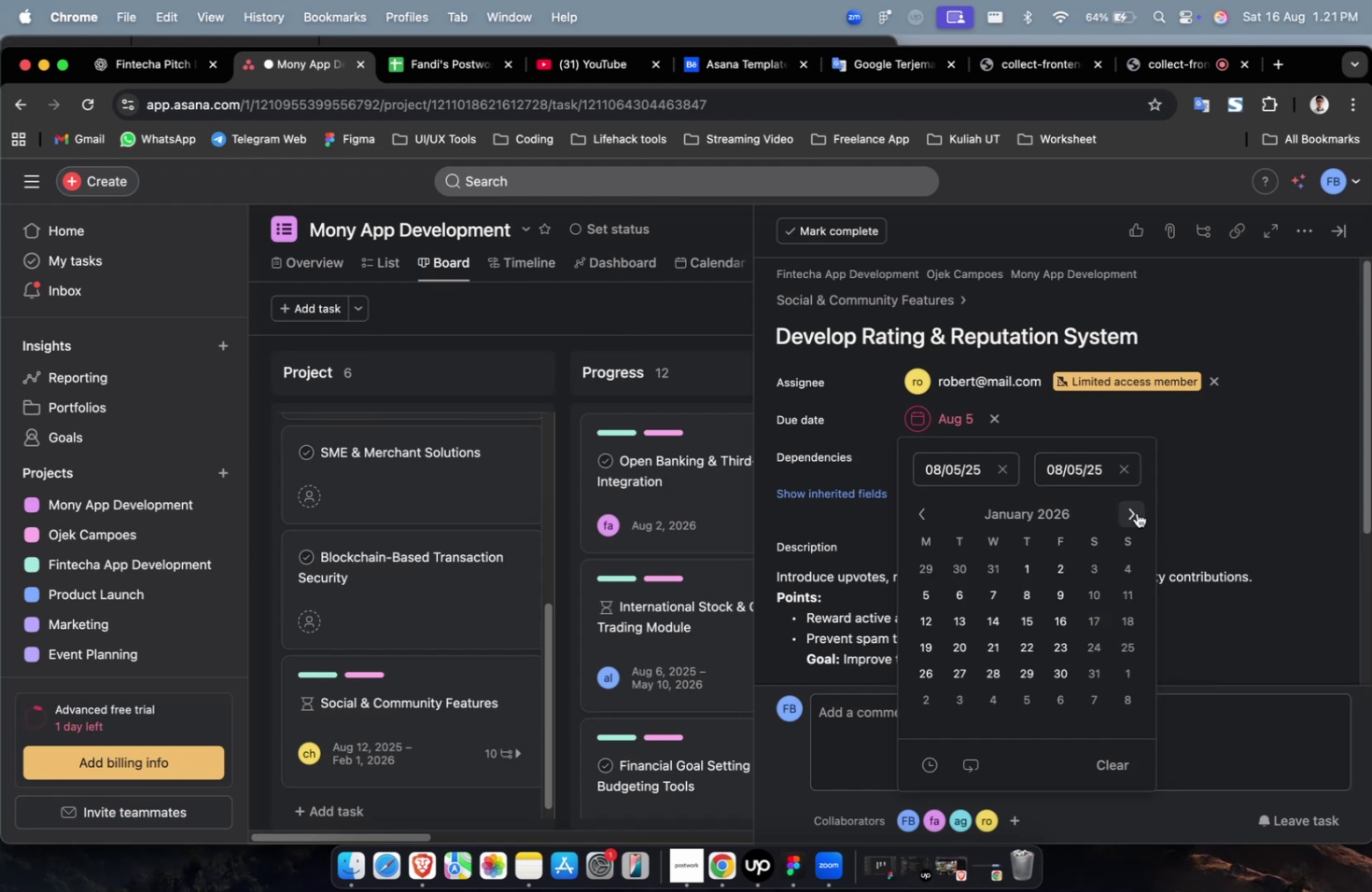 
triple_click([1136, 512])
 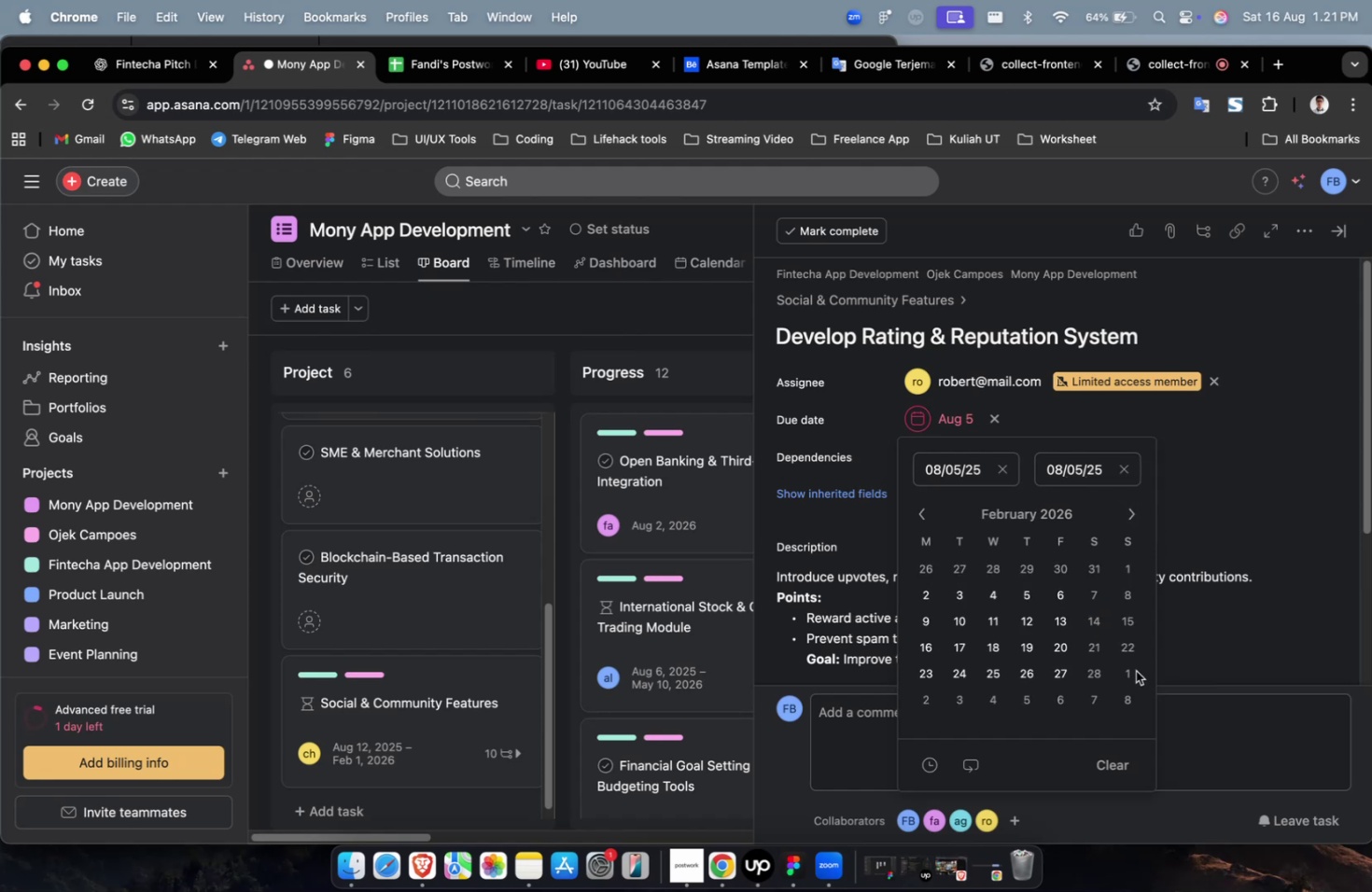 
triple_click([1135, 670])
 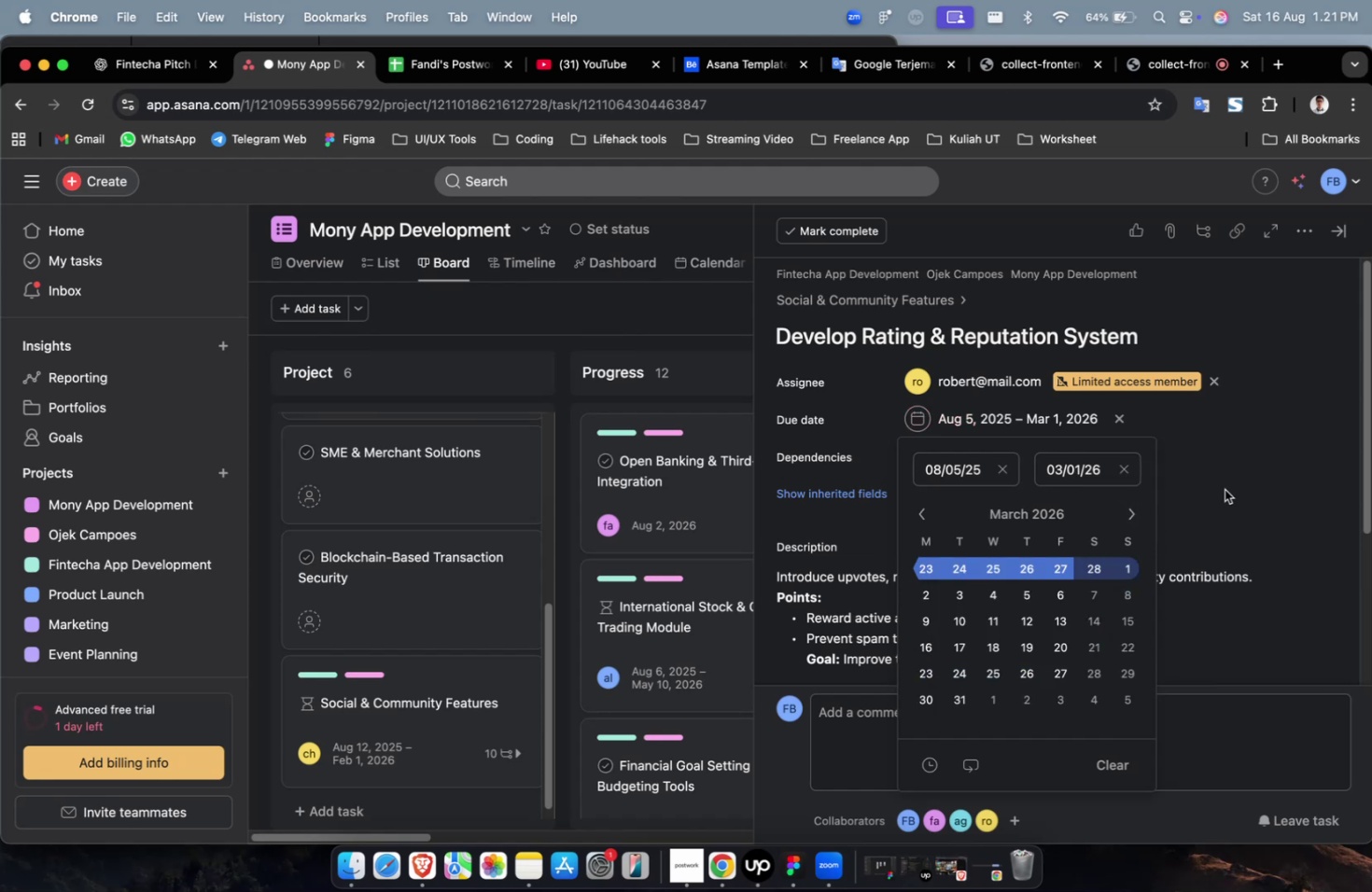 
triple_click([1226, 483])
 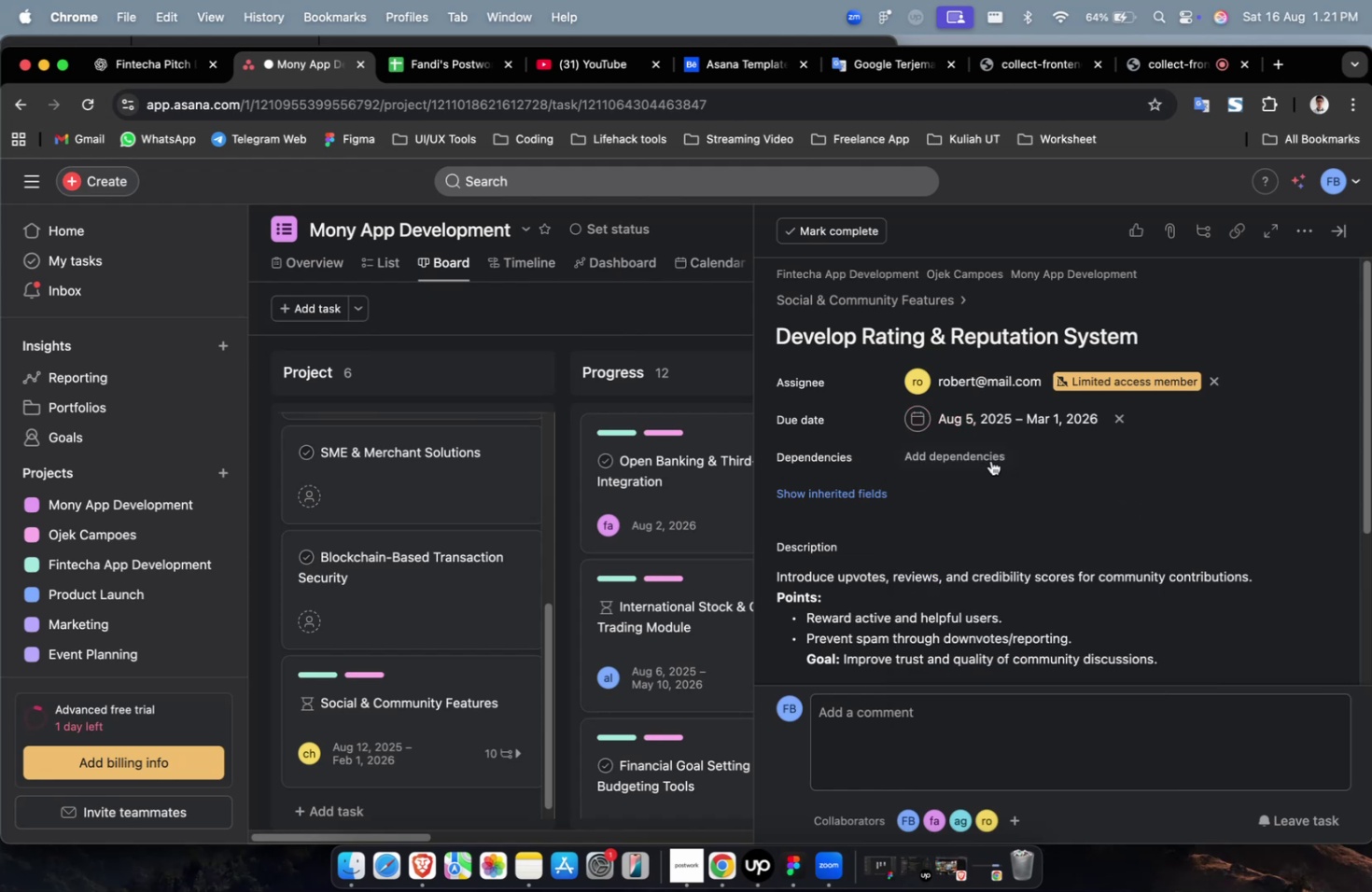 
triple_click([987, 458])
 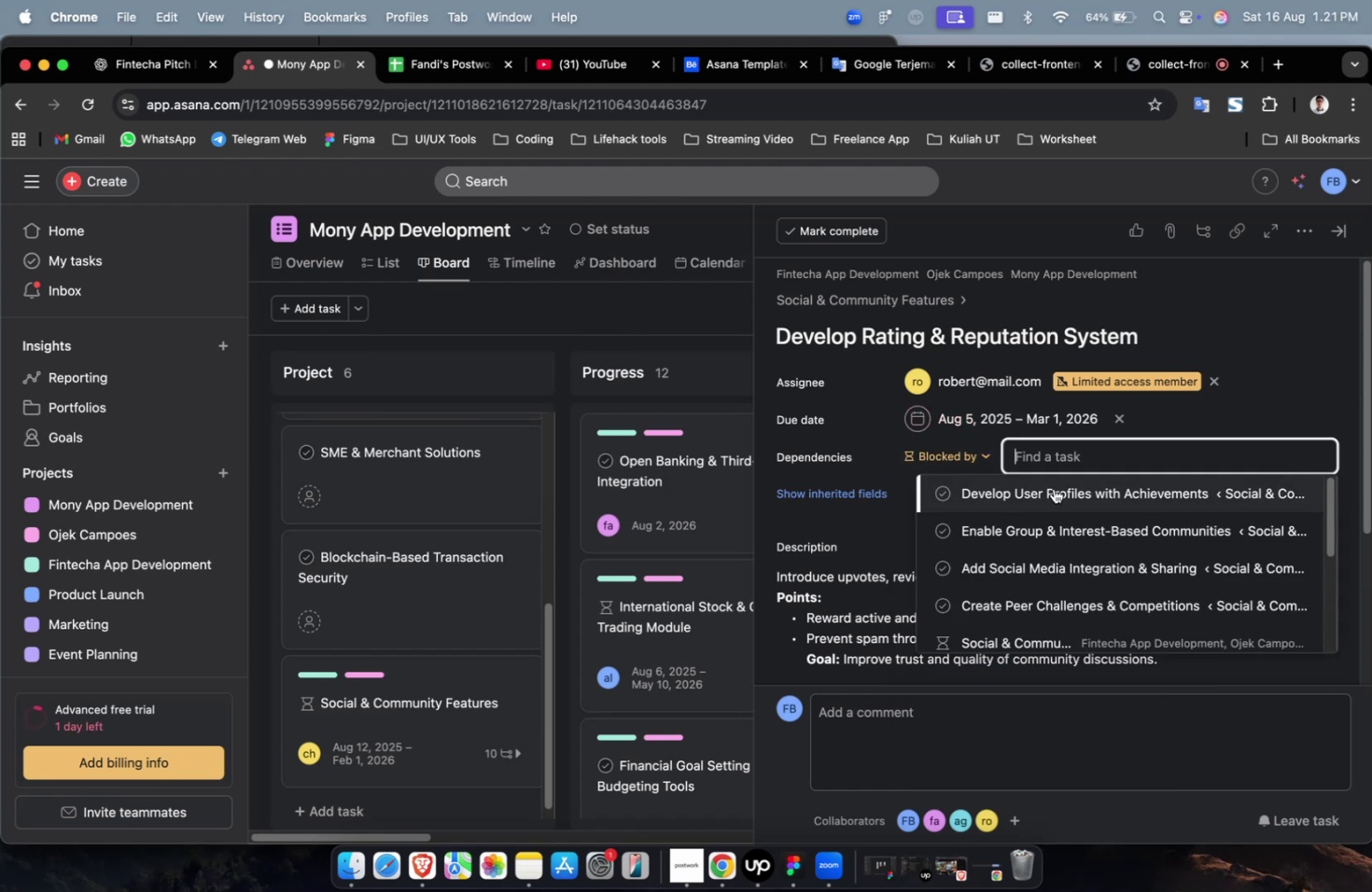 
triple_click([1053, 489])
 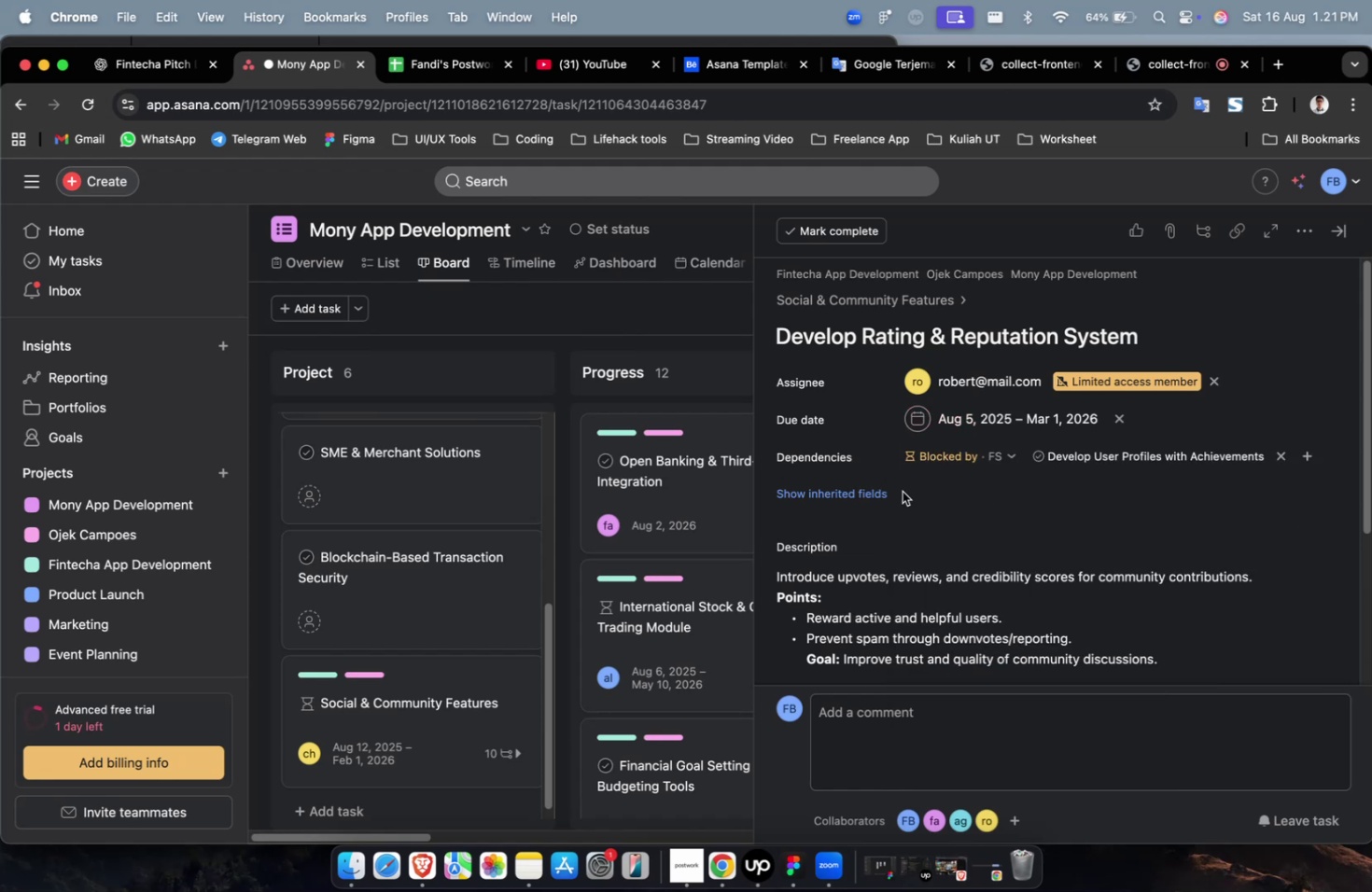 
triple_click([894, 492])
 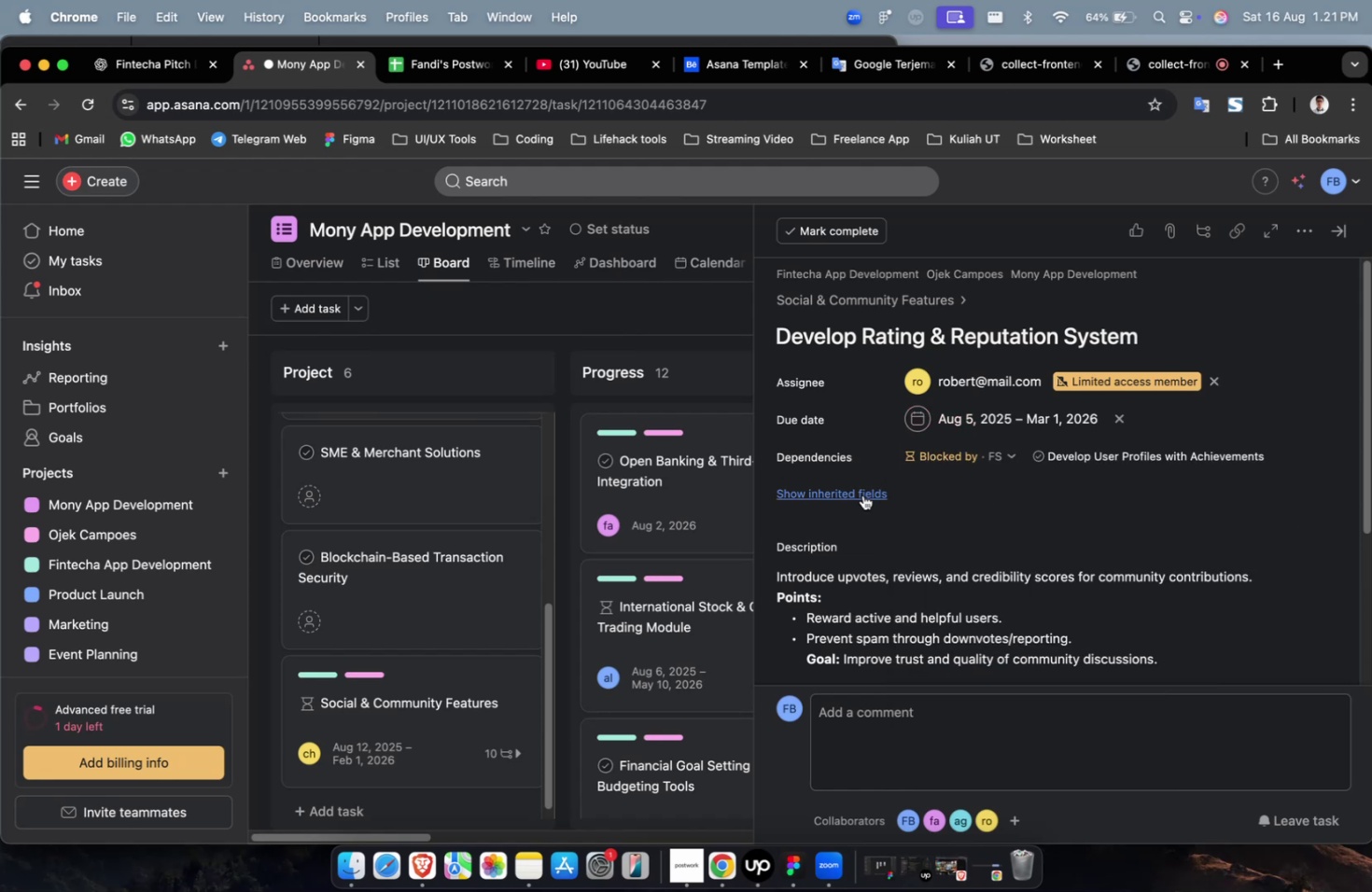 
triple_click([861, 495])
 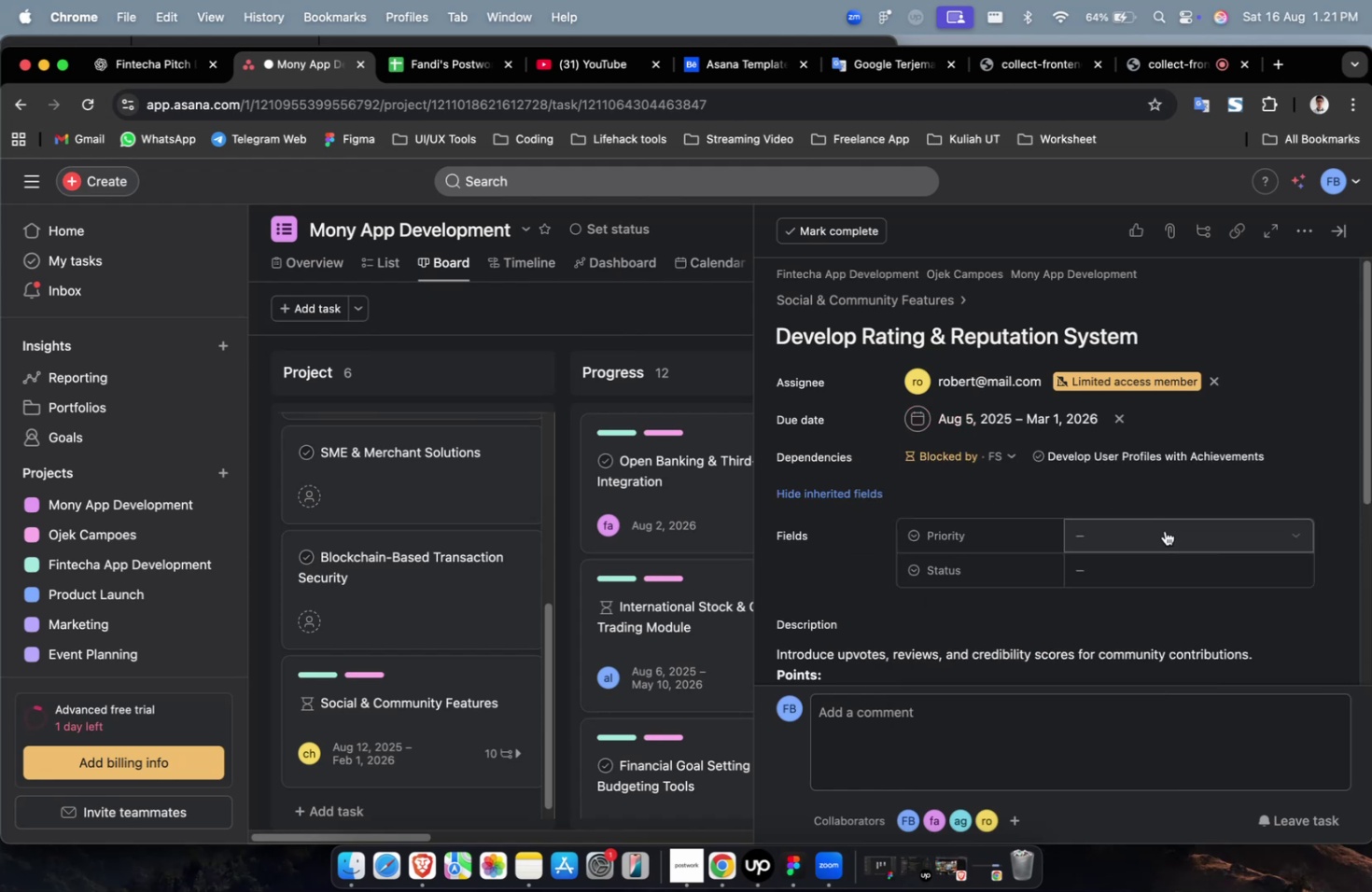 
triple_click([1165, 537])
 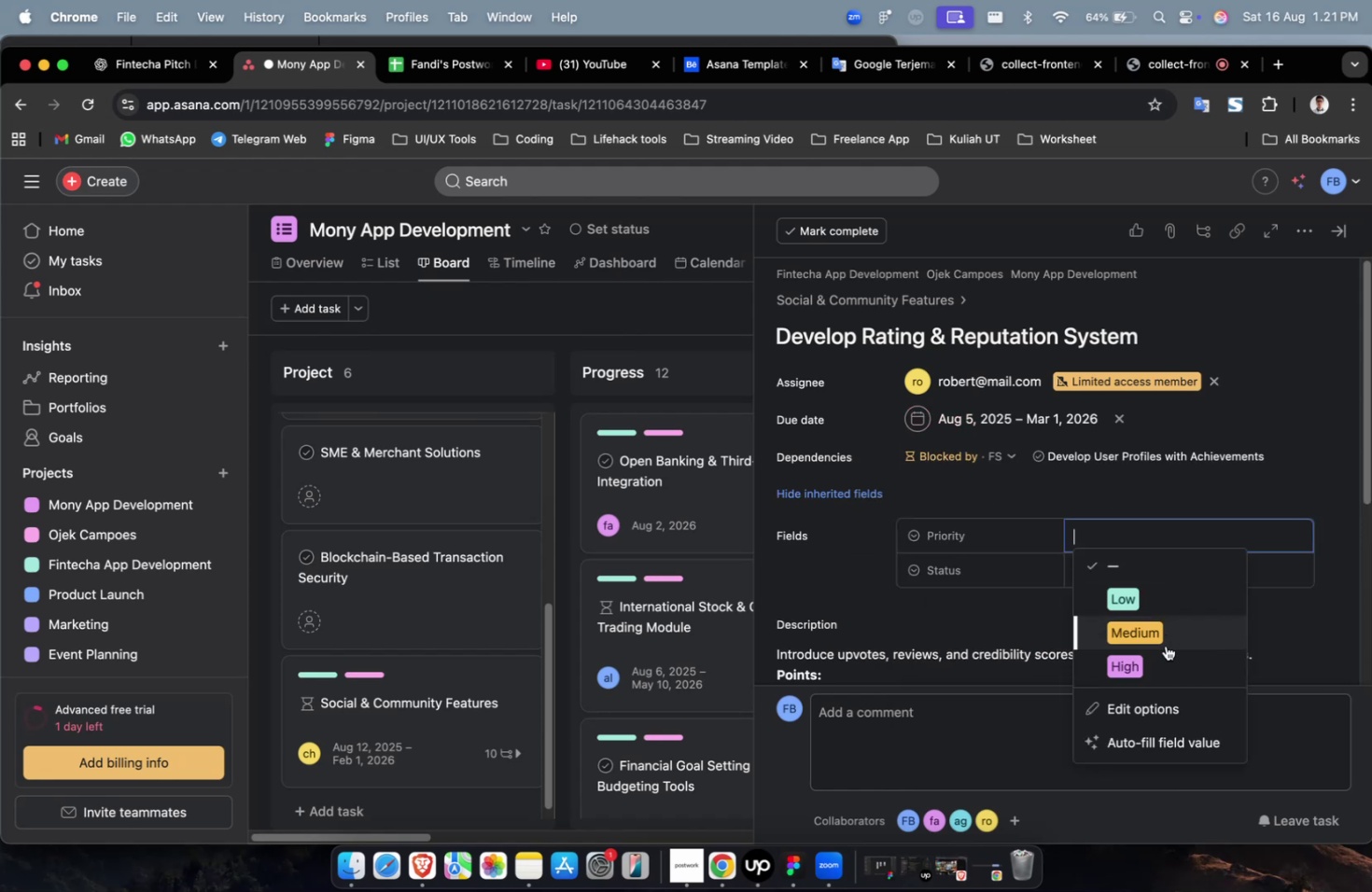 
triple_click([1165, 648])
 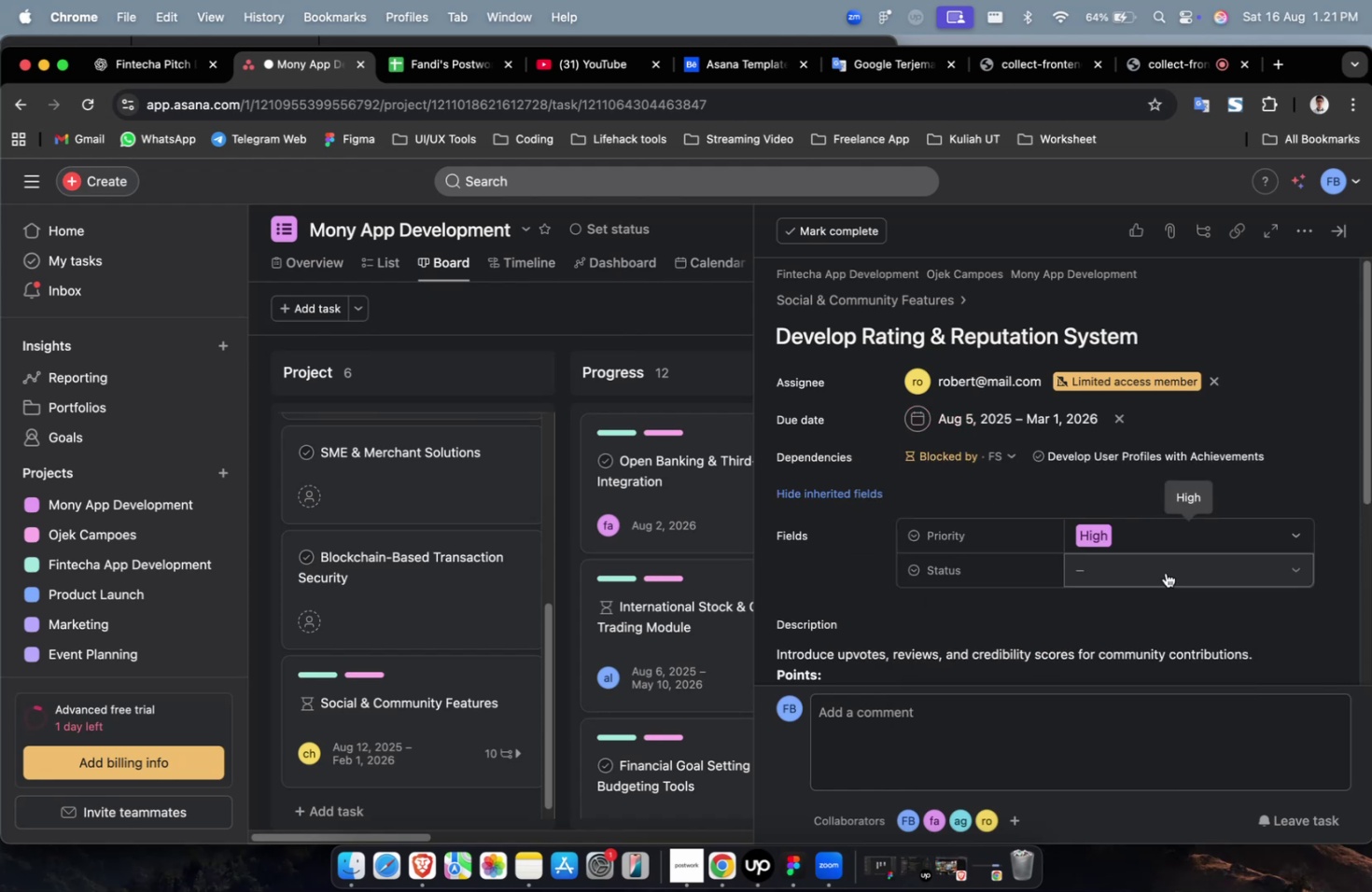 
triple_click([1165, 572])
 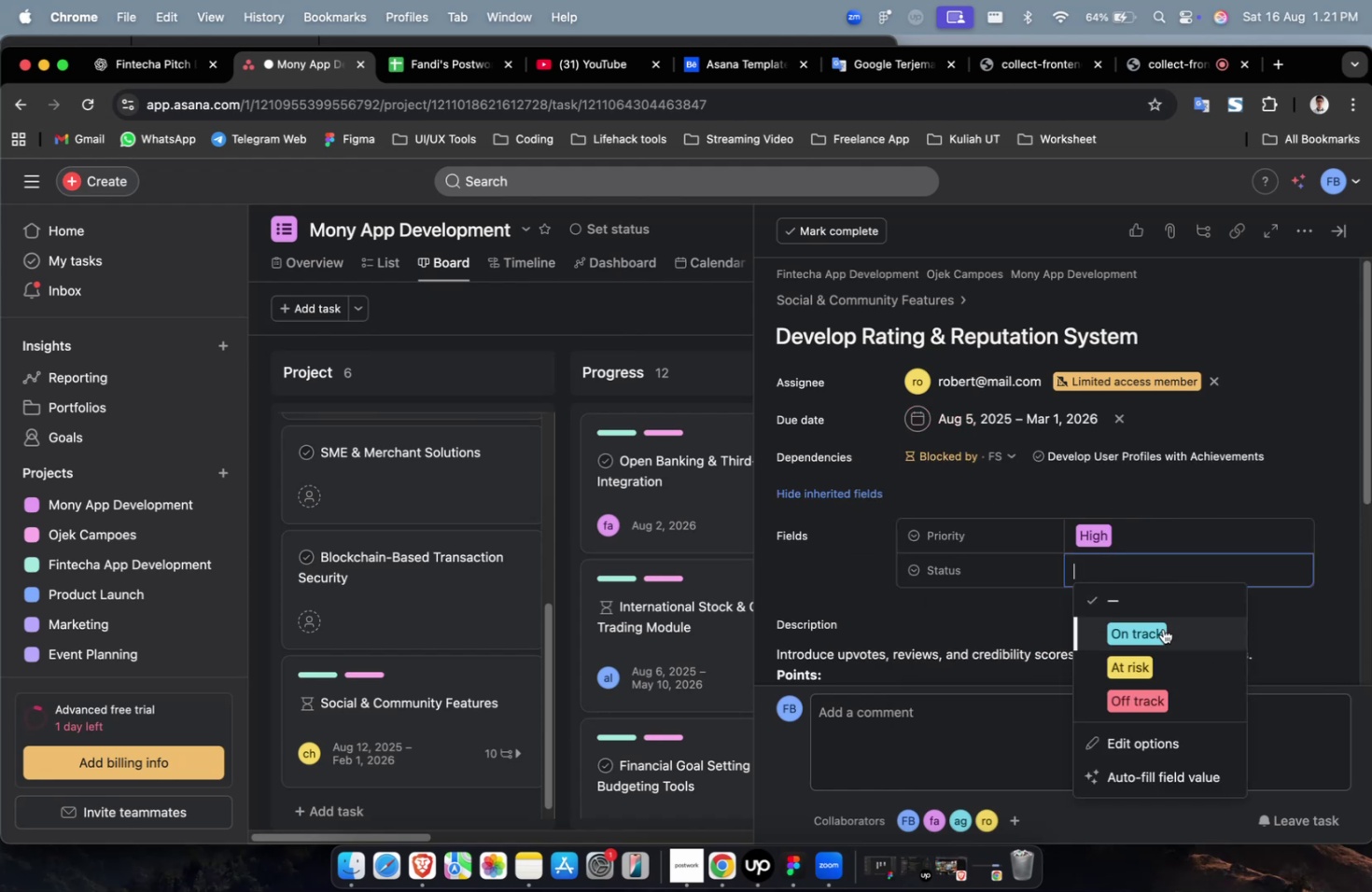 
triple_click([1162, 628])
 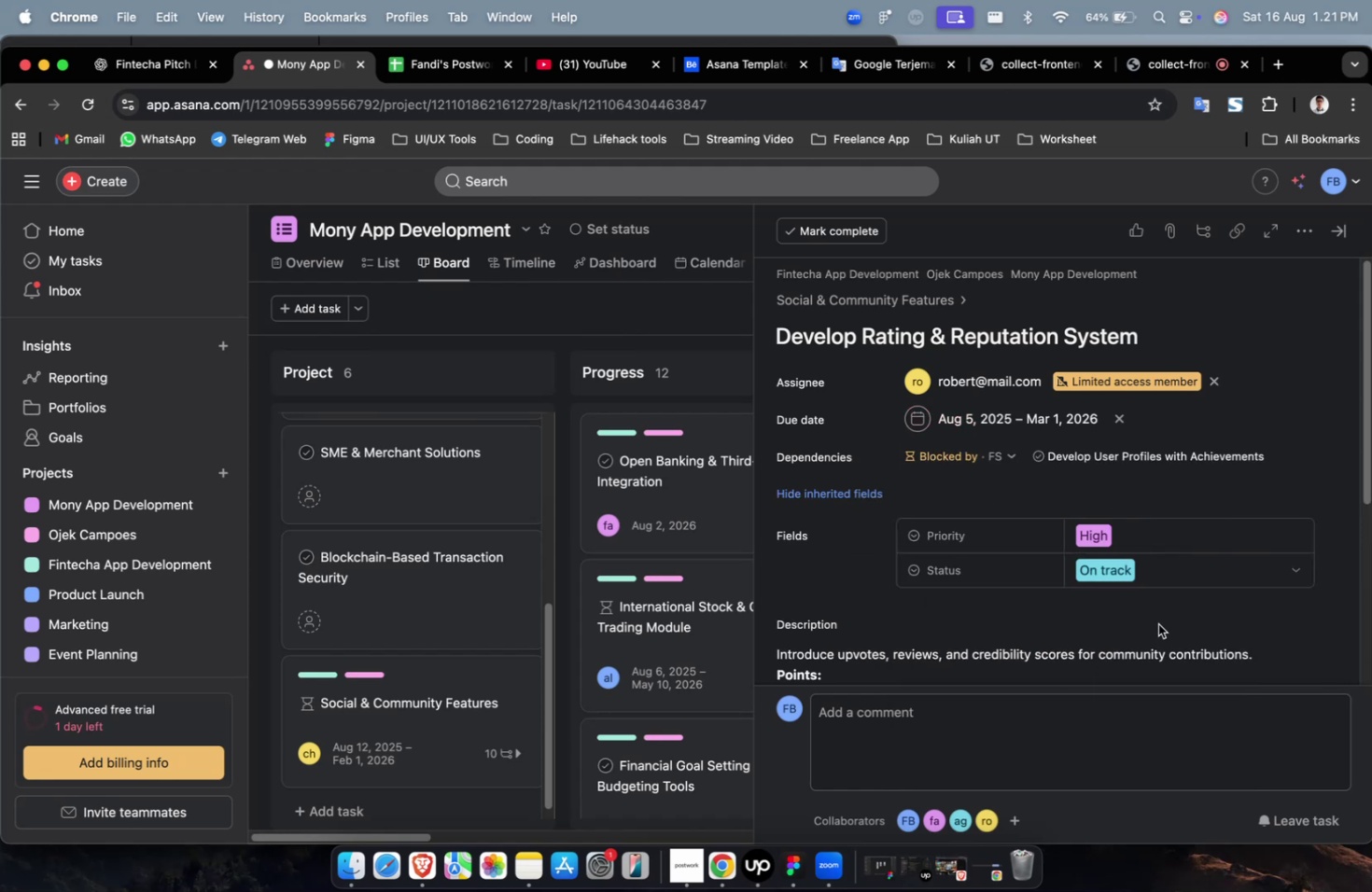 
scroll: coordinate [1150, 623], scroll_direction: down, amount: 26.0
 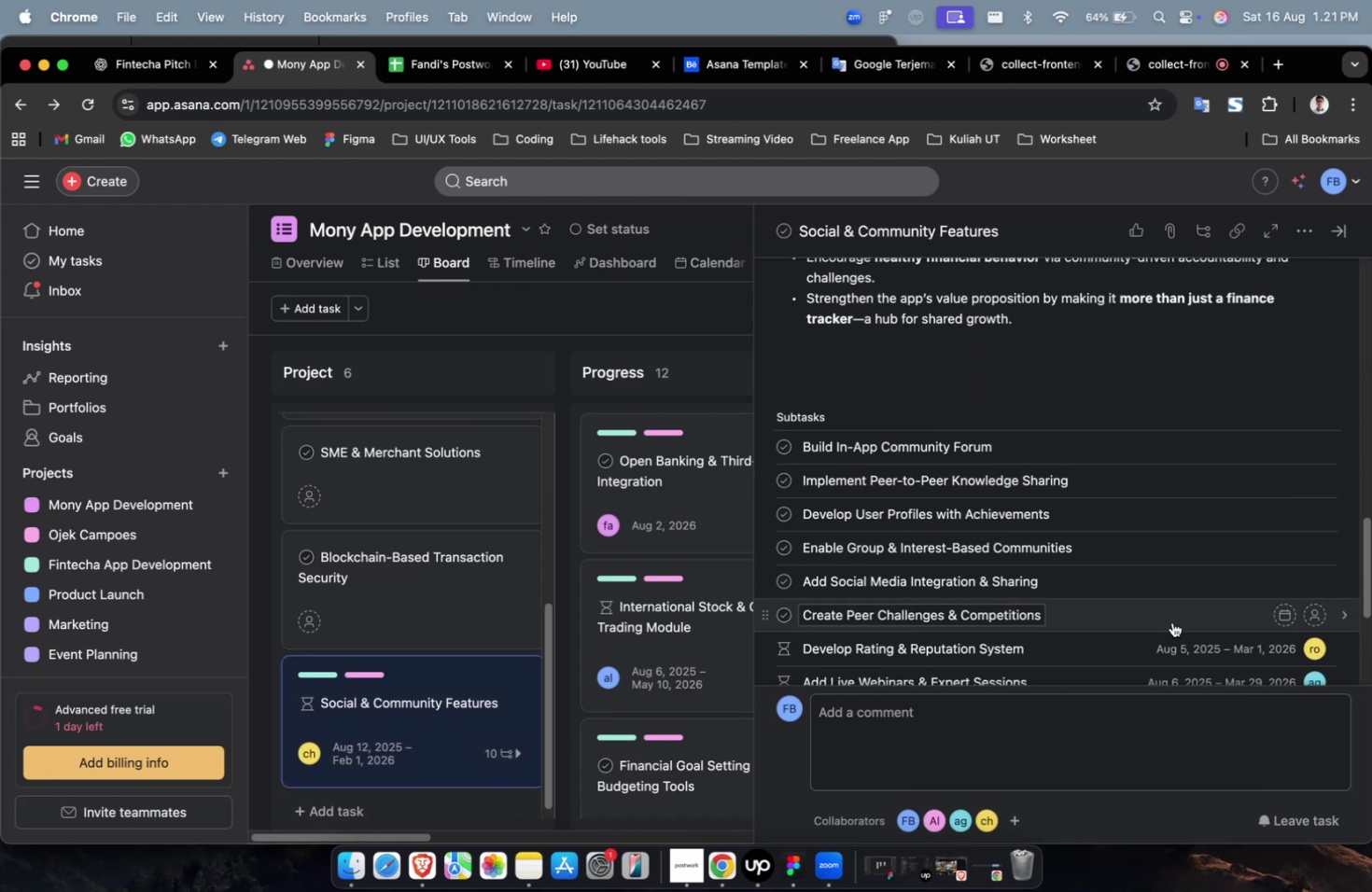 
left_click([1171, 621])
 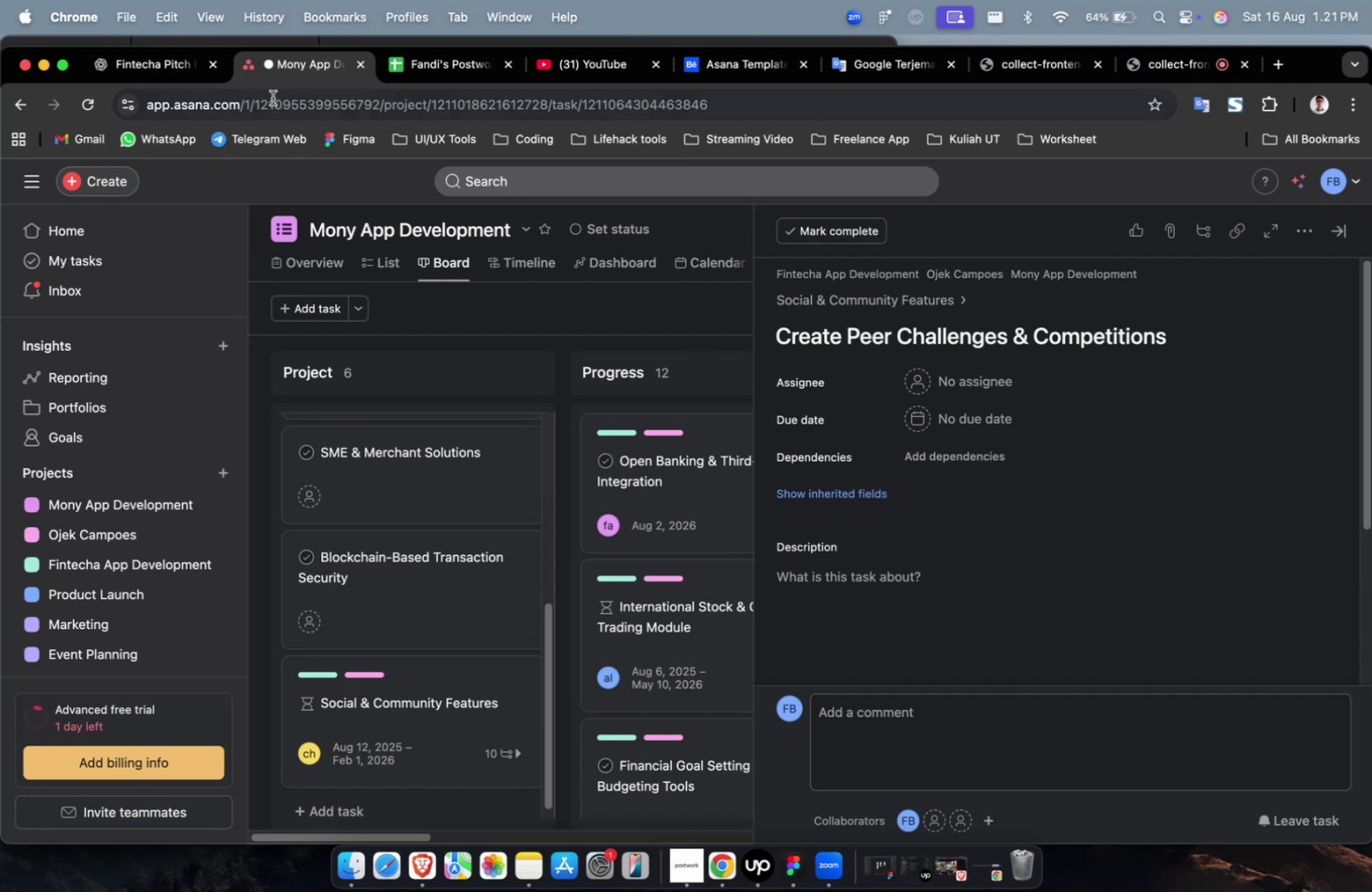 
left_click([154, 73])
 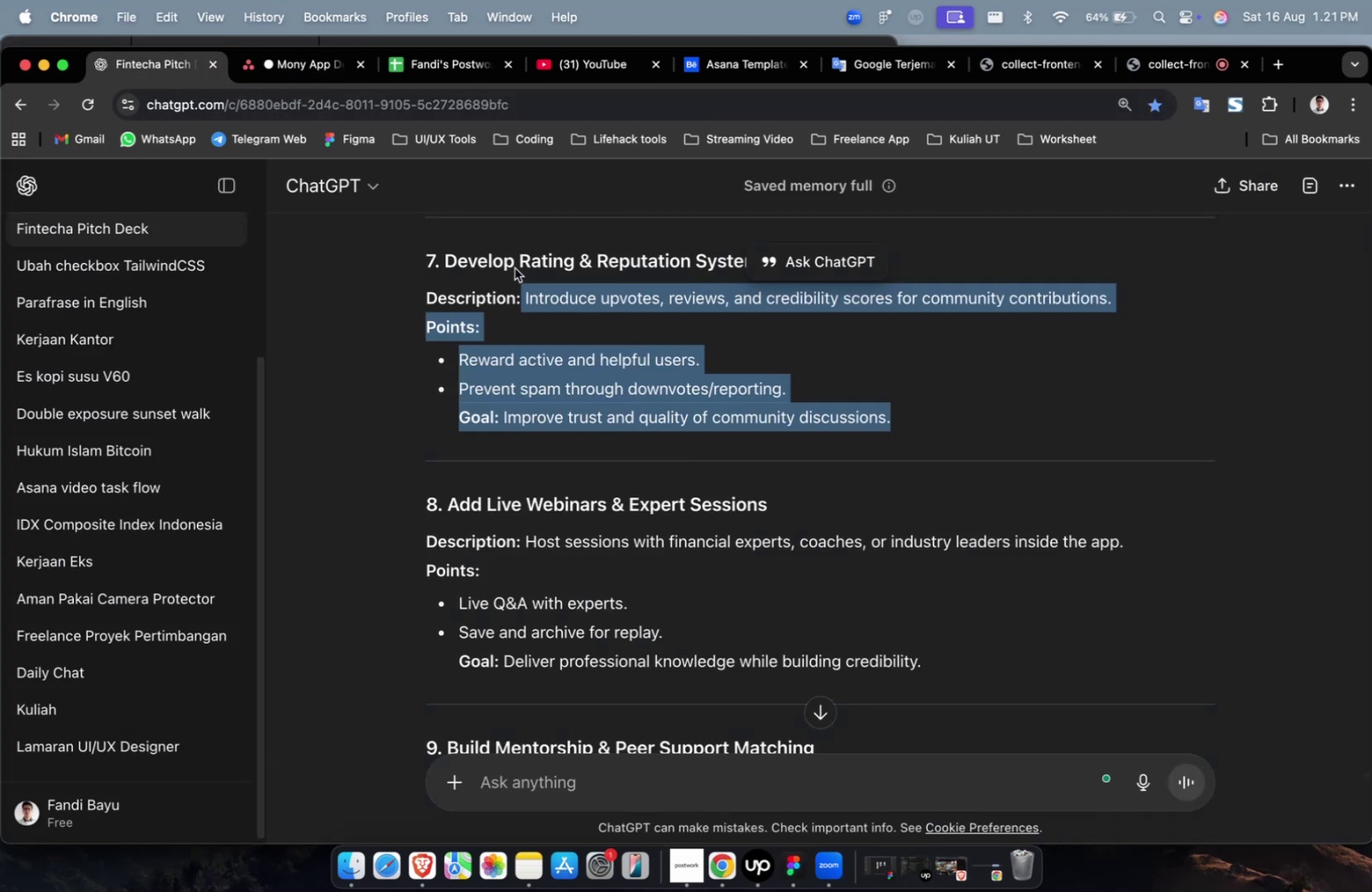 
scroll: coordinate [561, 295], scroll_direction: up, amount: 8.0
 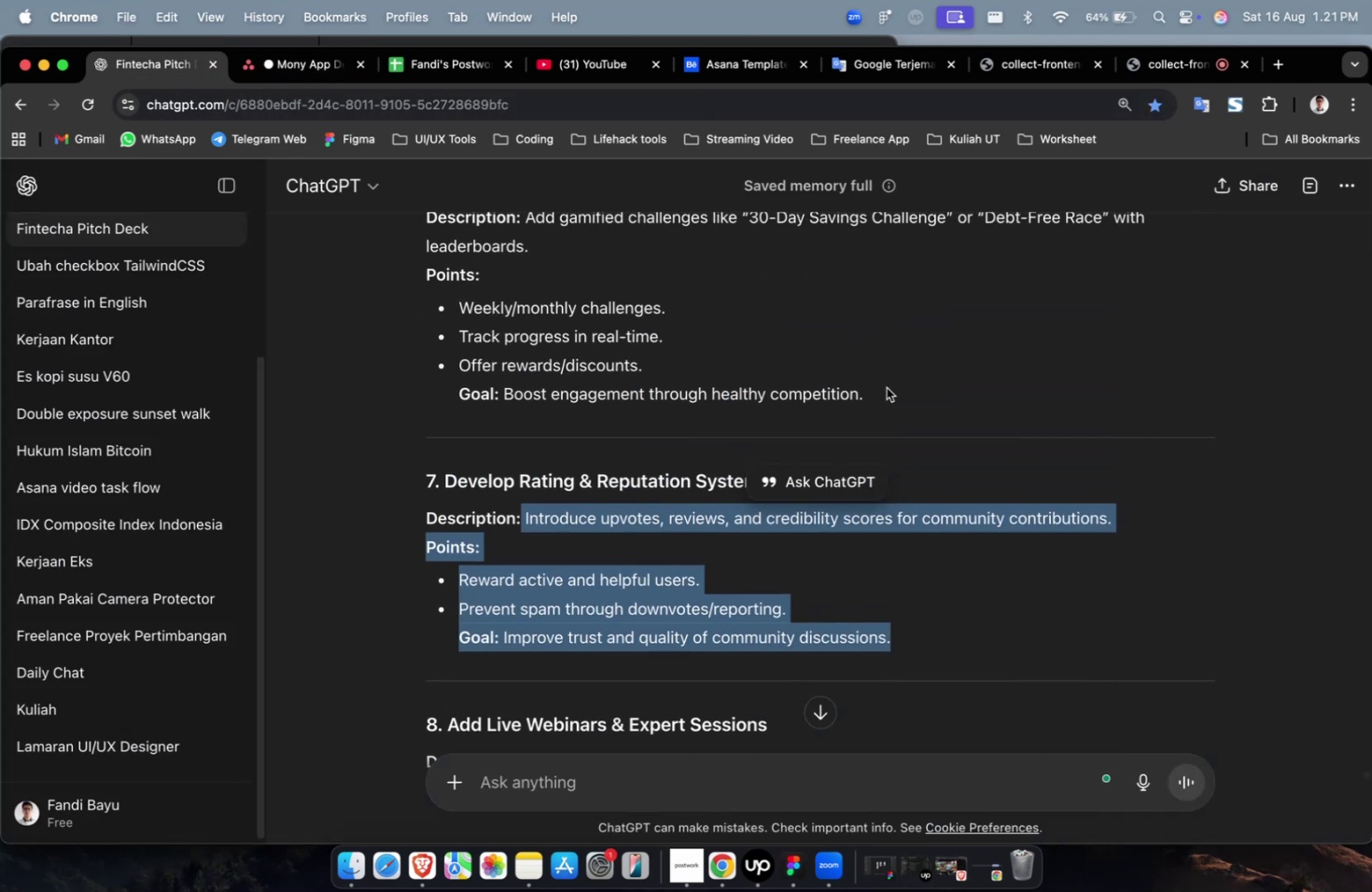 
left_click_drag(start_coordinate=[885, 392], to_coordinate=[523, 223])
 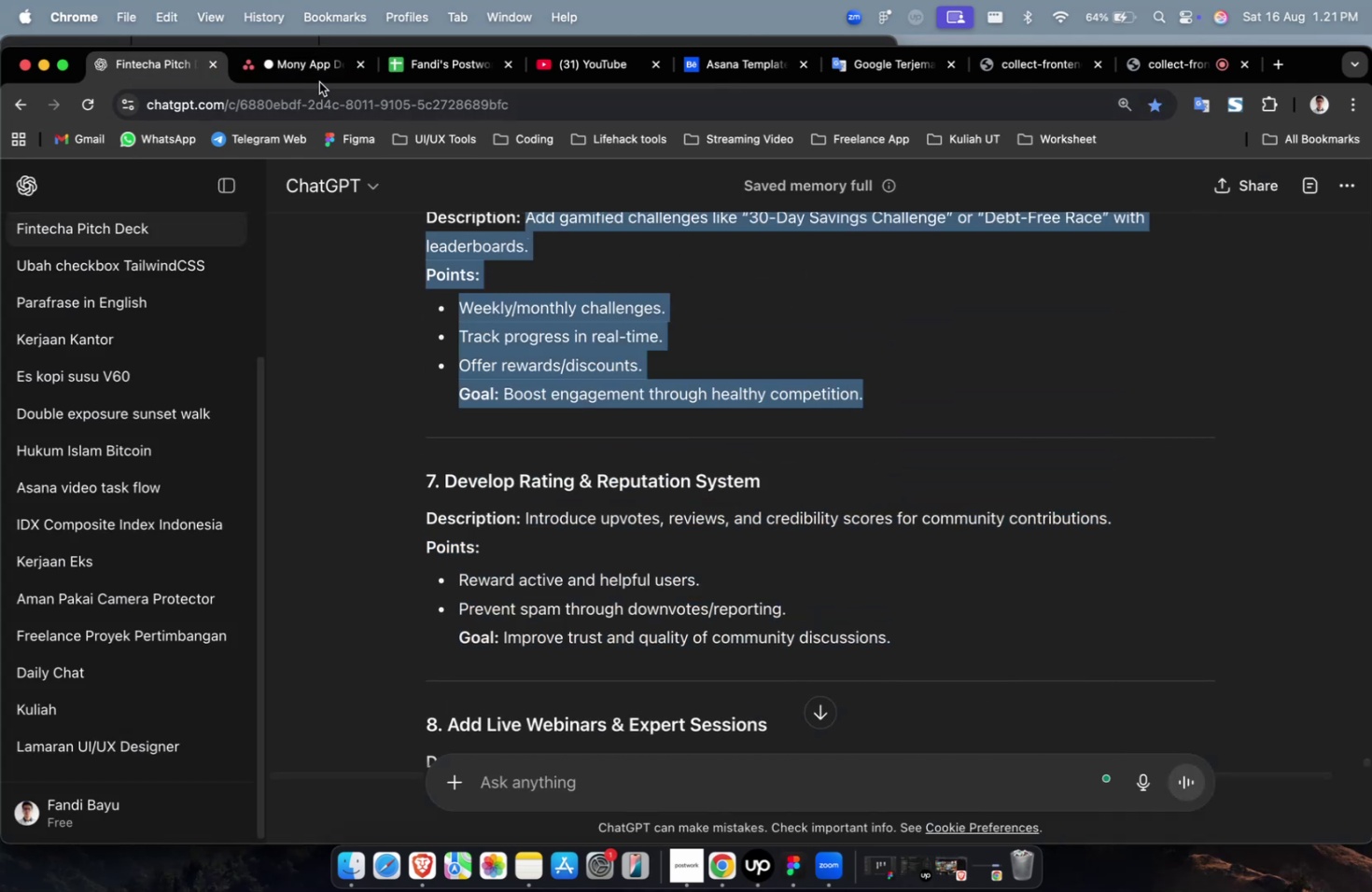 
key(Meta+C)
 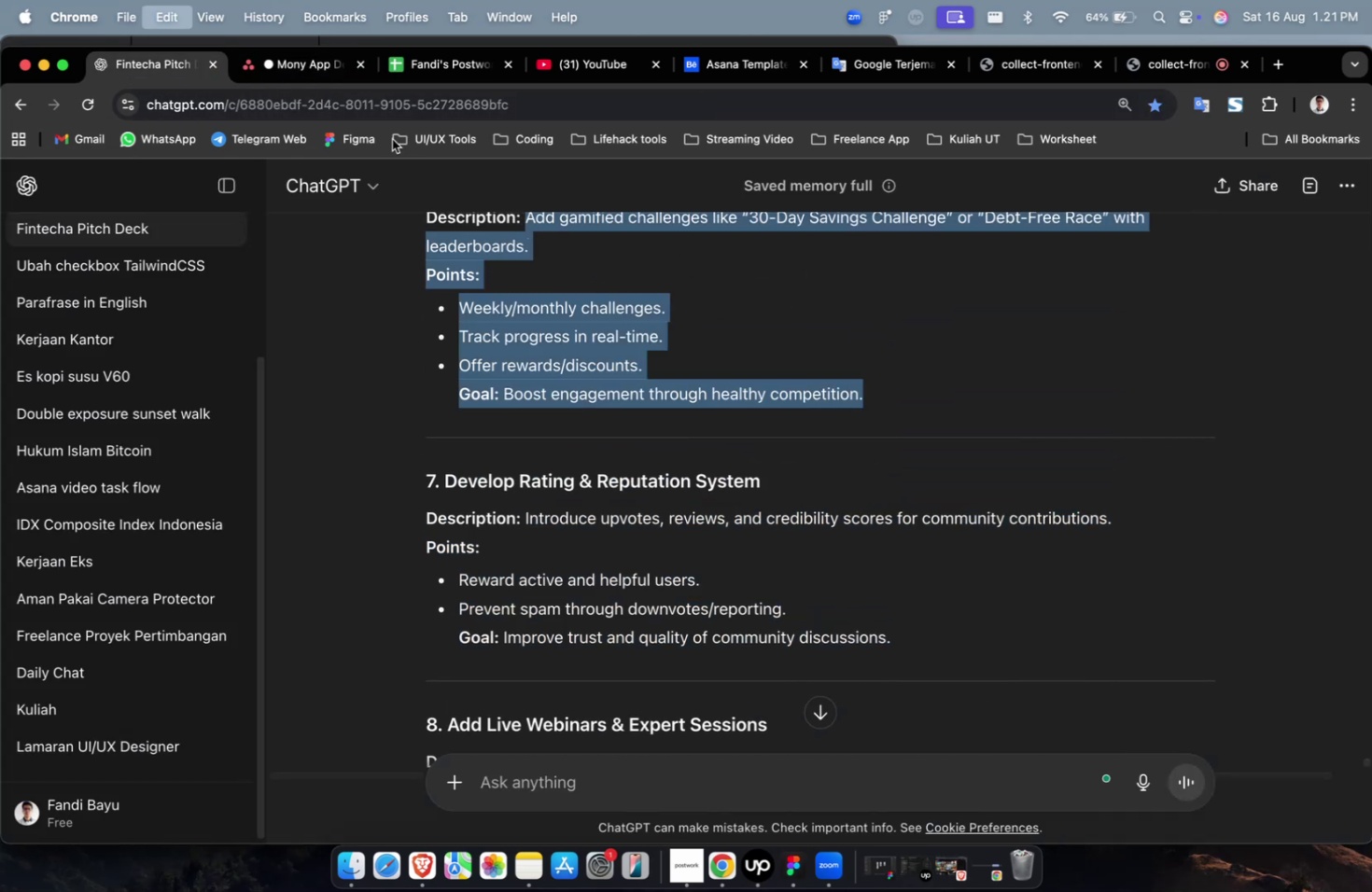 
key(Meta+C)
 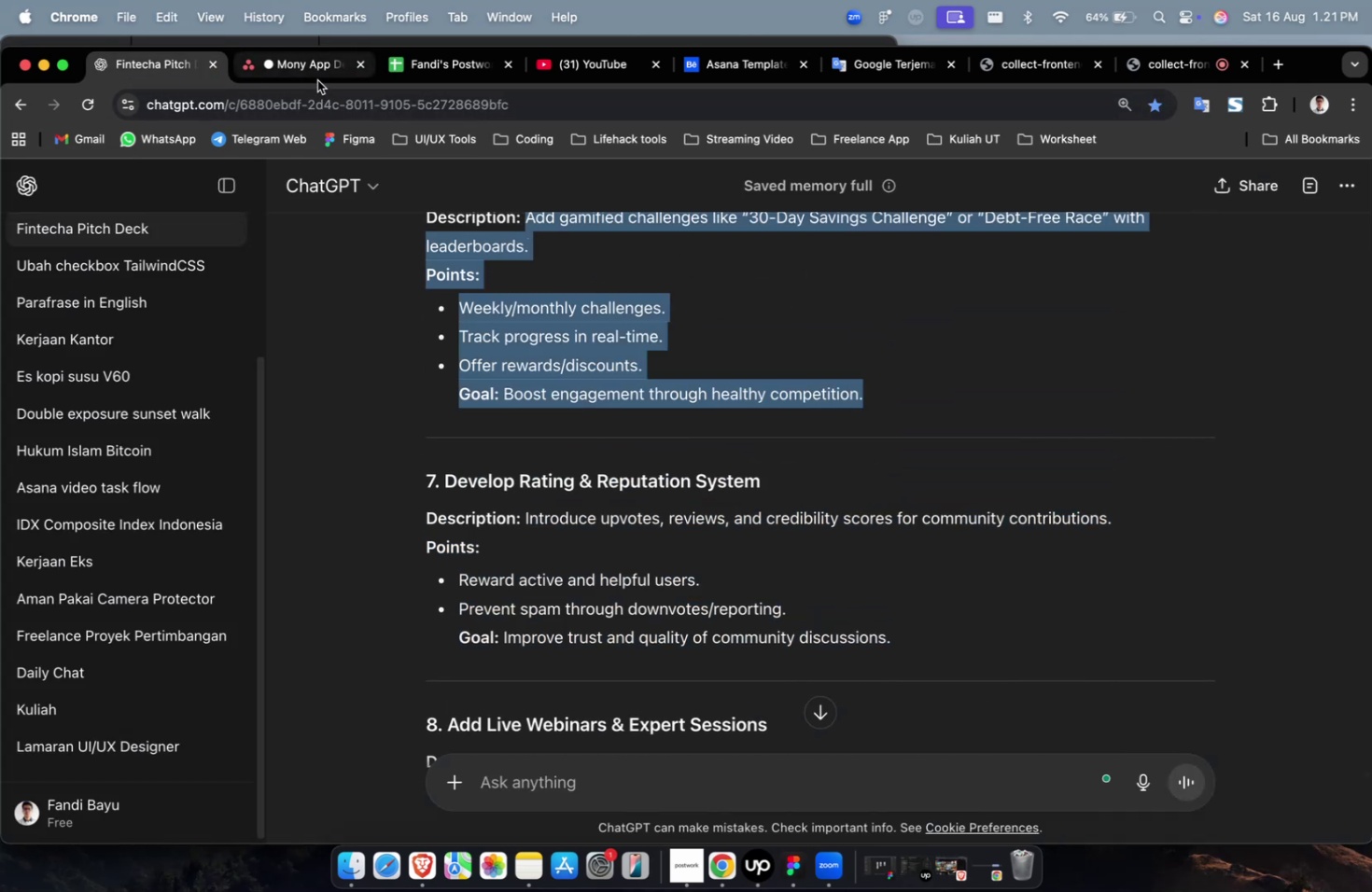 
left_click([316, 77])
 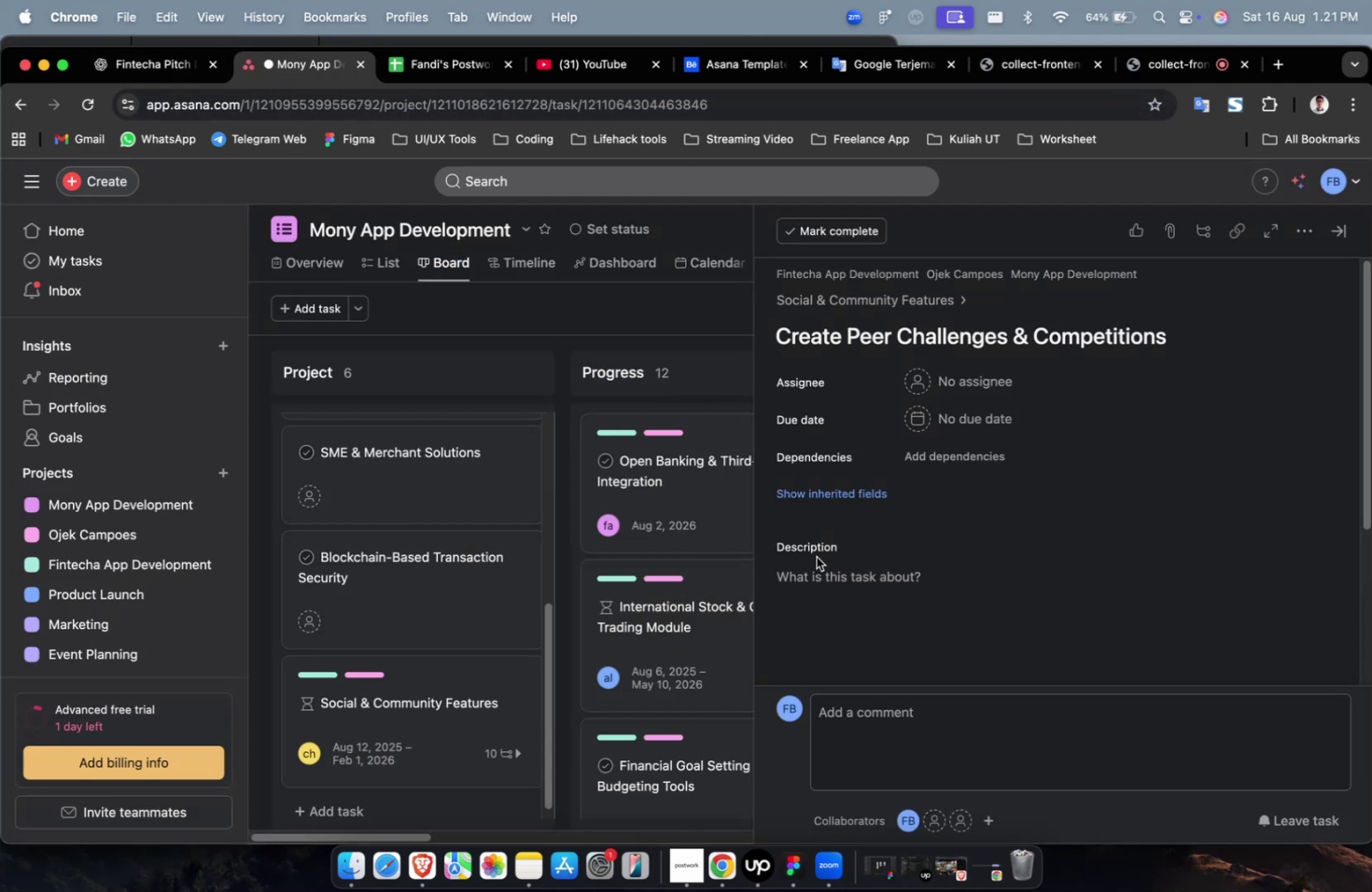 
double_click([854, 596])
 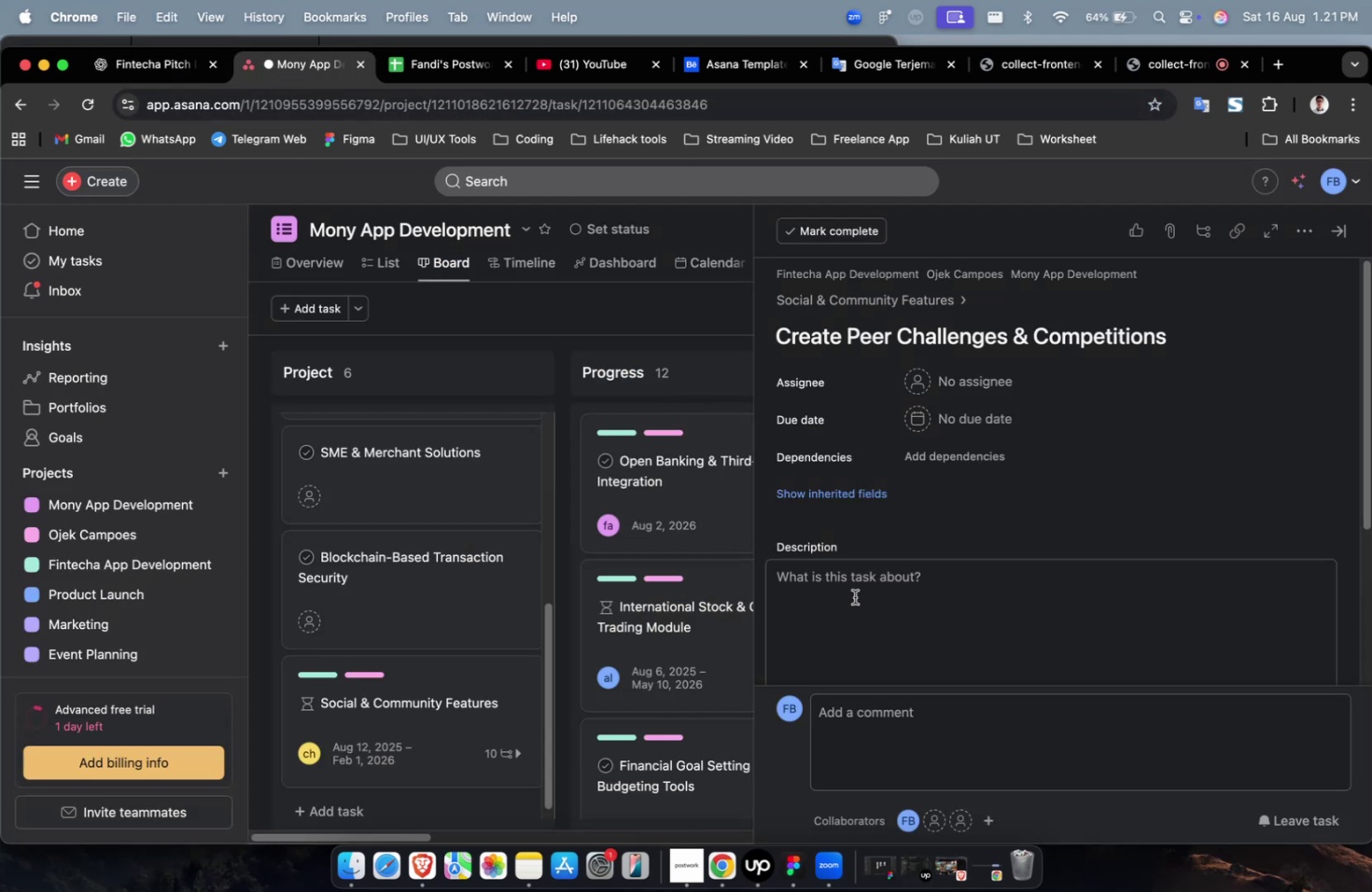 
key(Meta+CommandLeft)
 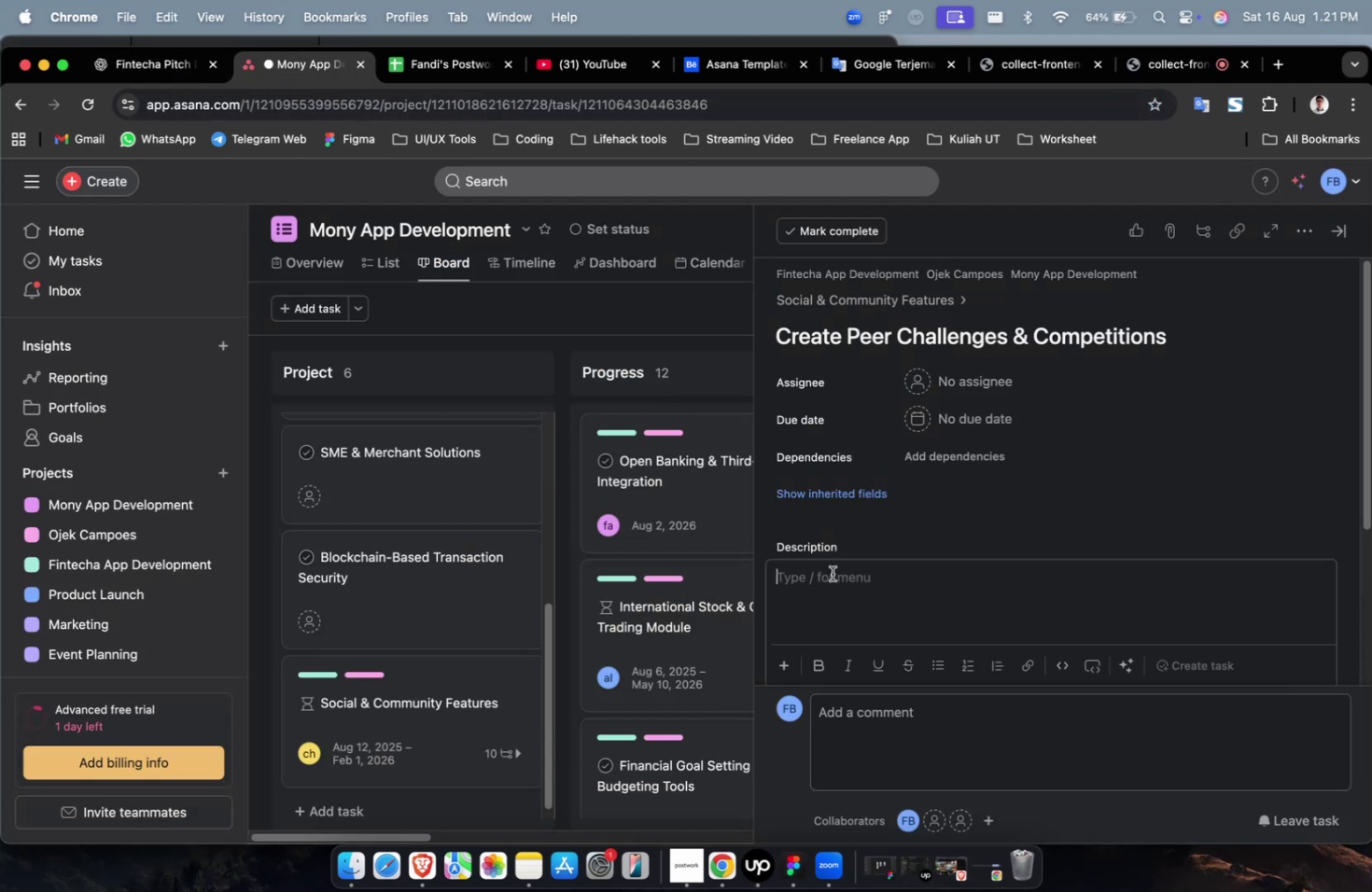 
key(Meta+V)
 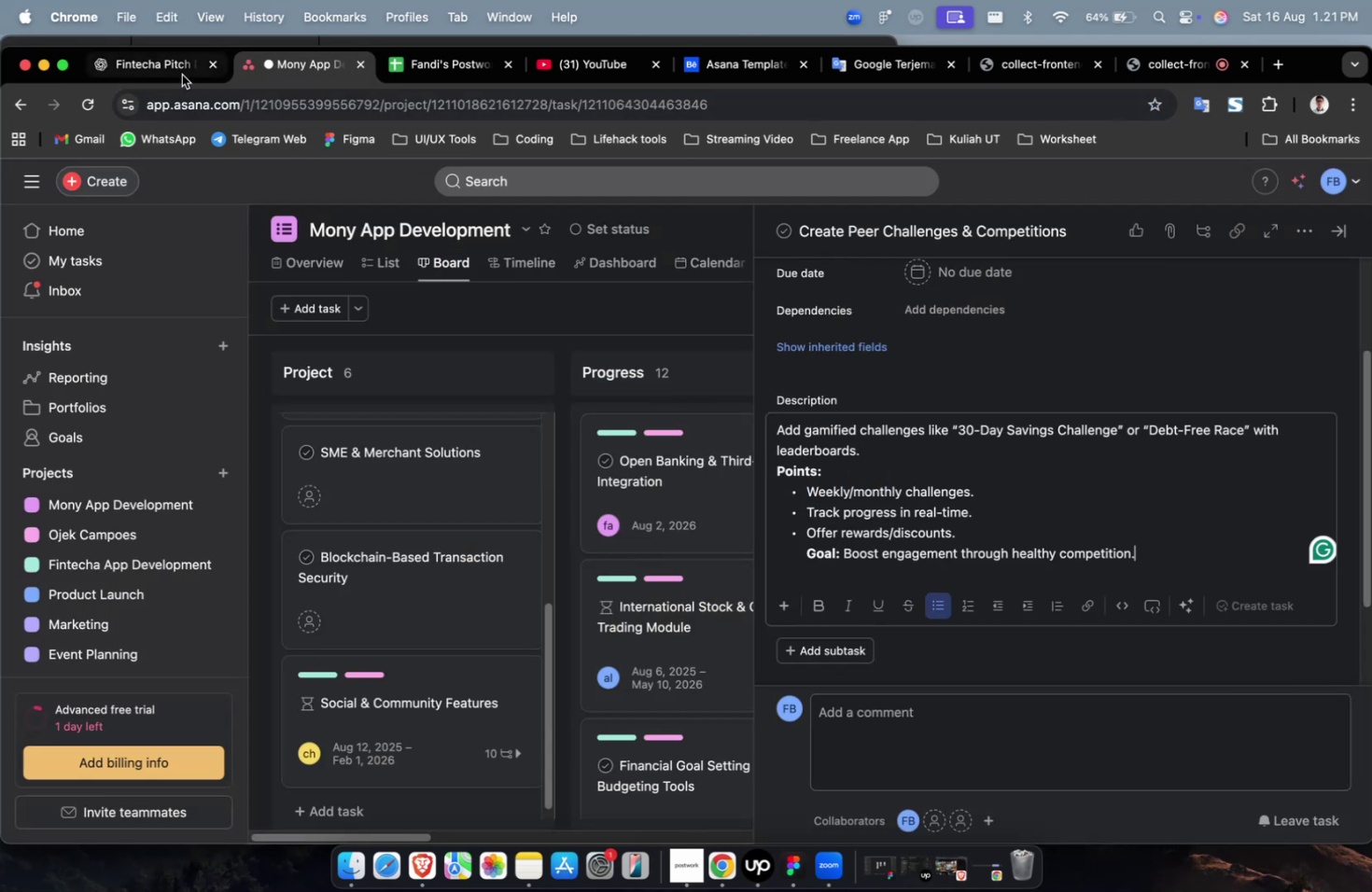 
left_click([182, 75])
 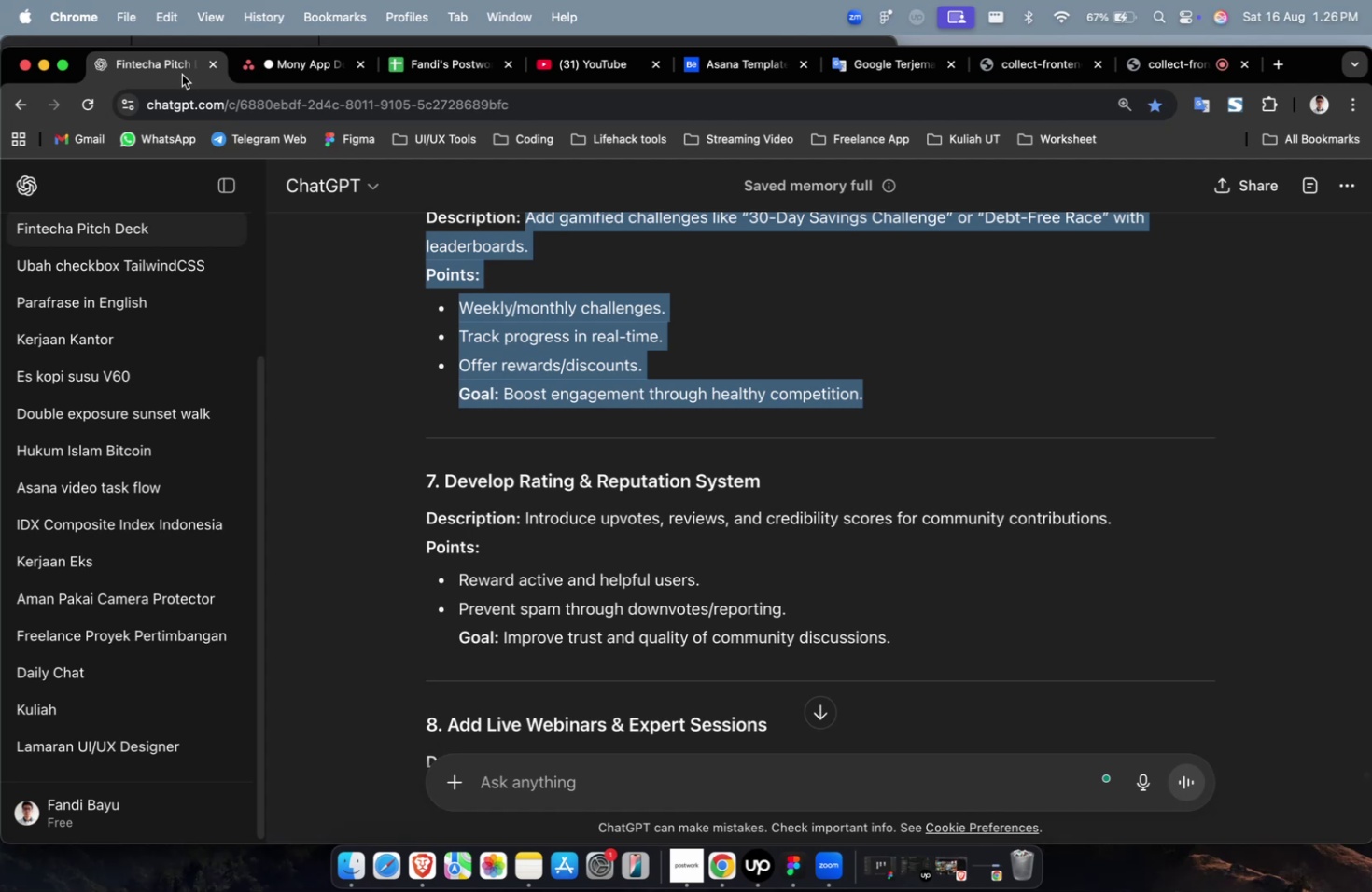 
wait(269.06)
 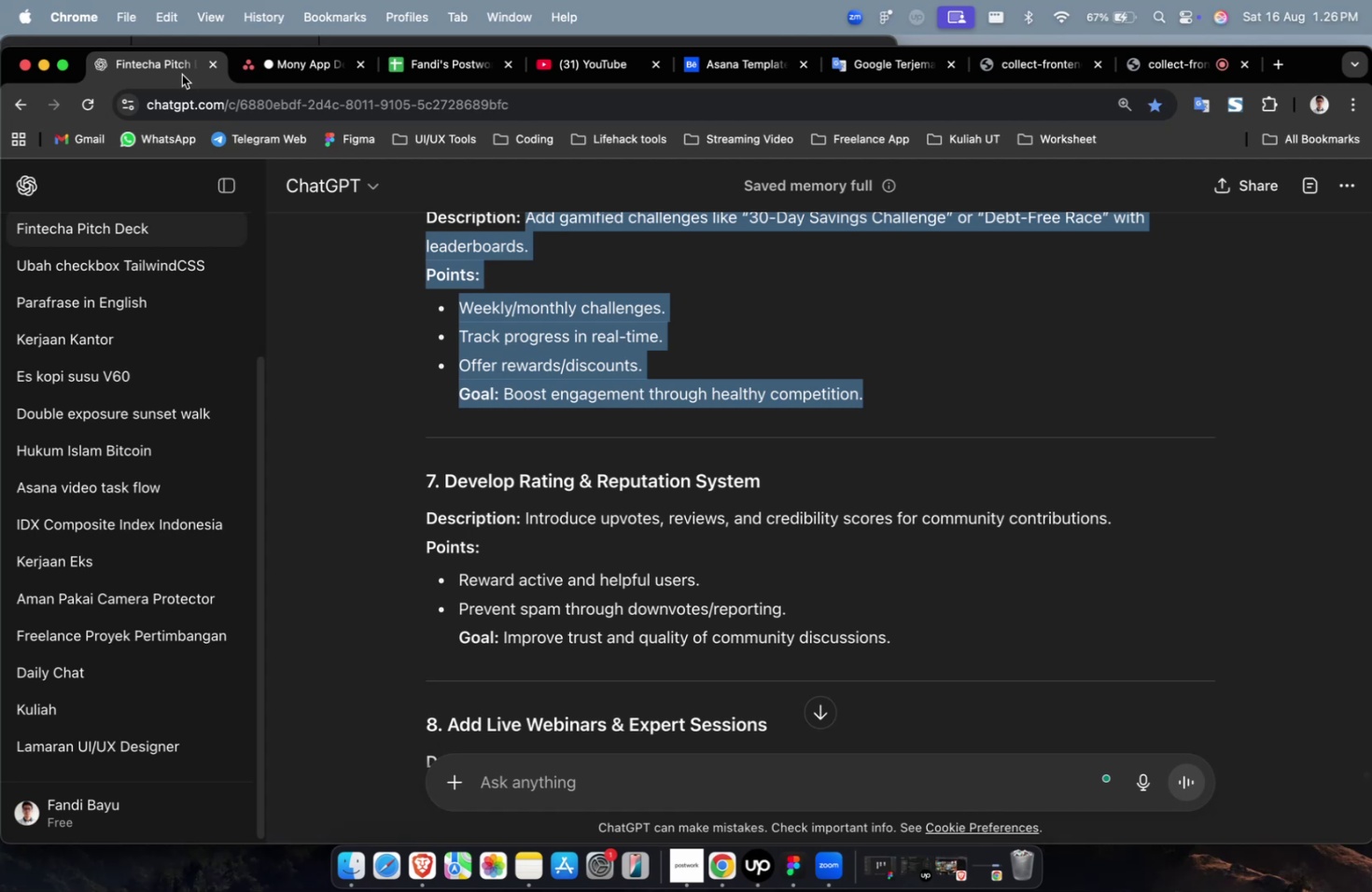 
scroll: coordinate [537, 369], scroll_direction: up, amount: 6.0
 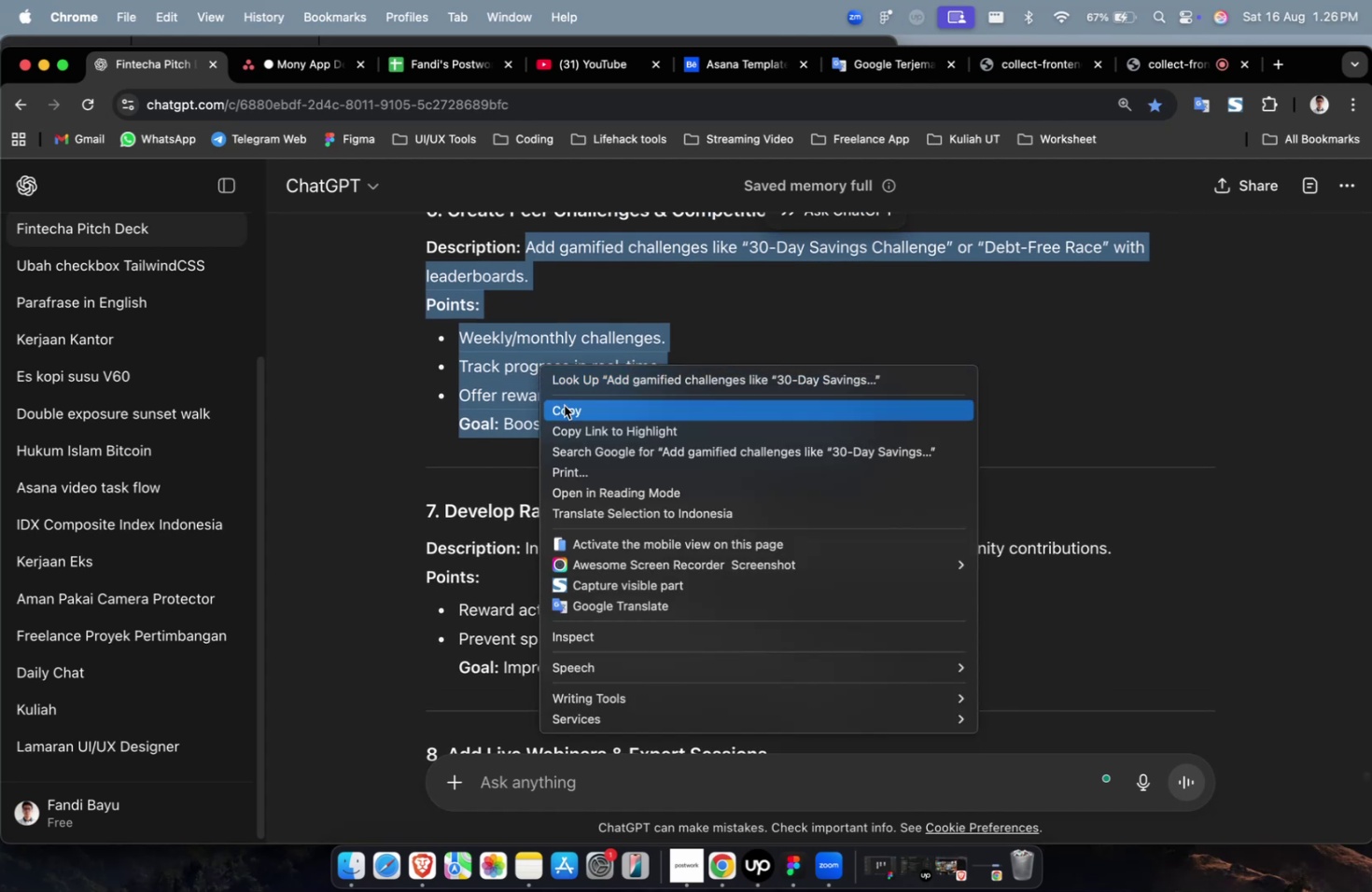 
left_click([564, 408])
 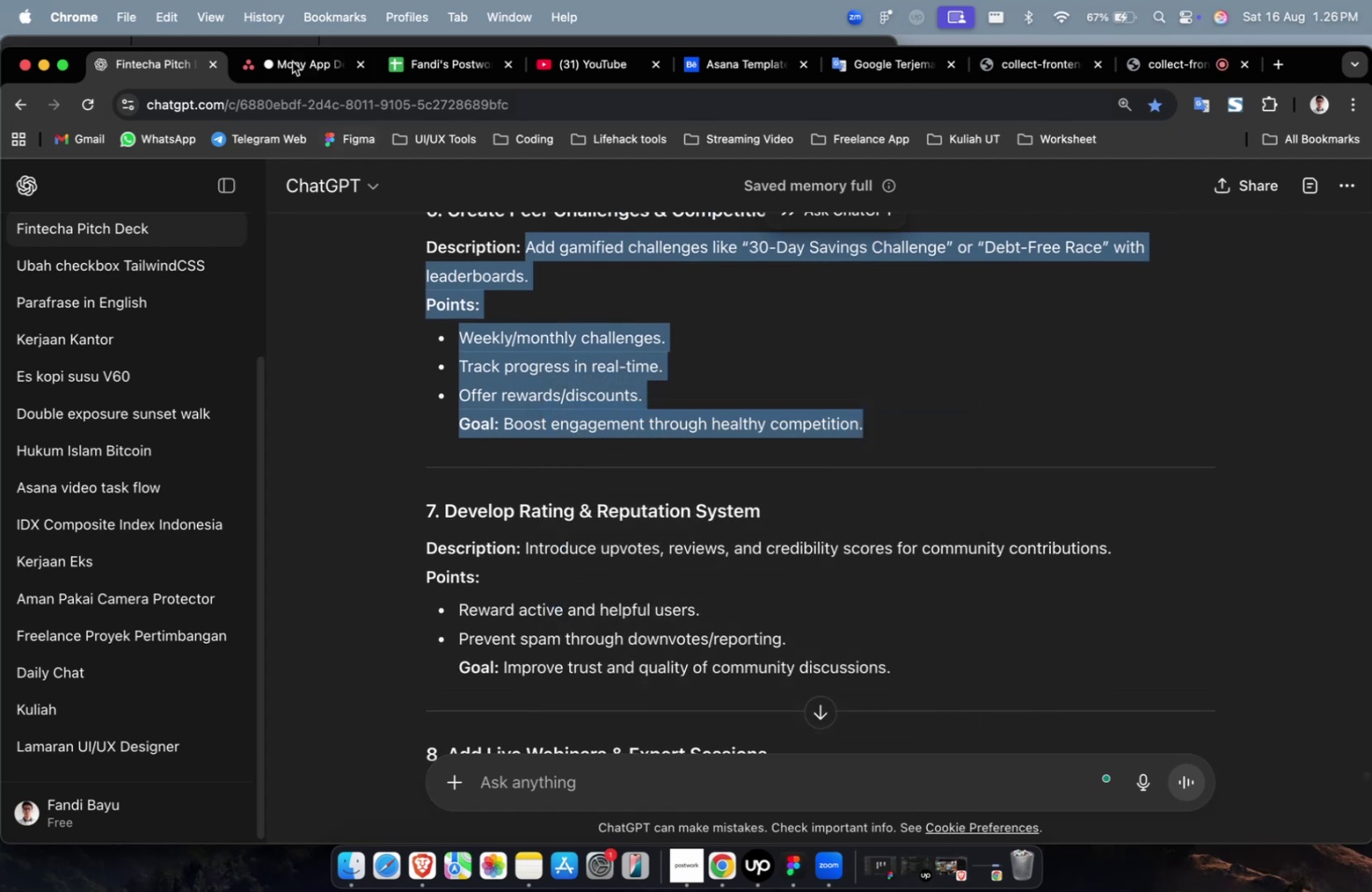 
double_click([287, 64])
 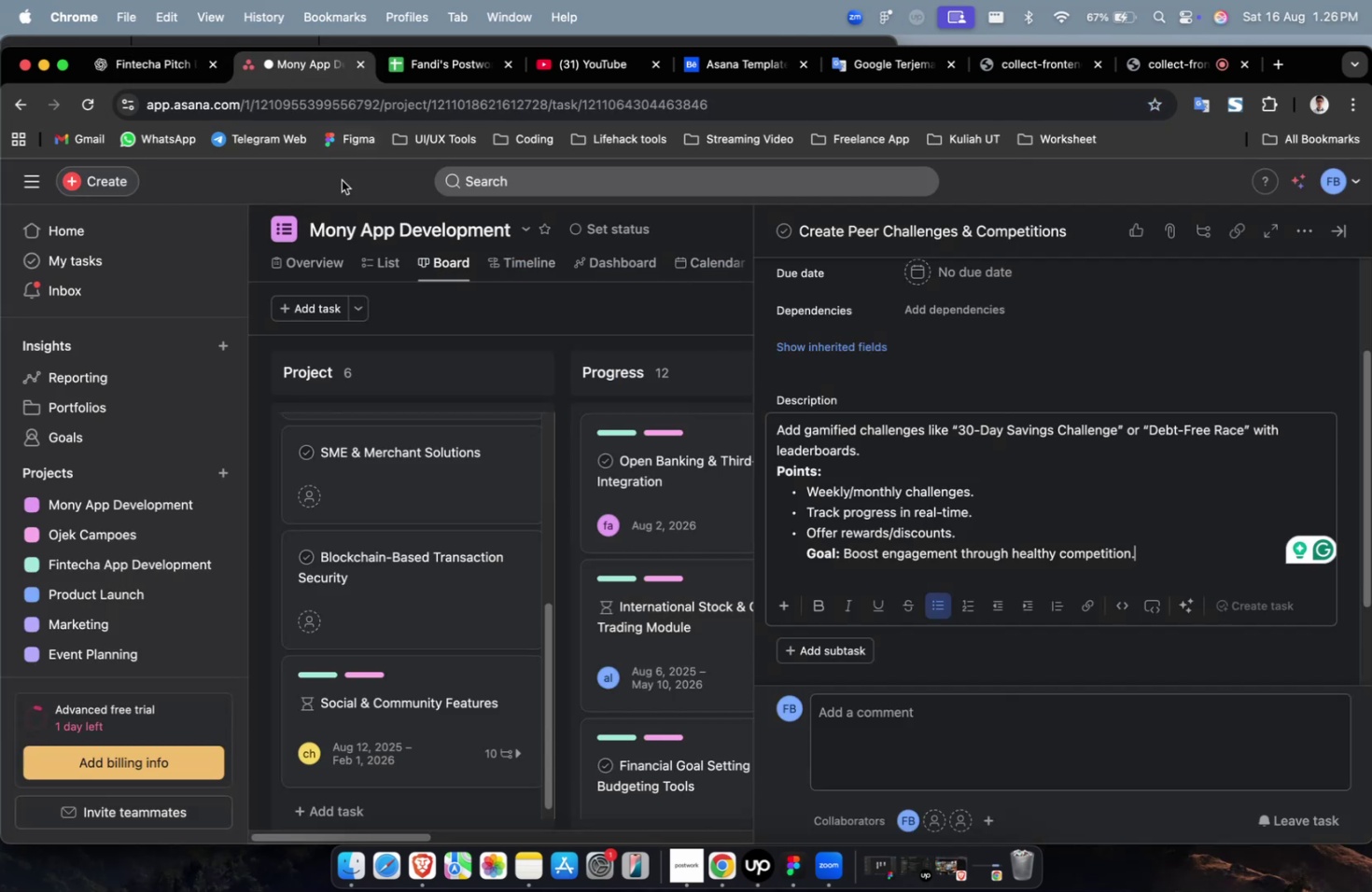 
scroll: coordinate [1001, 429], scroll_direction: up, amount: 6.0
 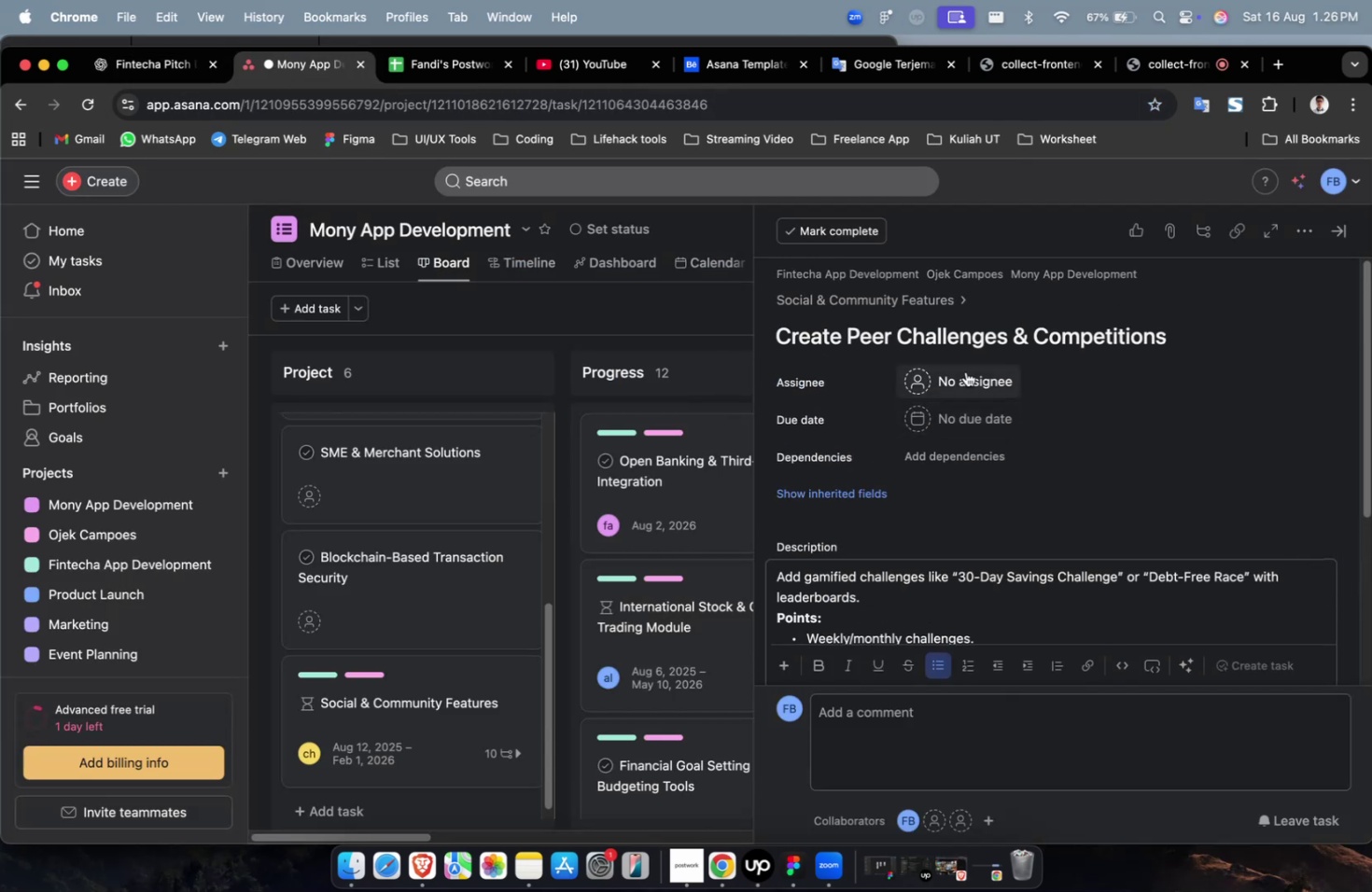 
left_click([965, 371])
 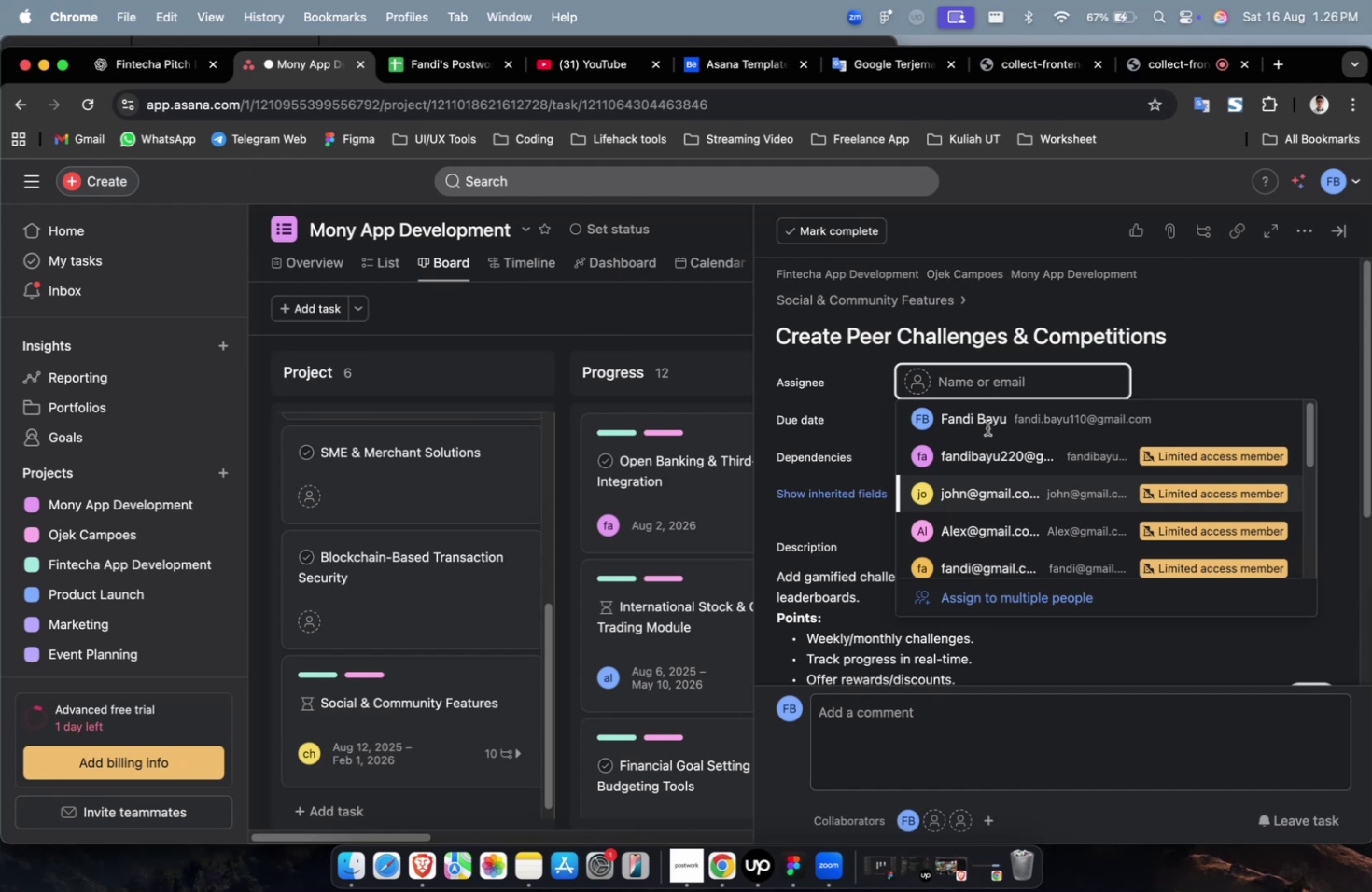 
triple_click([987, 547])
 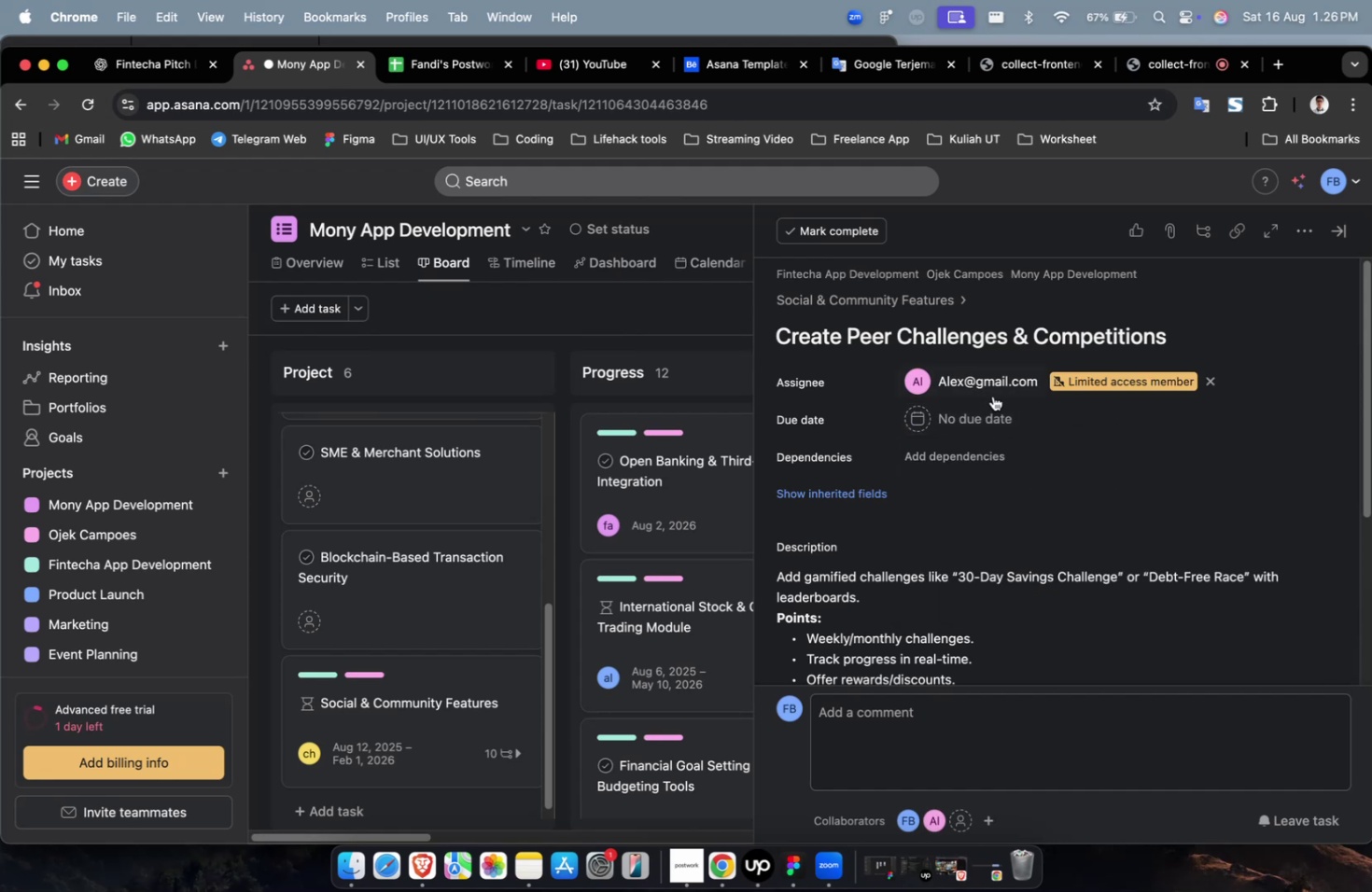 
left_click([992, 396])
 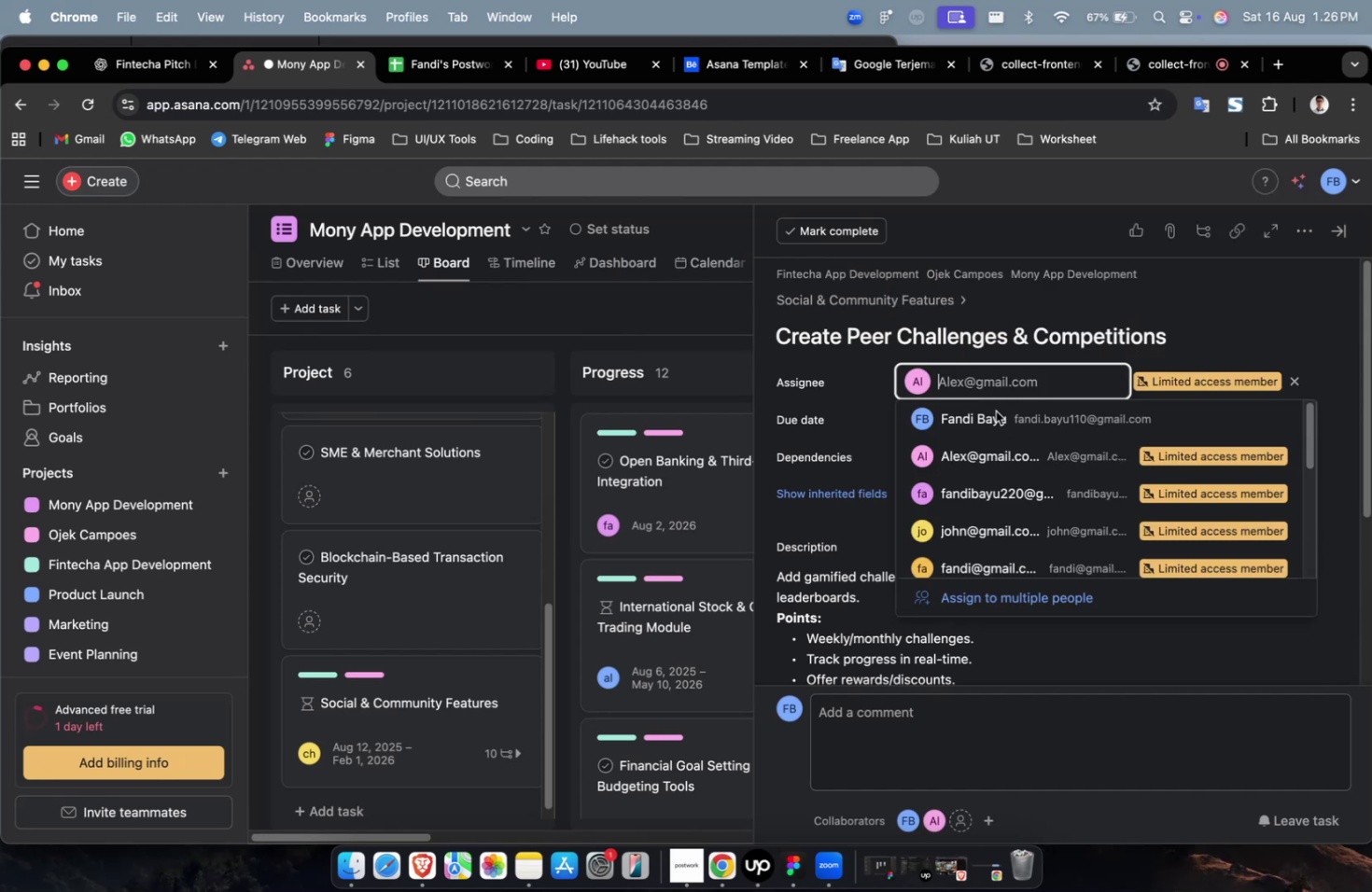 
scroll: coordinate [990, 470], scroll_direction: down, amount: 9.0
 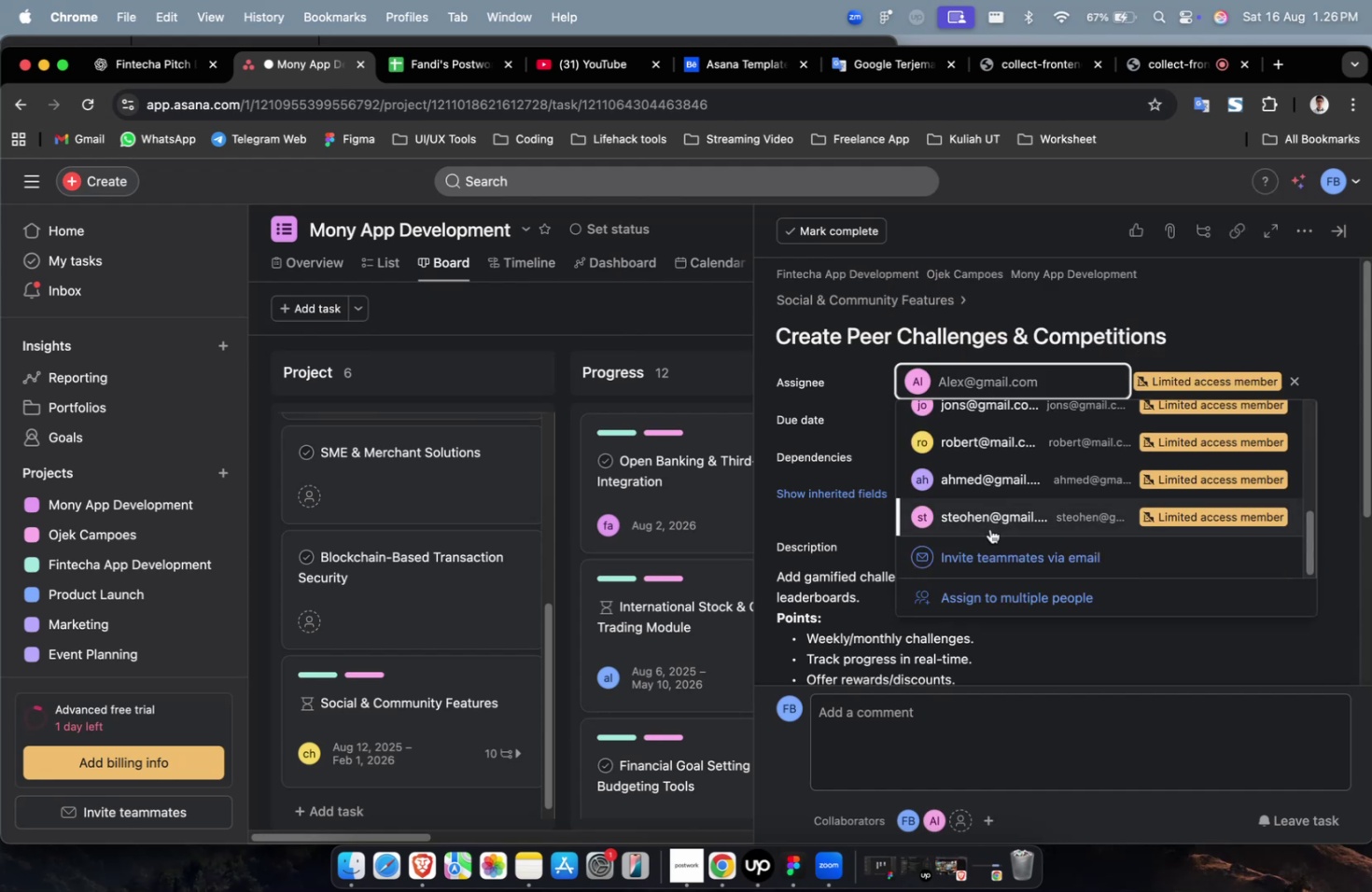 
left_click([989, 528])
 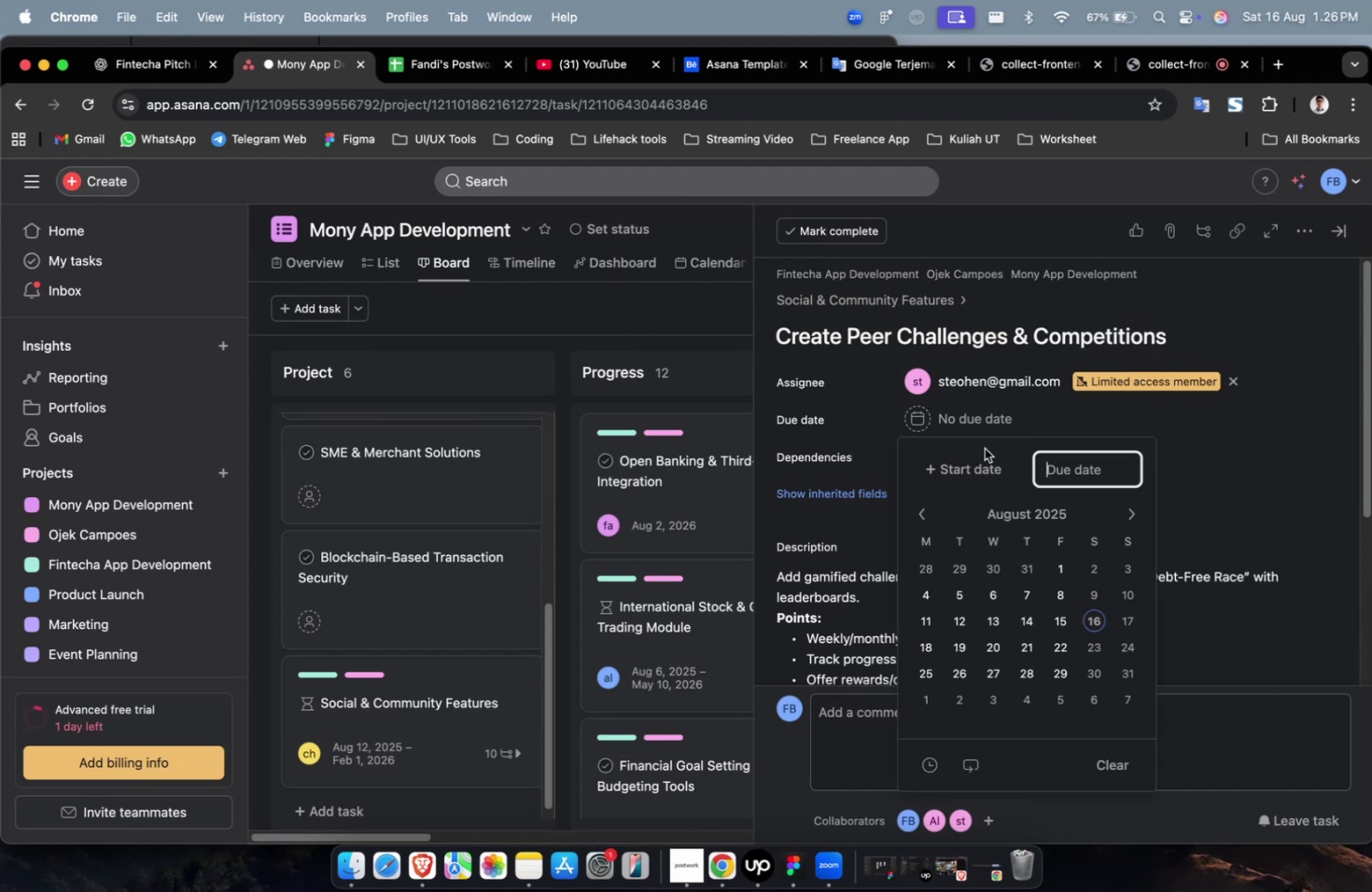 
triple_click([979, 465])
 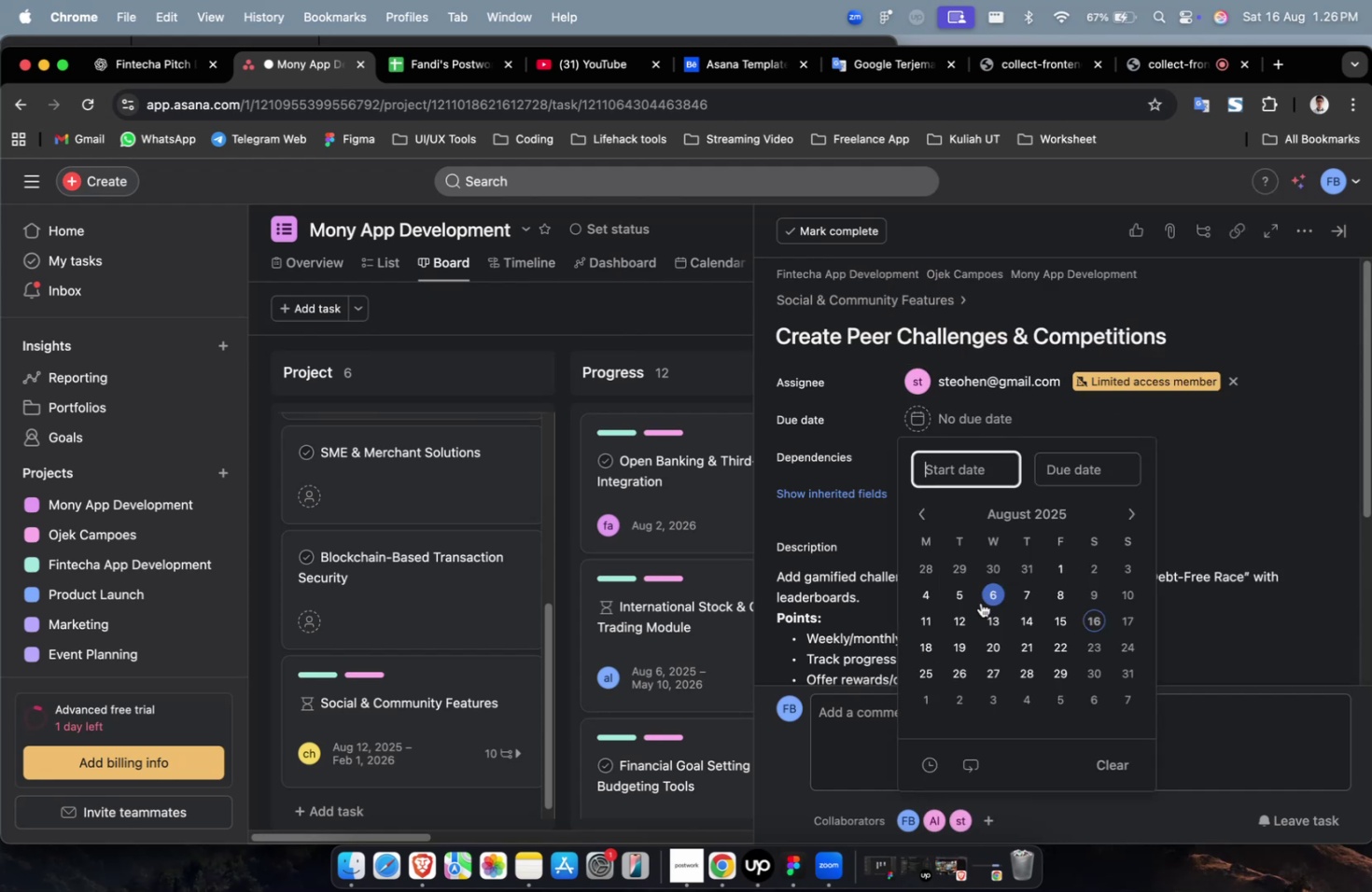 
triple_click([980, 602])
 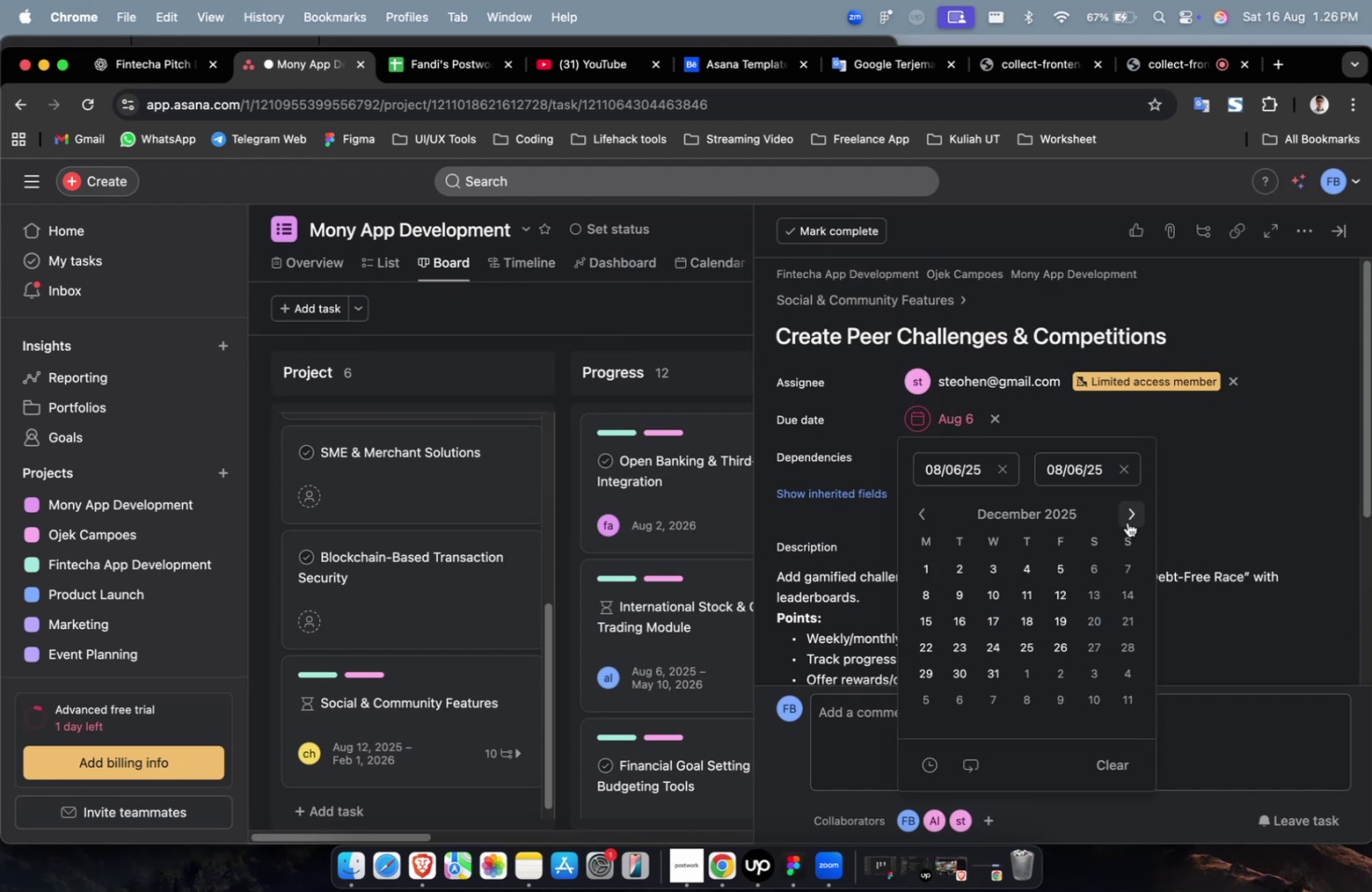 
triple_click([1129, 670])
 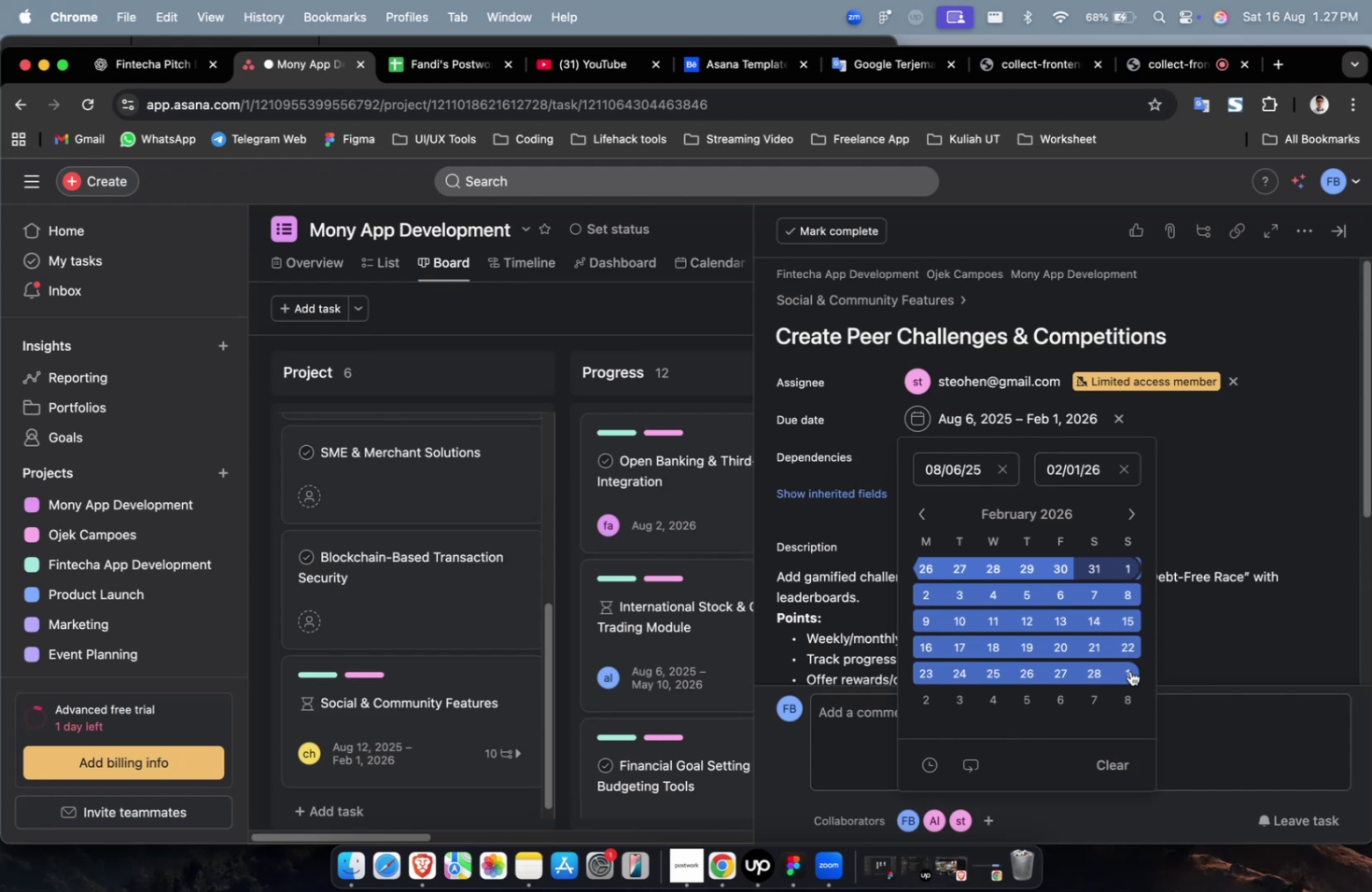 
wait(64.74)
 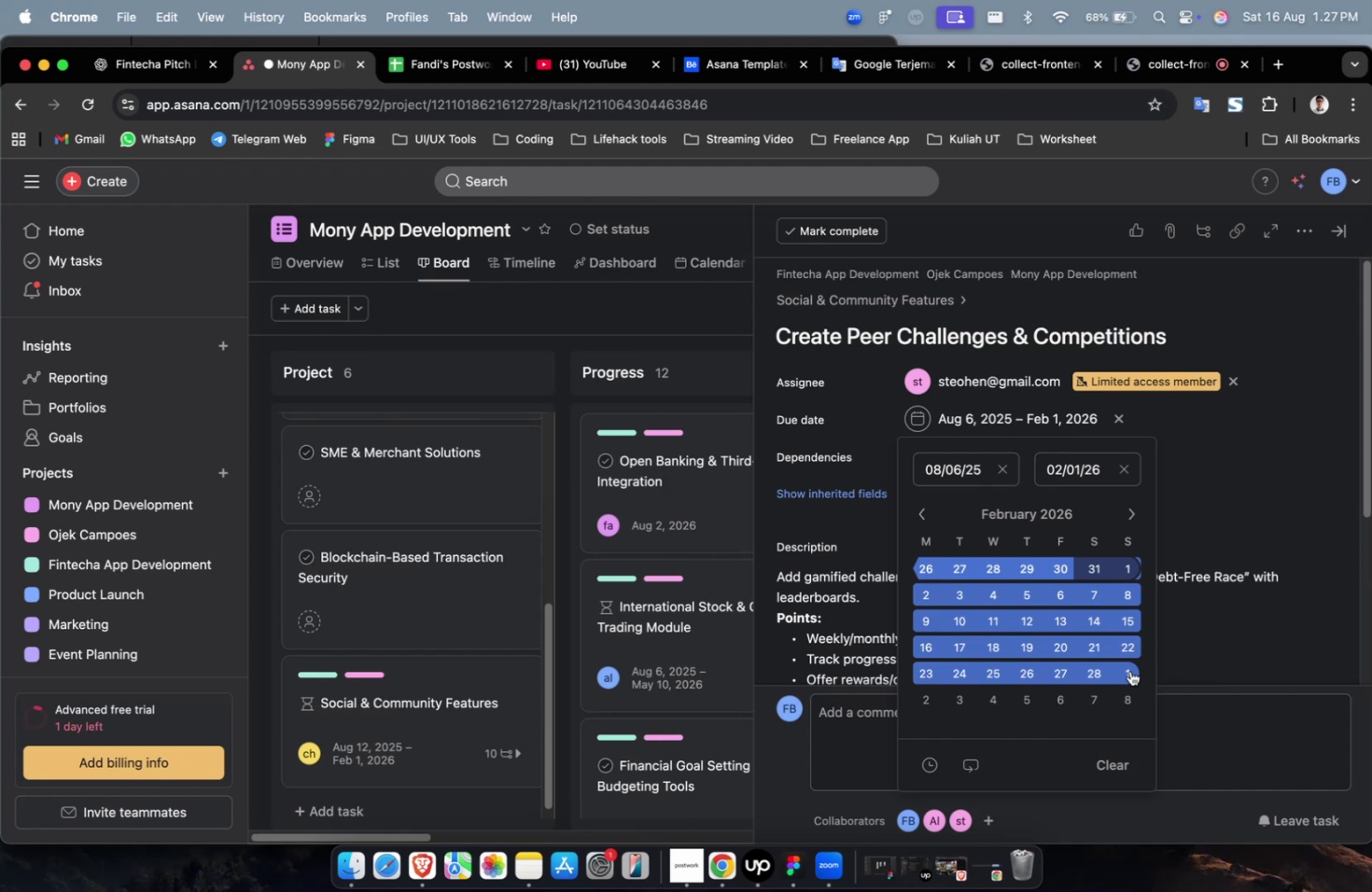 
scroll: coordinate [1127, 670], scroll_direction: down, amount: 6.0
 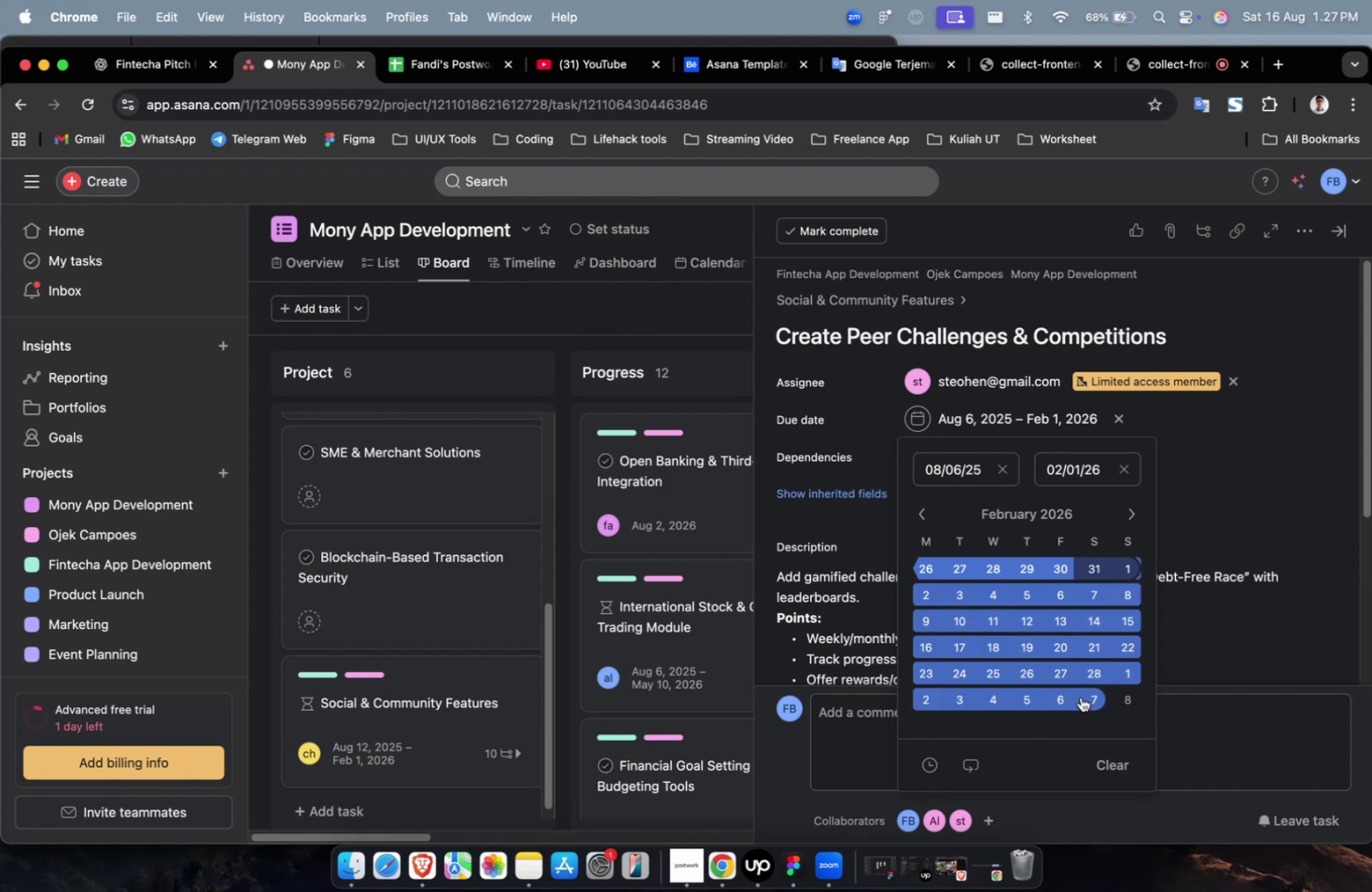 
left_click([1064, 673])
 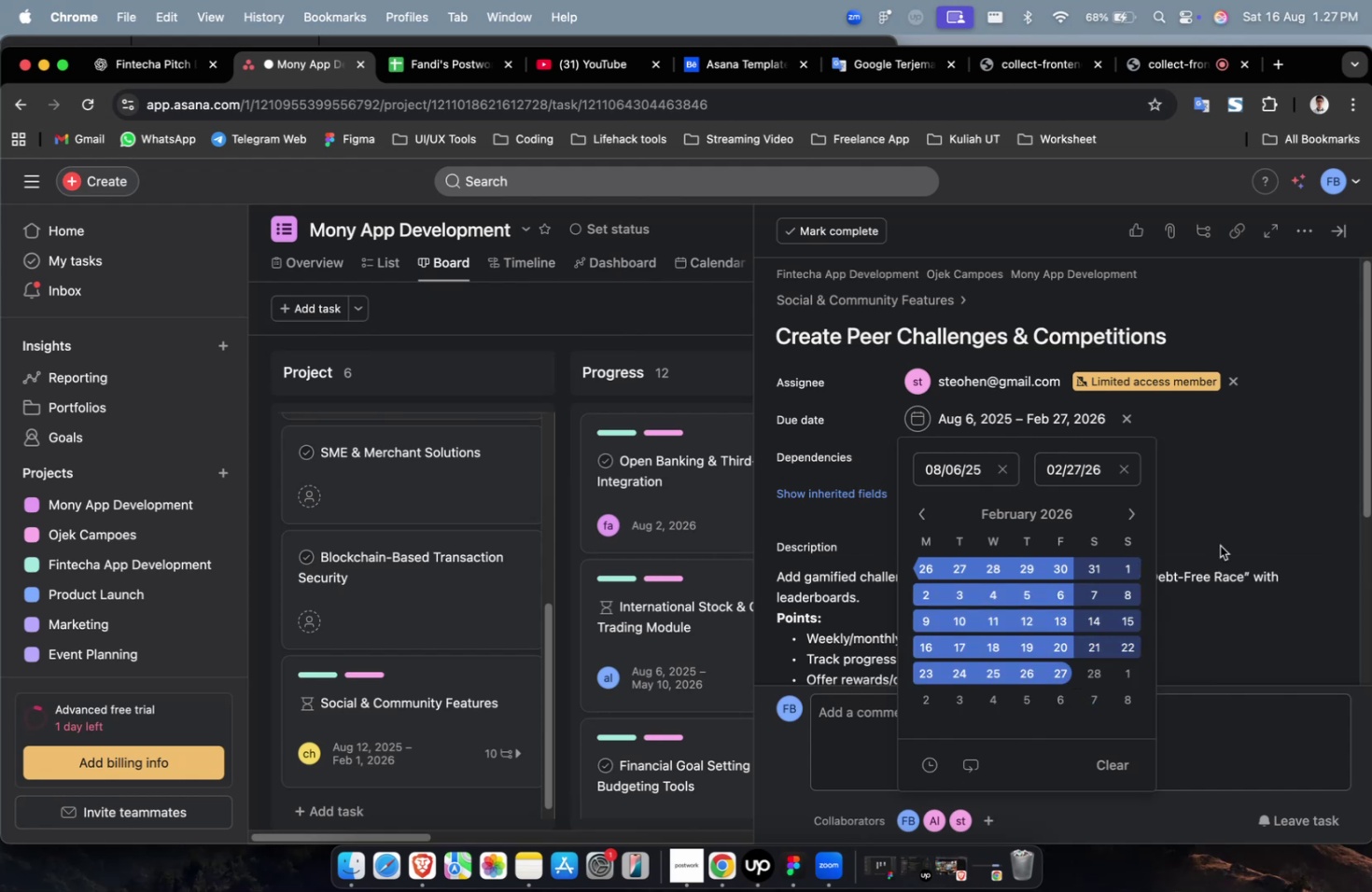 
double_click([1223, 539])
 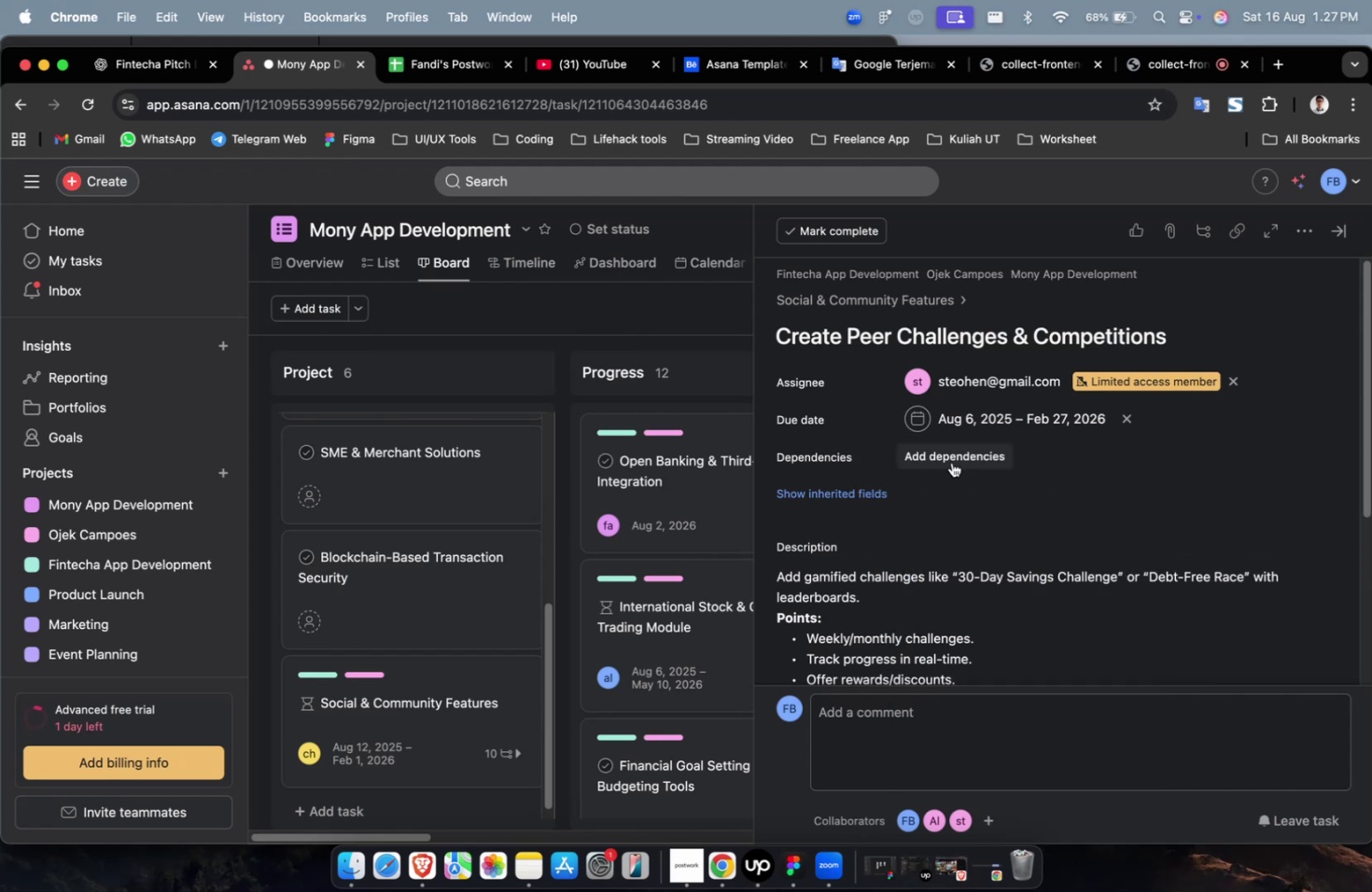 
wait(7.77)
 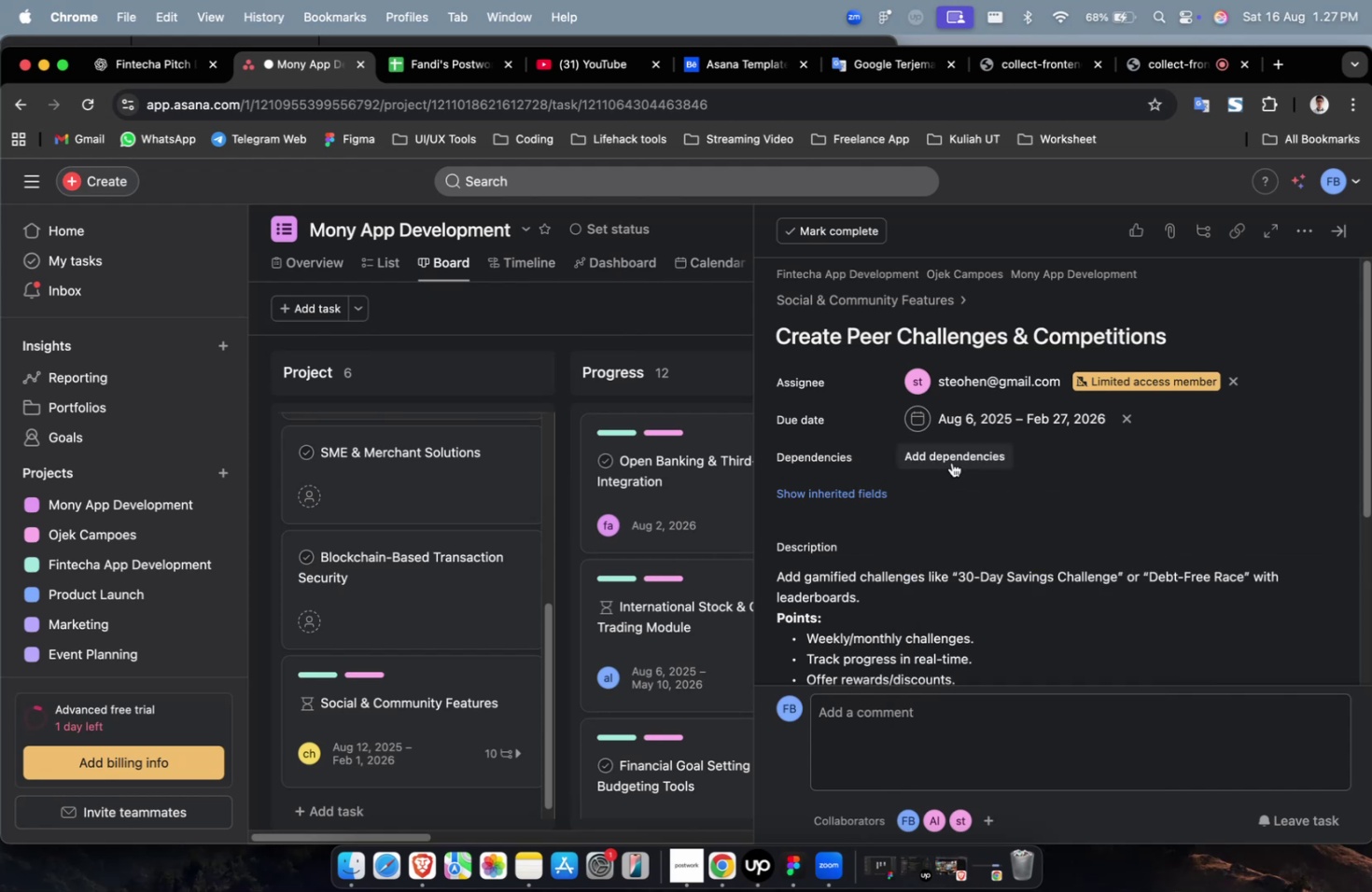 
left_click([956, 467])
 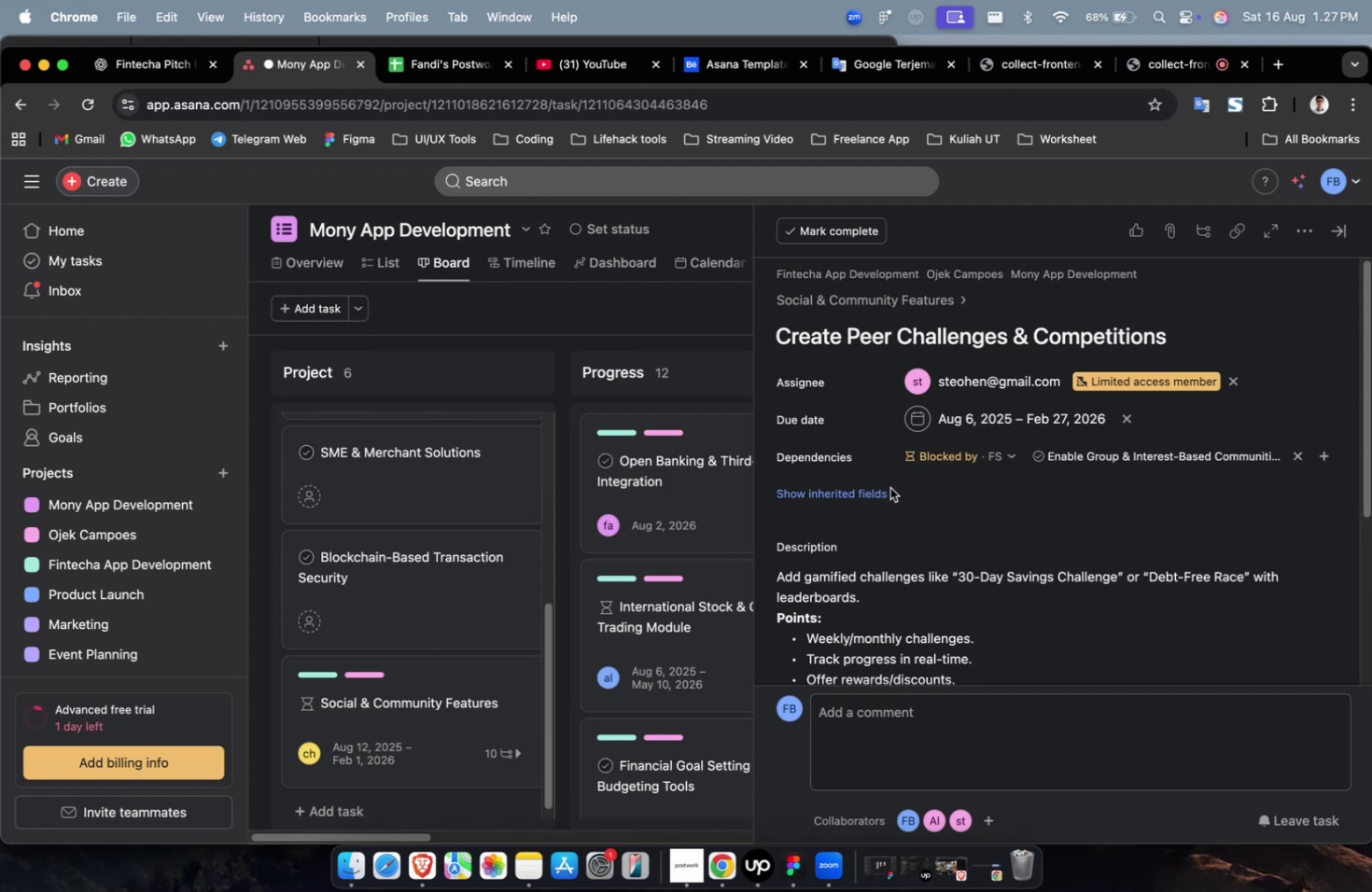 
triple_click([826, 485])
 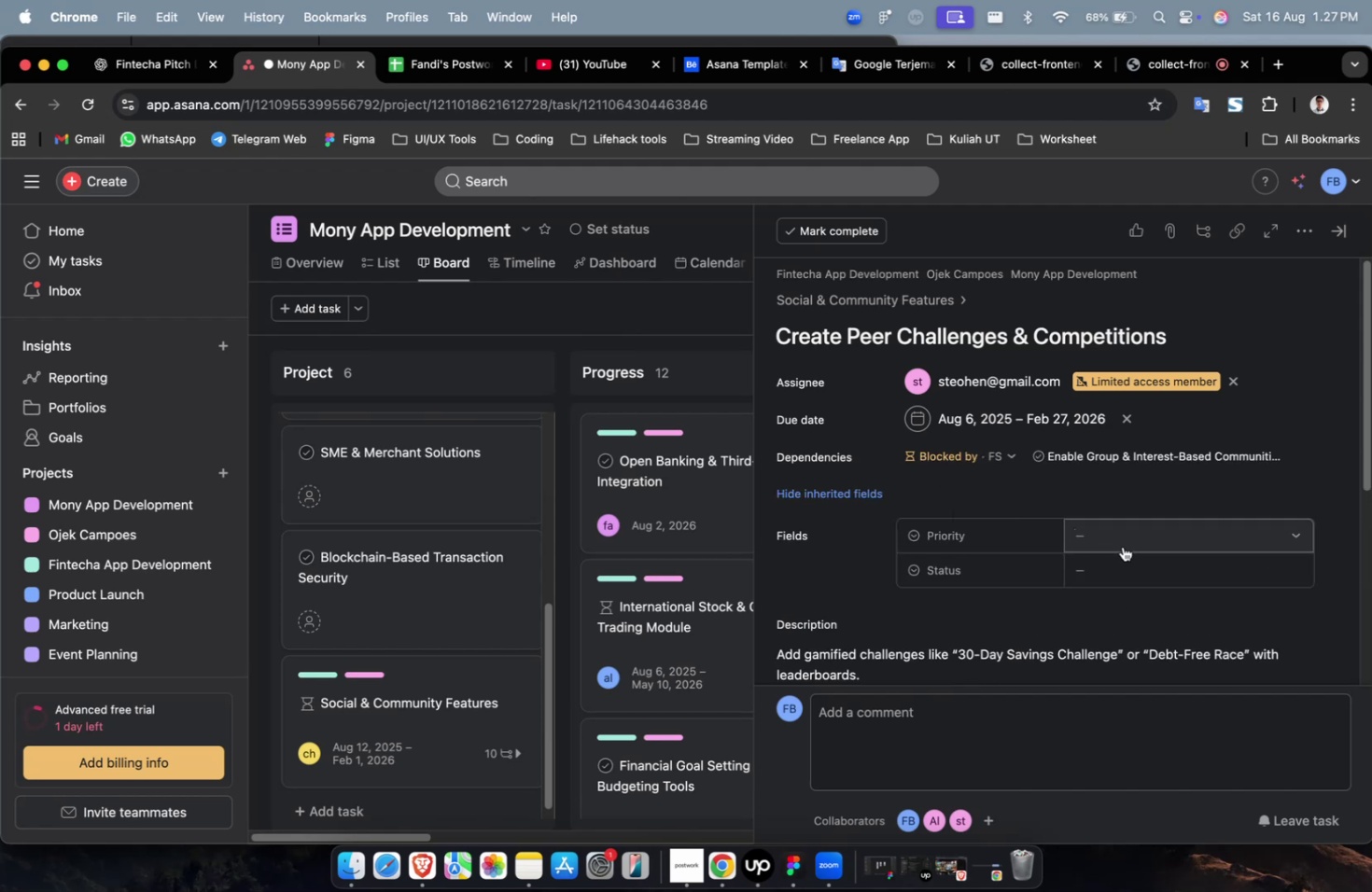 
triple_click([1126, 547])
 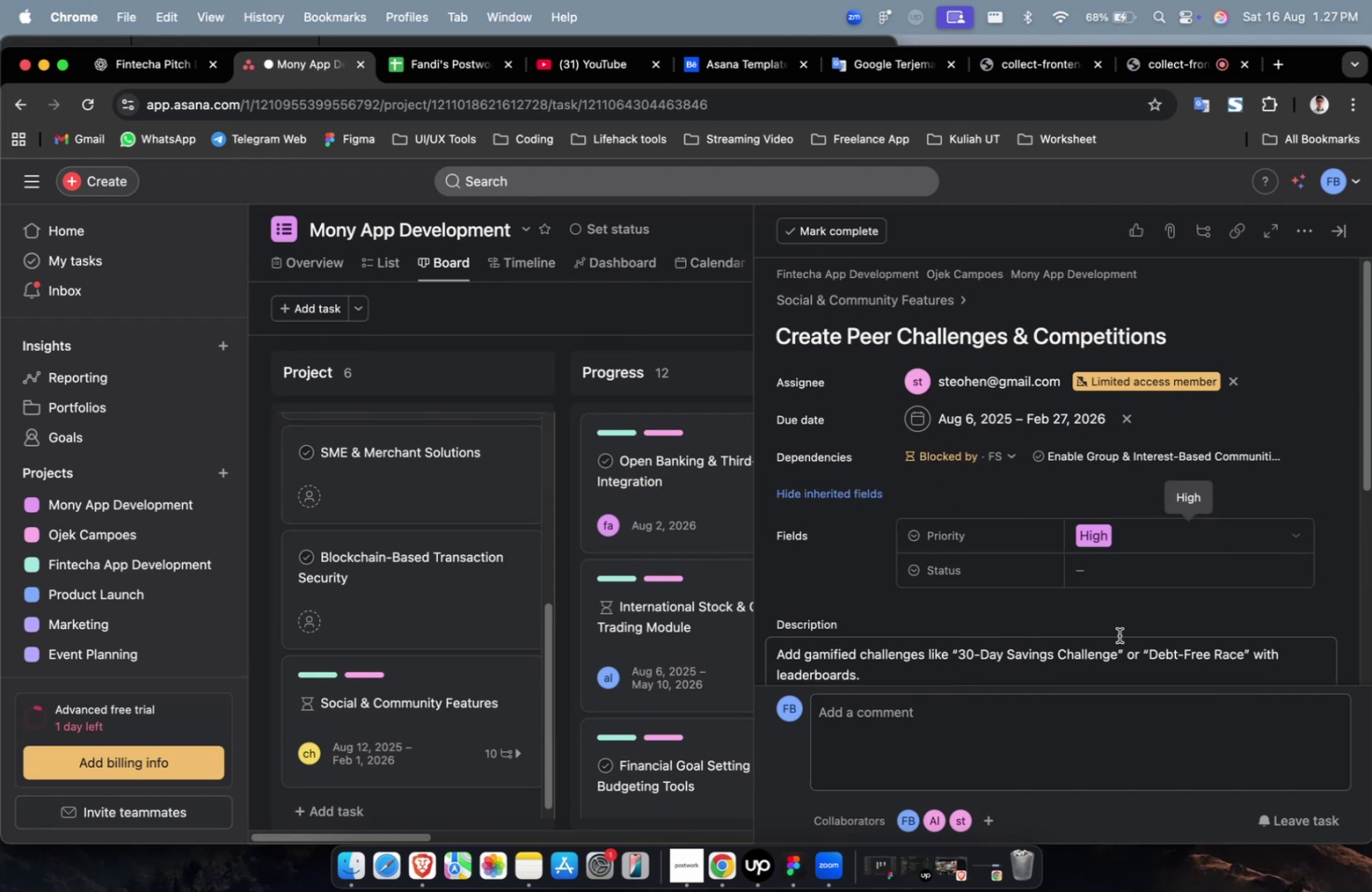 
double_click([1142, 558])
 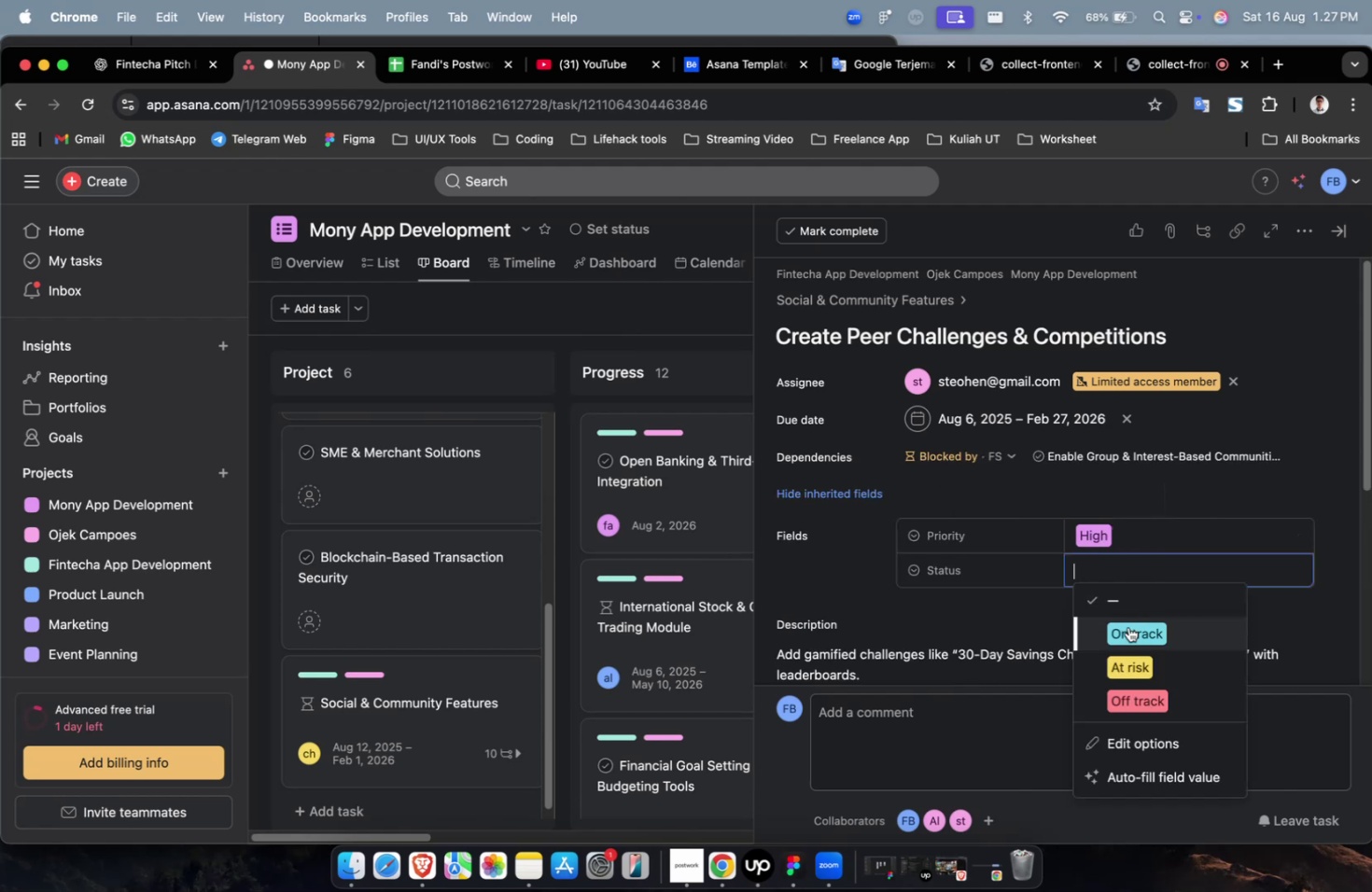 
triple_click([1127, 629])
 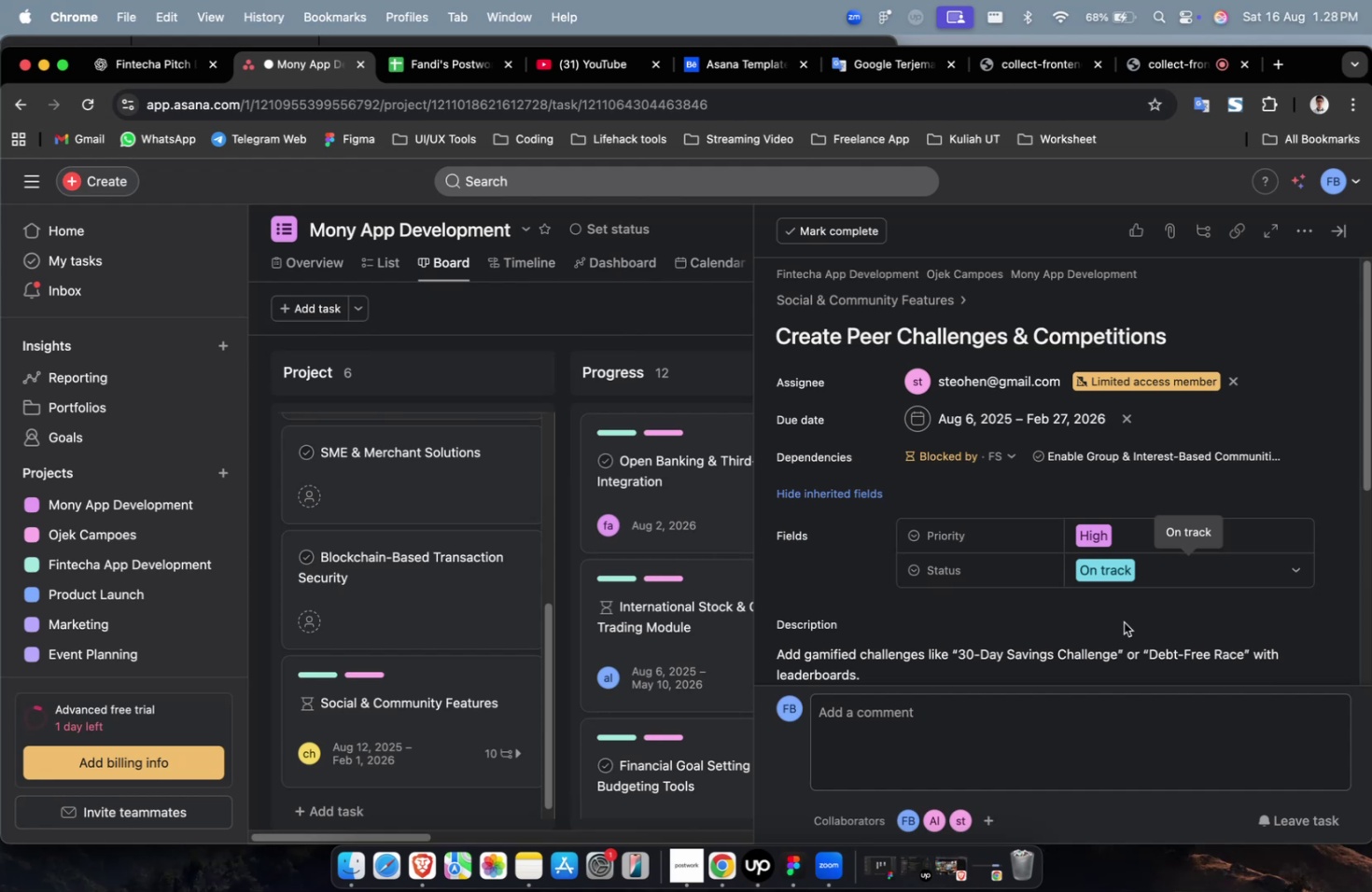 
wait(12.49)
 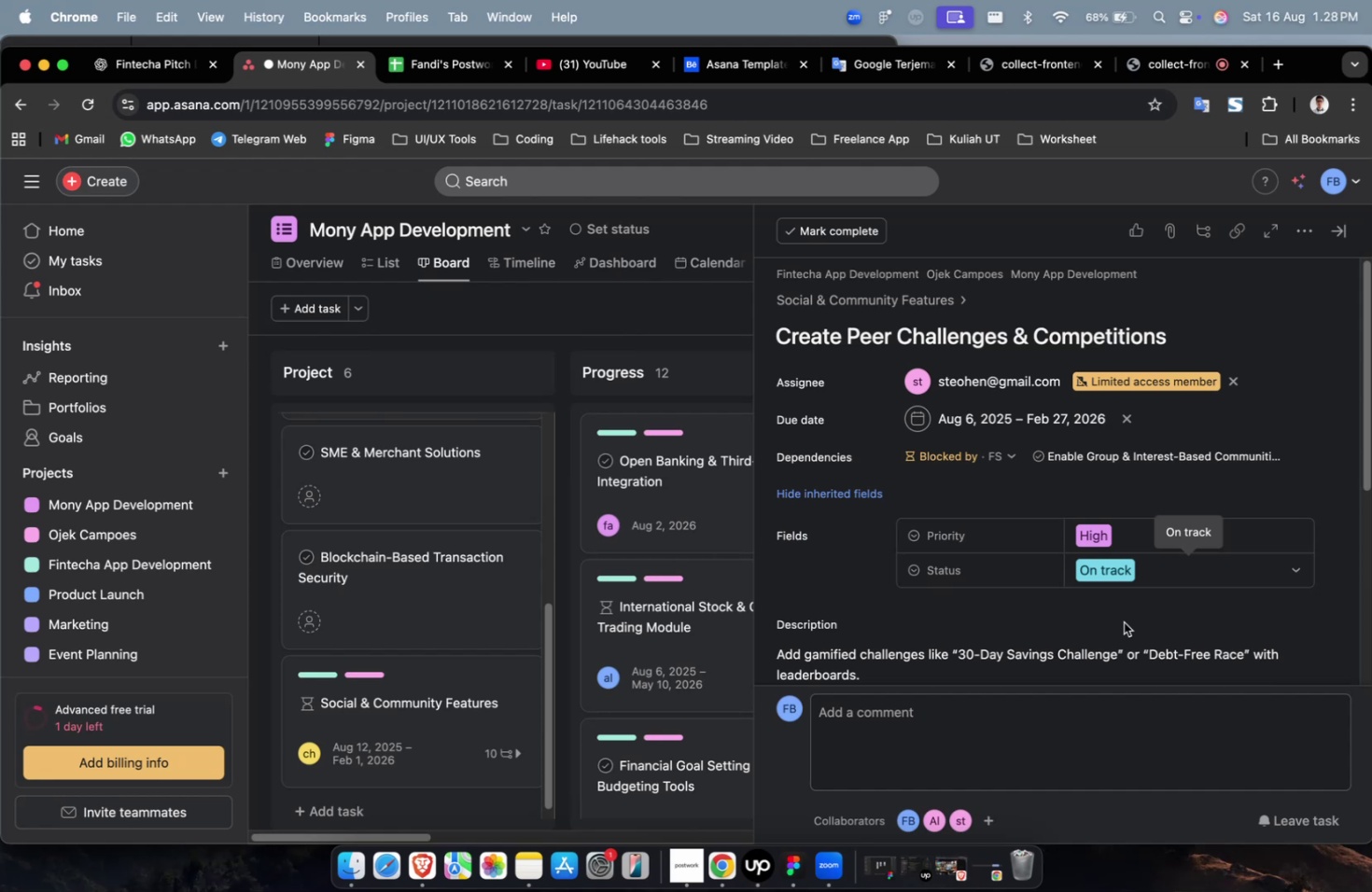 
scroll: coordinate [1050, 583], scroll_direction: down, amount: 47.0
 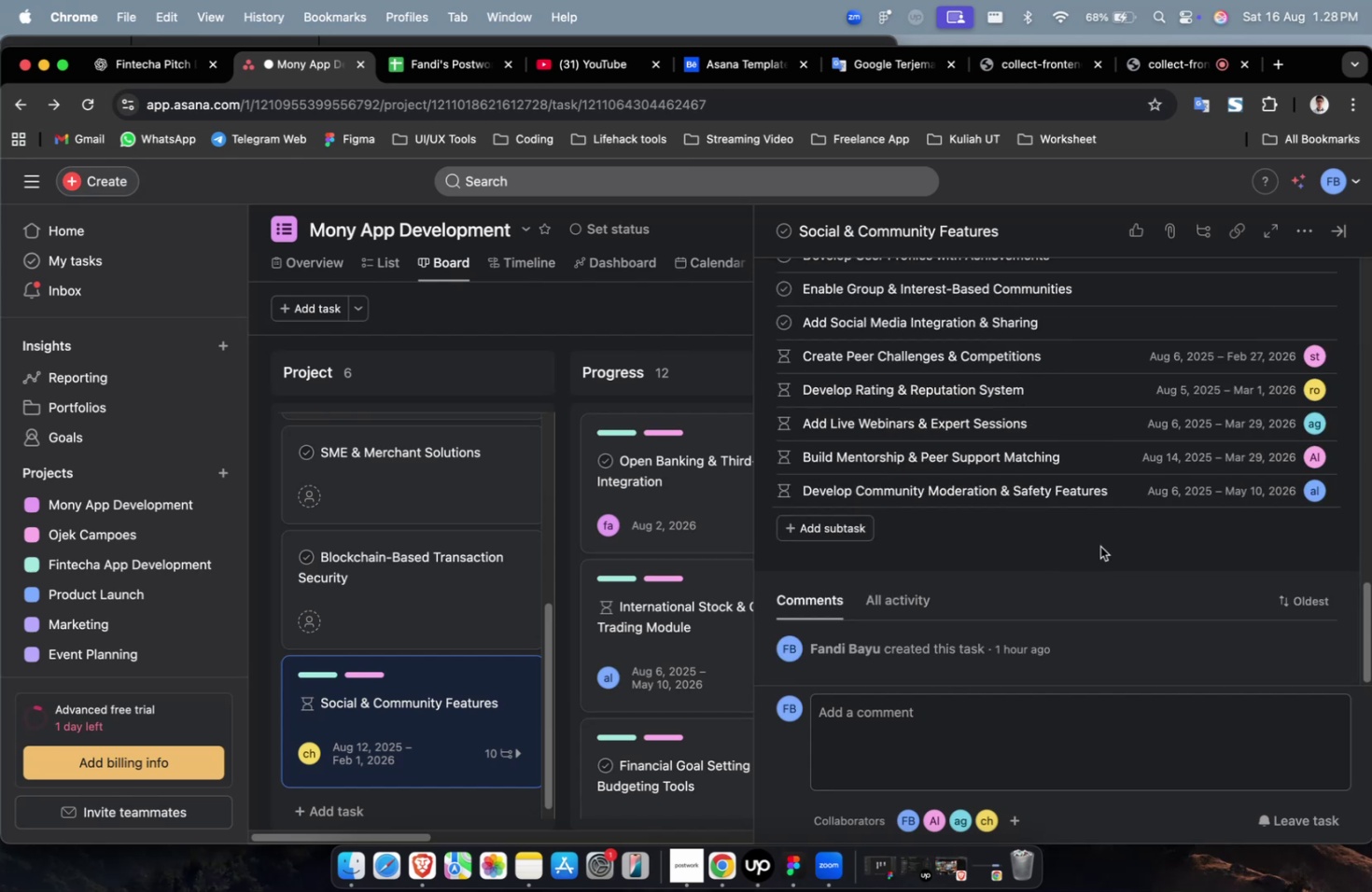 
scroll: coordinate [1170, 454], scroll_direction: up, amount: 4.0
 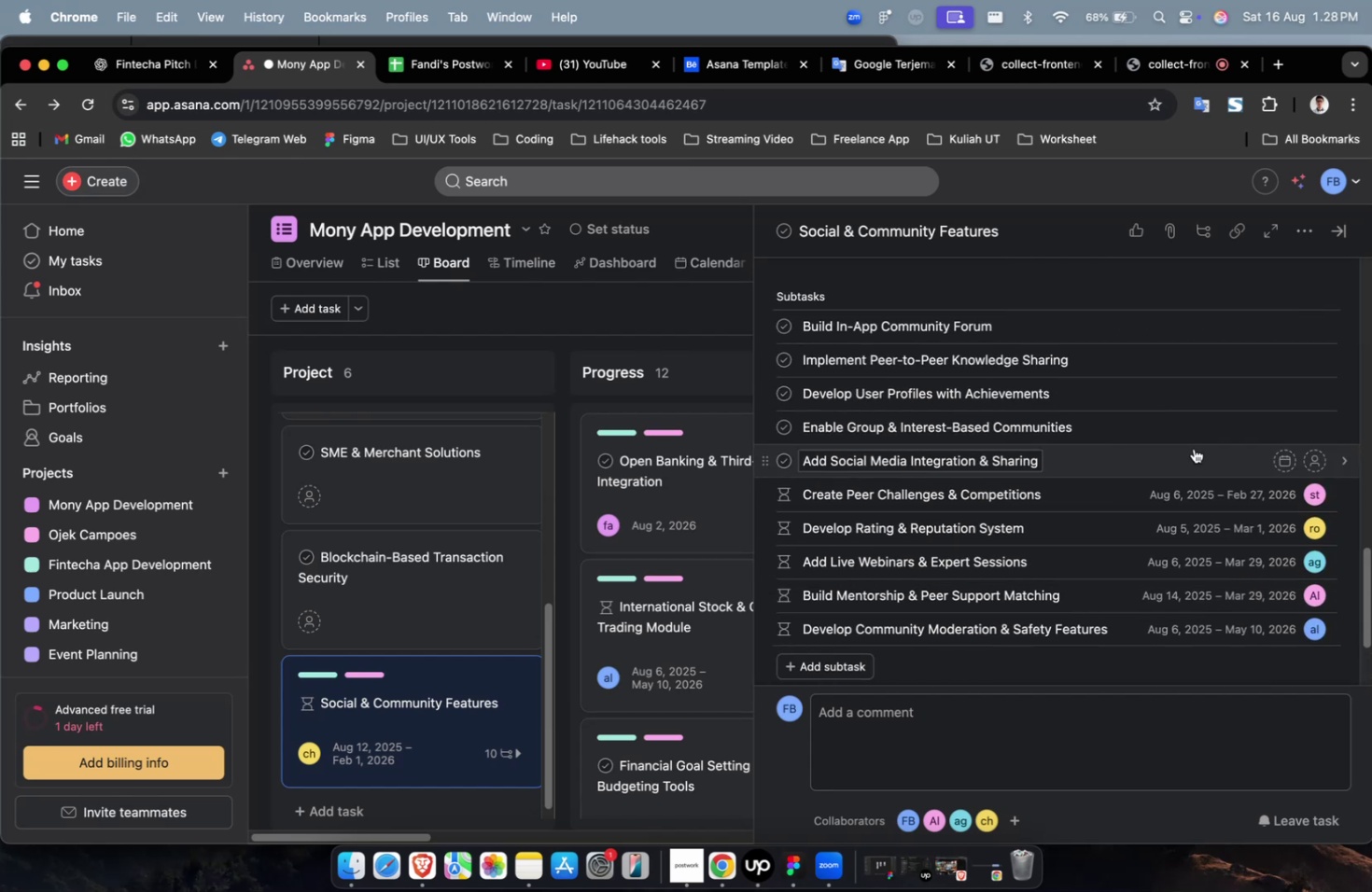 
left_click([1193, 448])
 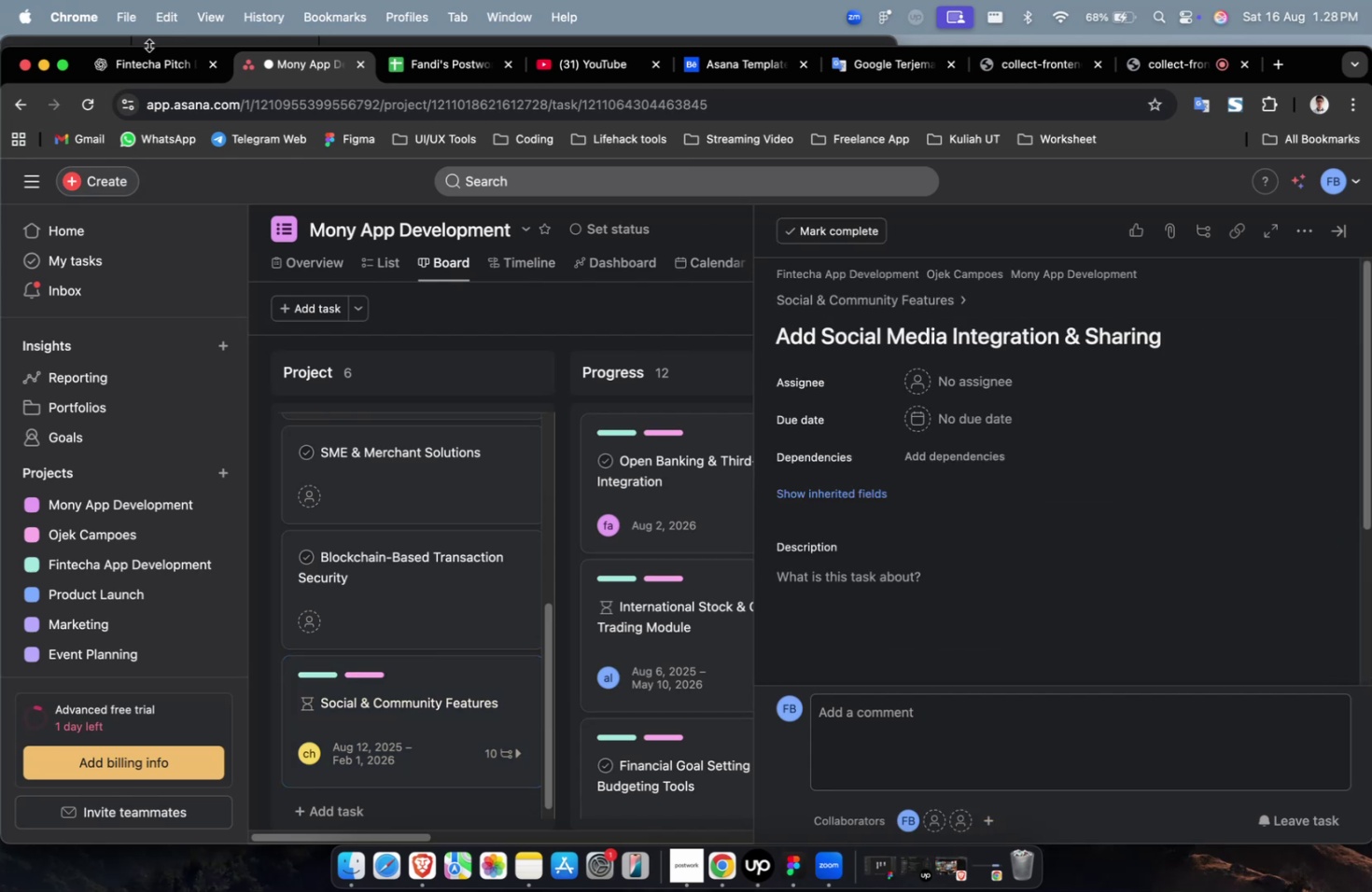 
left_click([156, 73])
 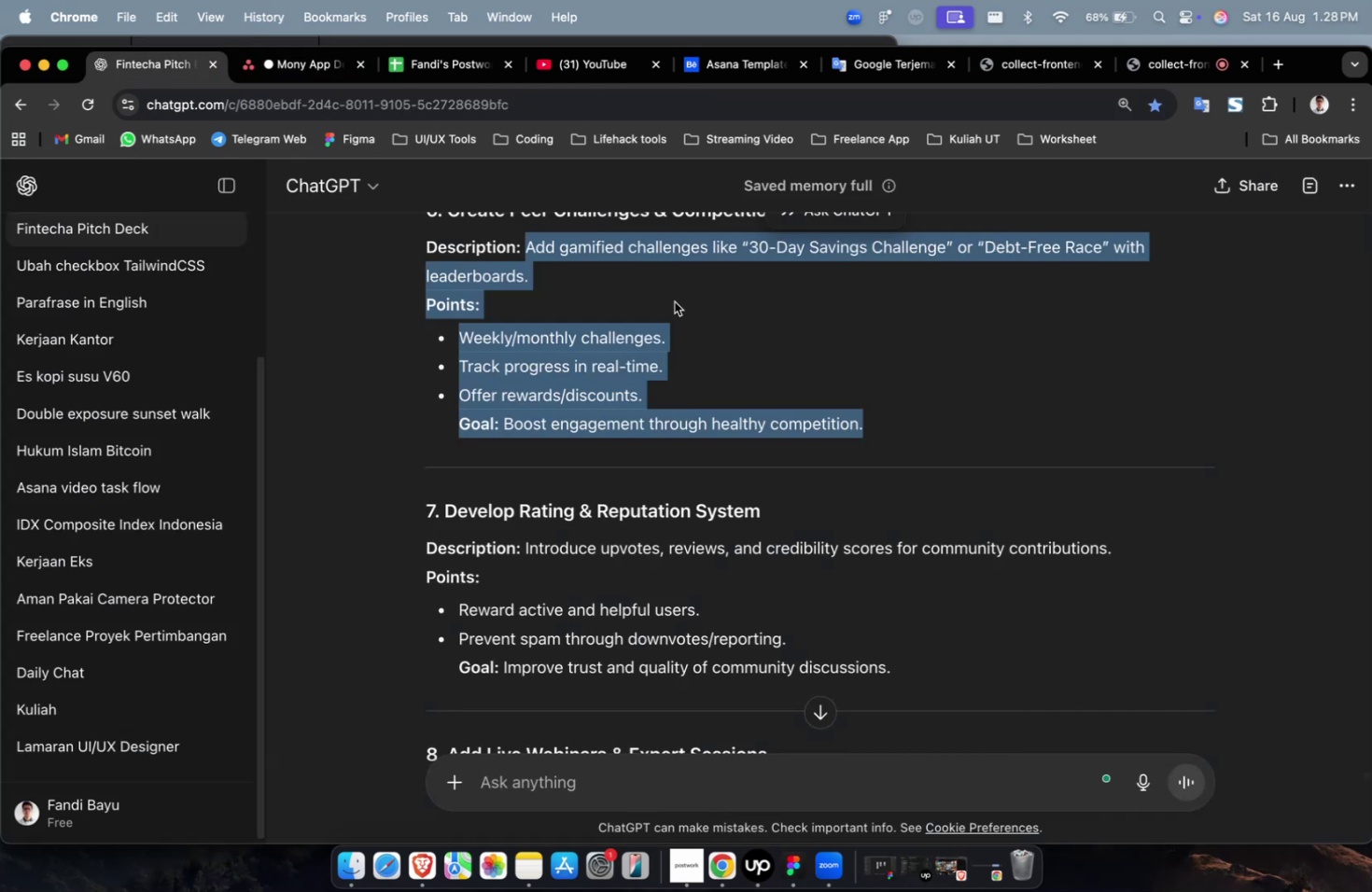 
scroll: coordinate [726, 332], scroll_direction: up, amount: 11.0
 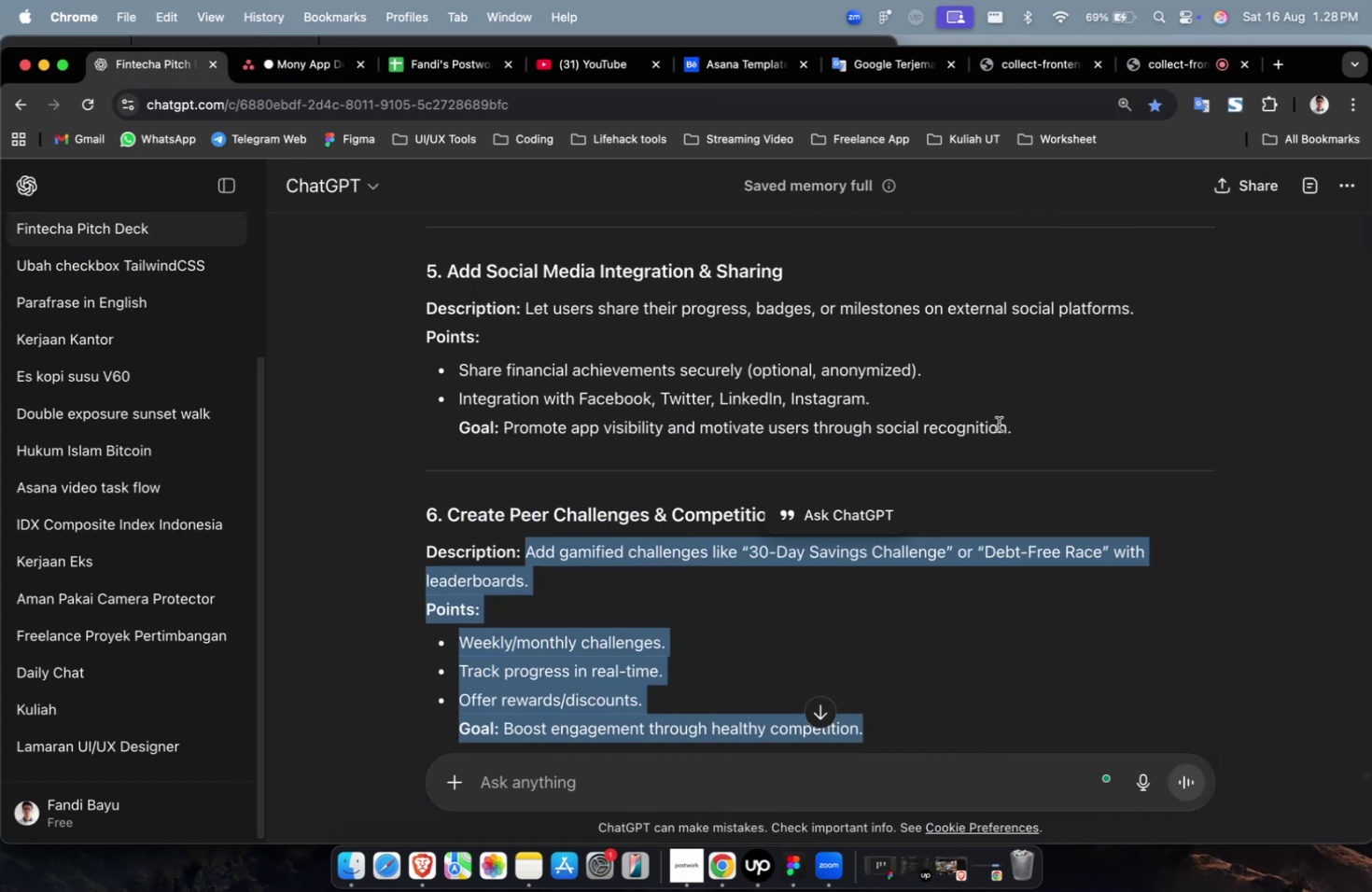 
left_click_drag(start_coordinate=[1033, 431], to_coordinate=[525, 309])
 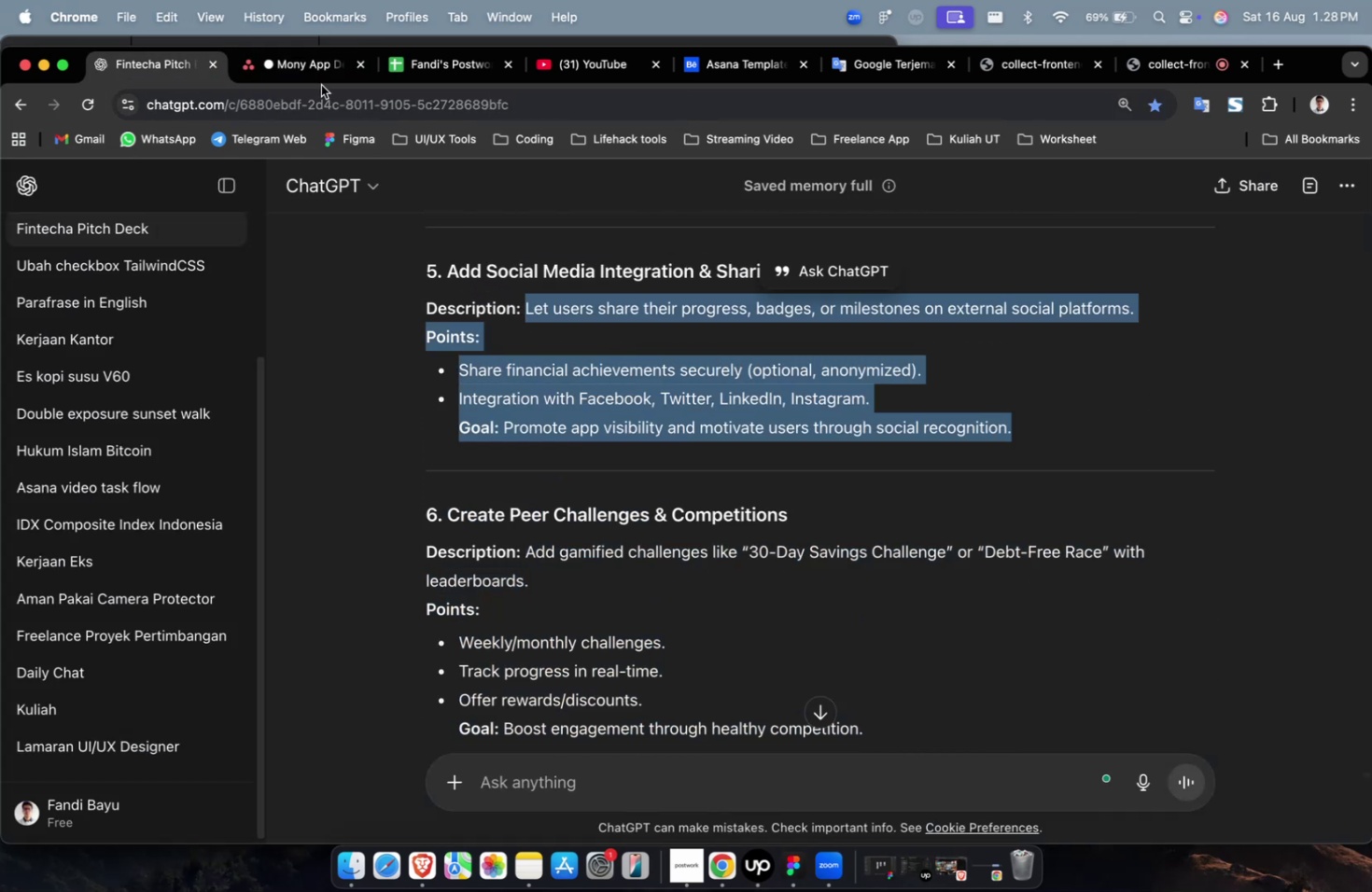 
key(Meta+C)
 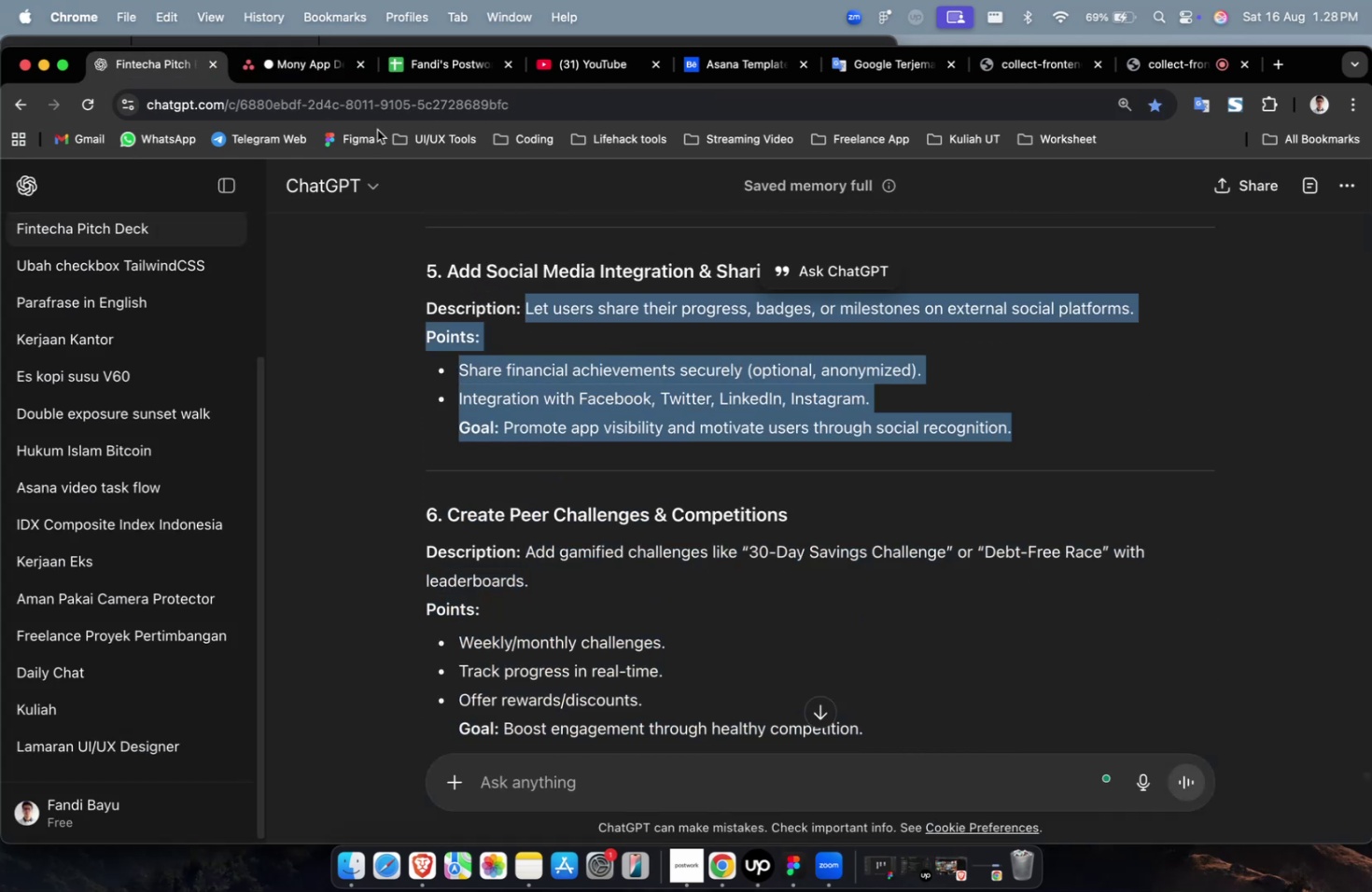 
key(Meta+C)
 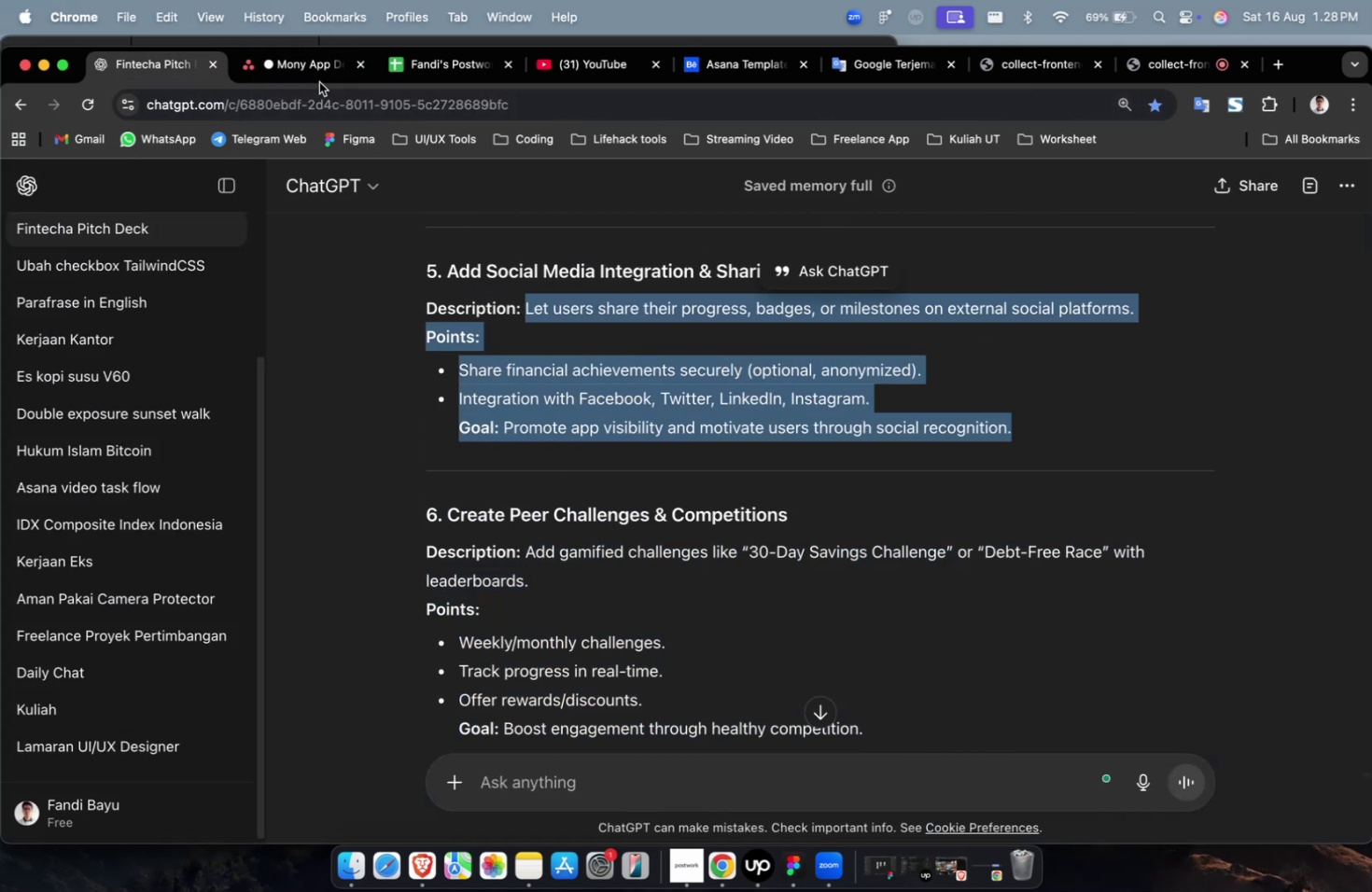 
double_click([317, 78])
 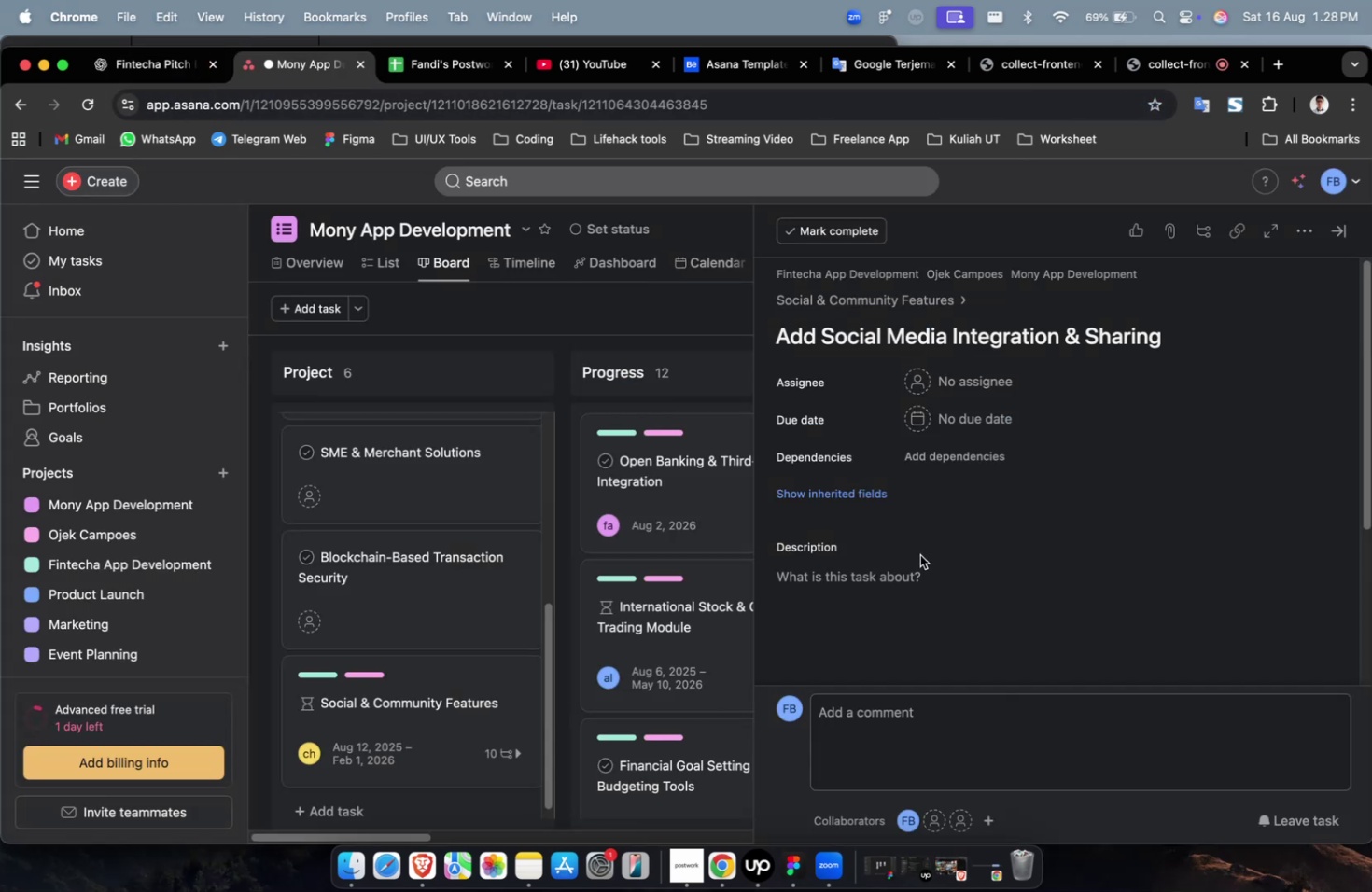 
triple_click([919, 596])
 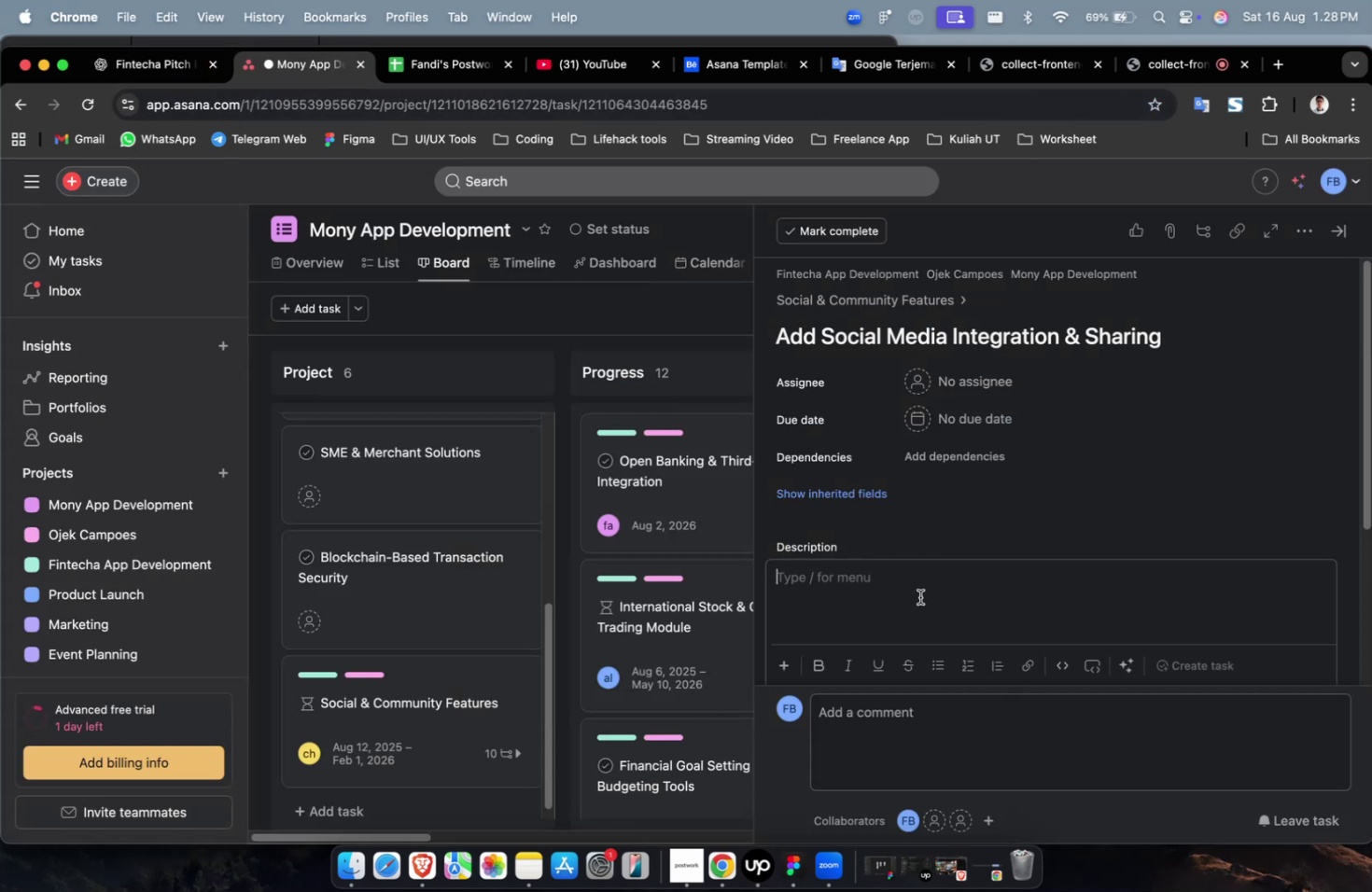 
key(Meta+V)
 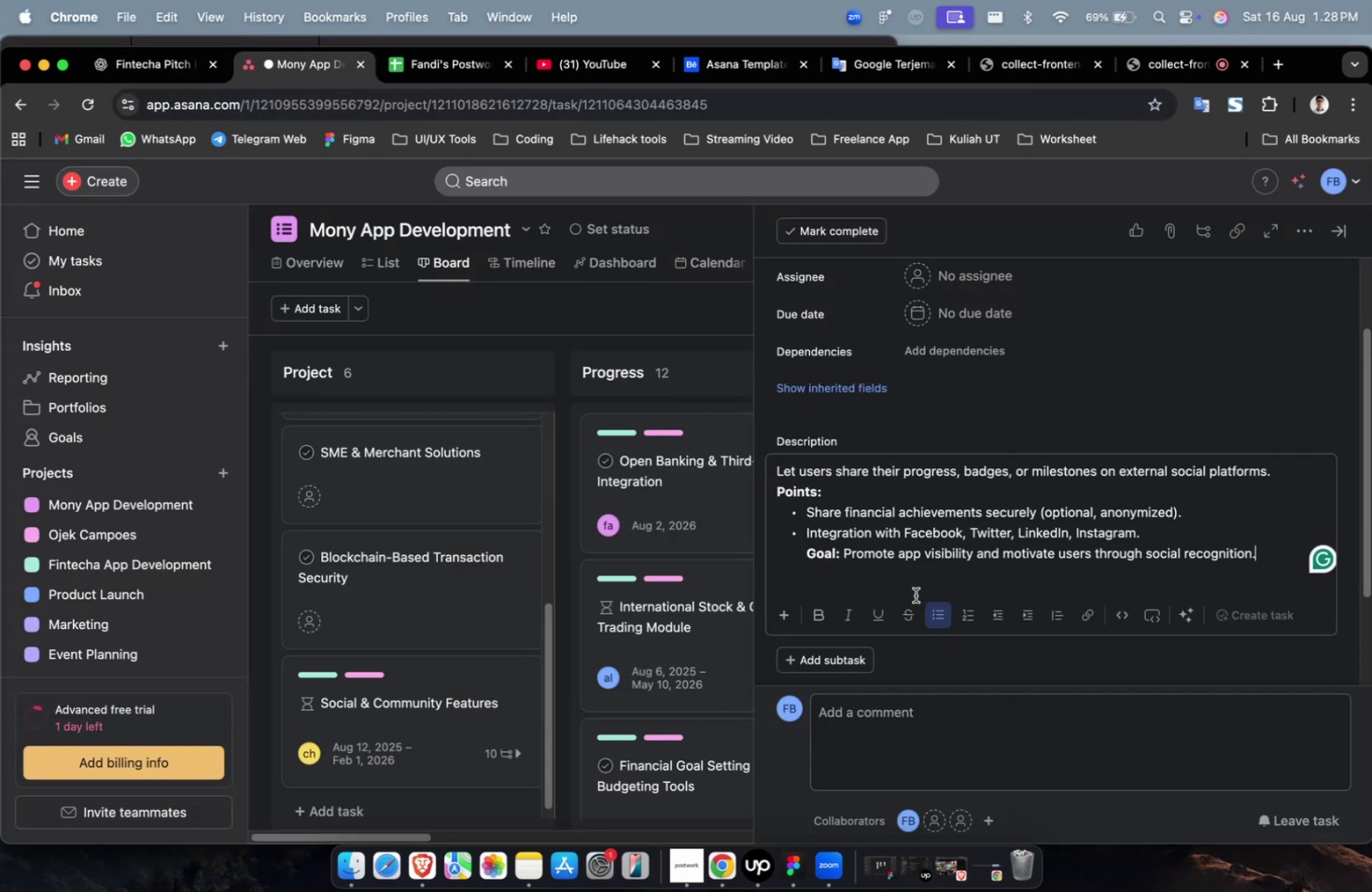 
scroll: coordinate [915, 594], scroll_direction: up, amount: 17.0
 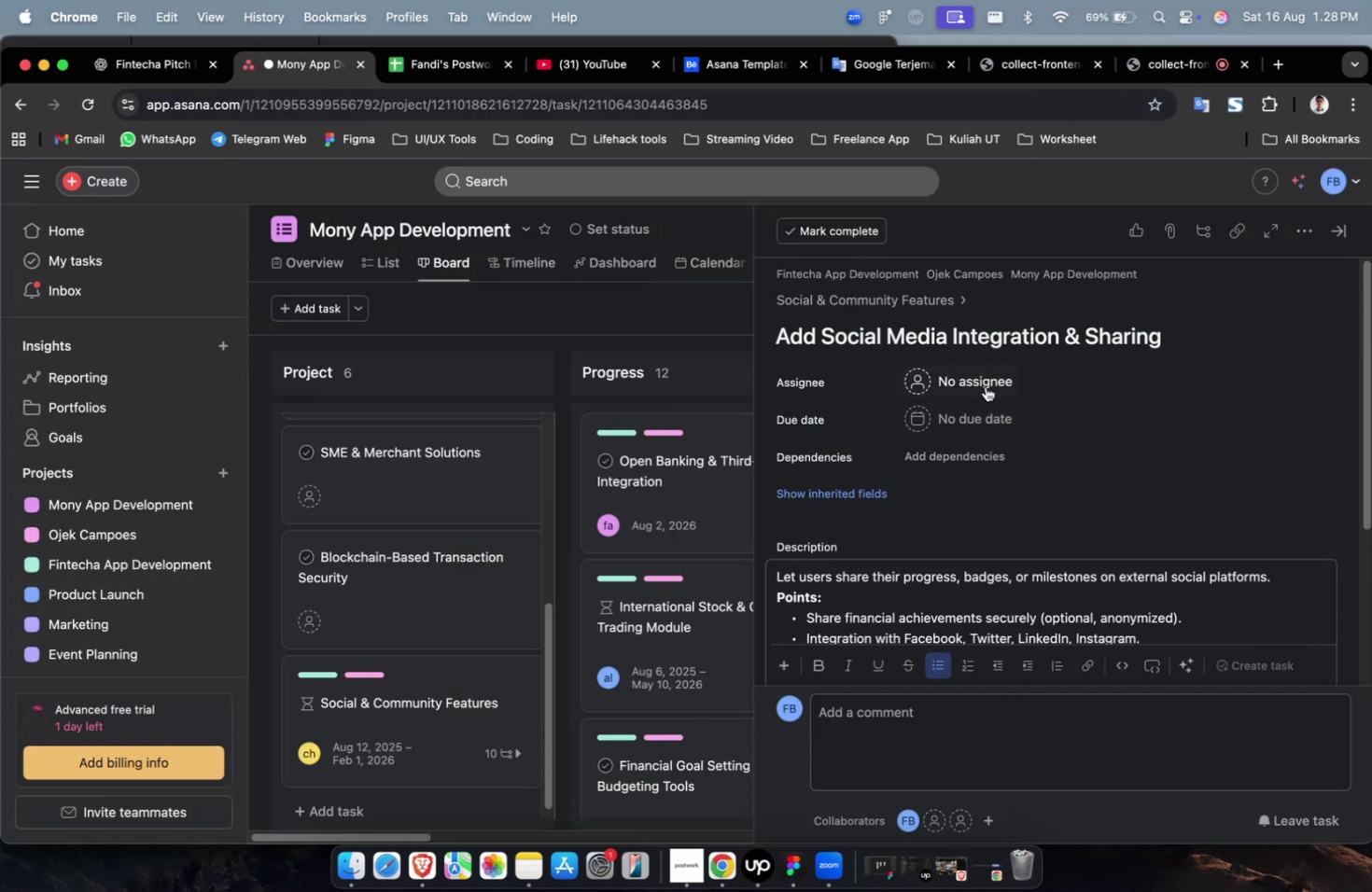 
left_click([985, 386])
 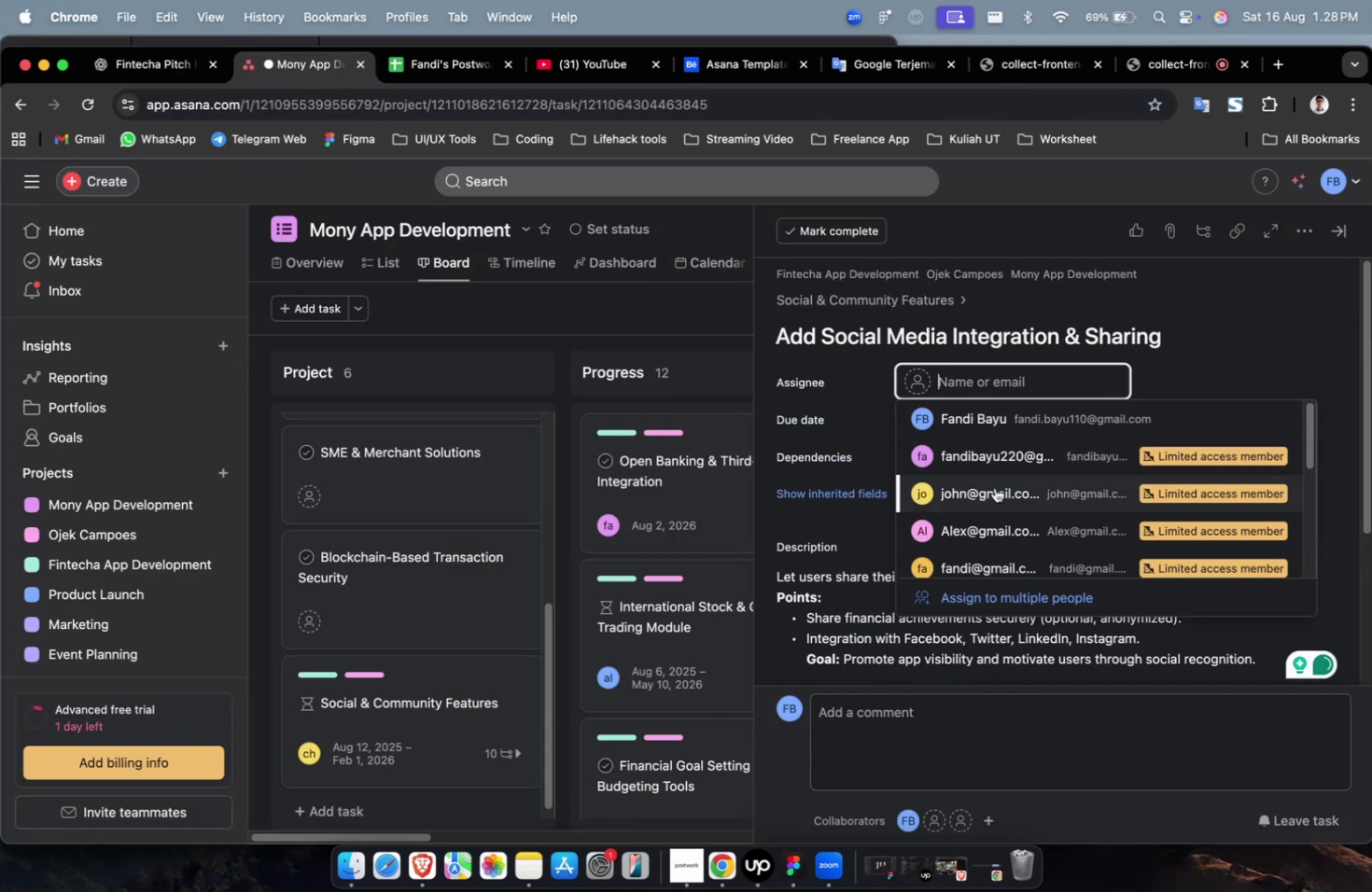 
double_click([994, 494])
 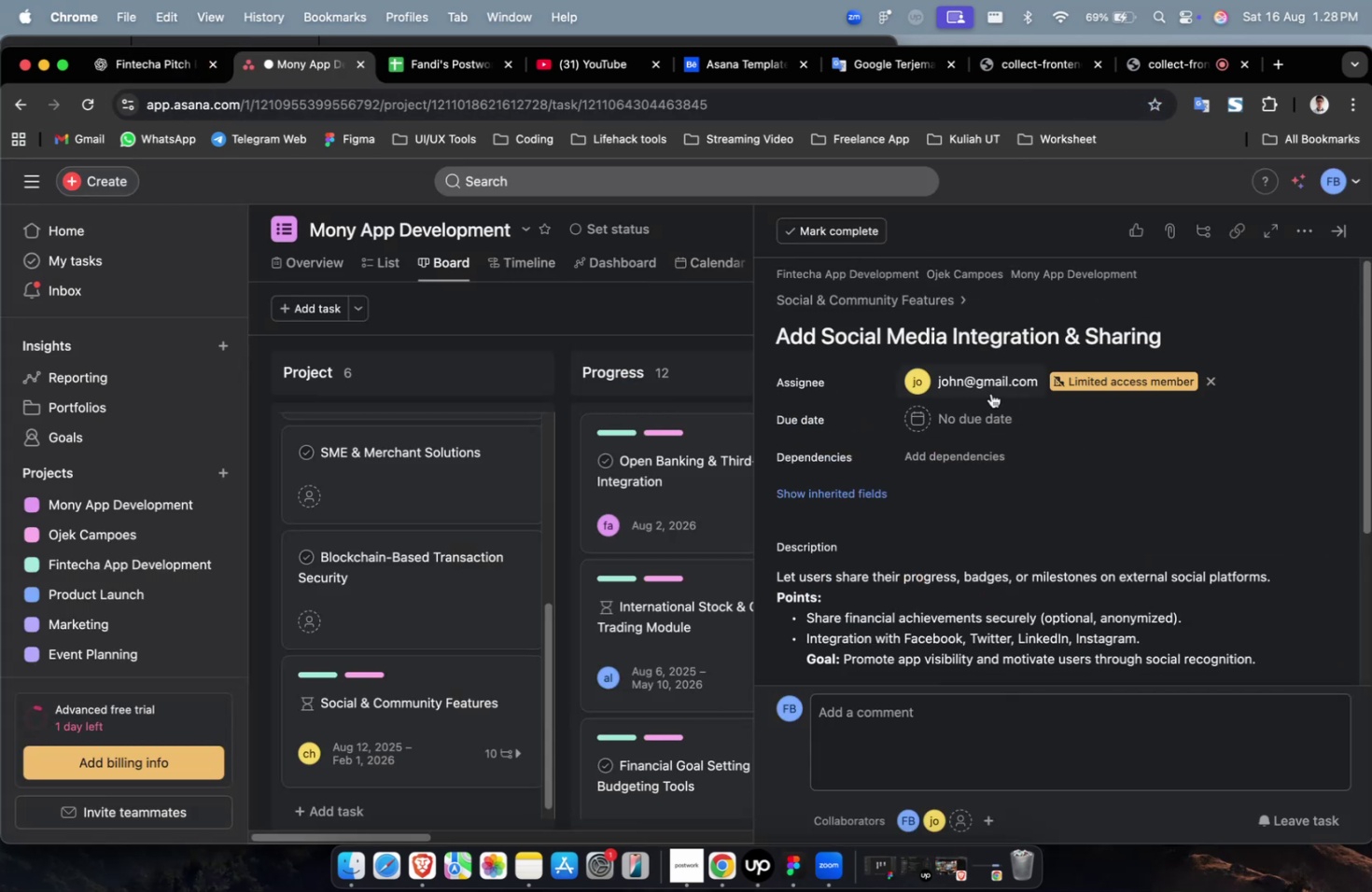 
triple_click([990, 393])
 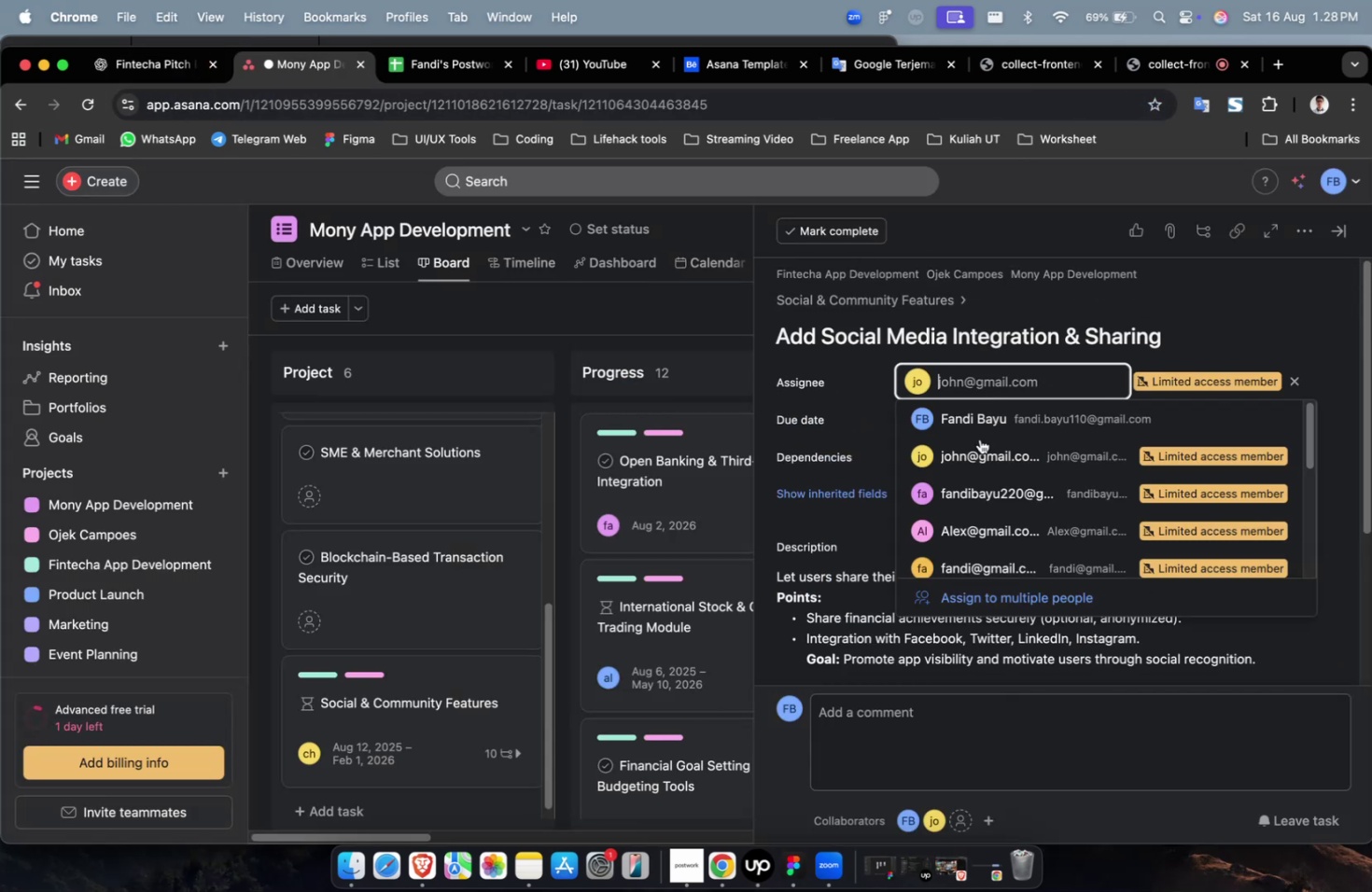 
scroll: coordinate [973, 471], scroll_direction: down, amount: 19.0
 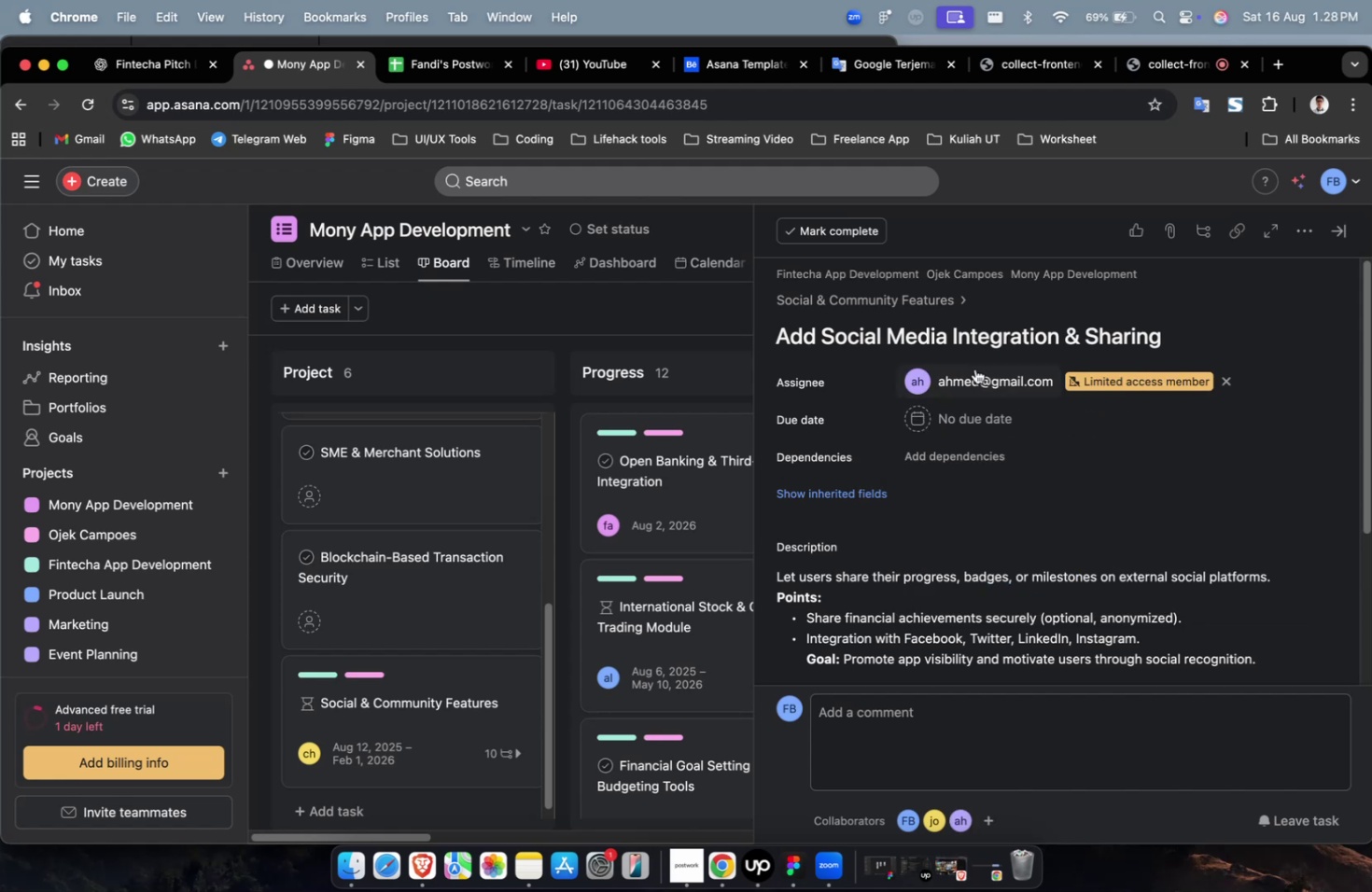 
double_click([974, 369])
 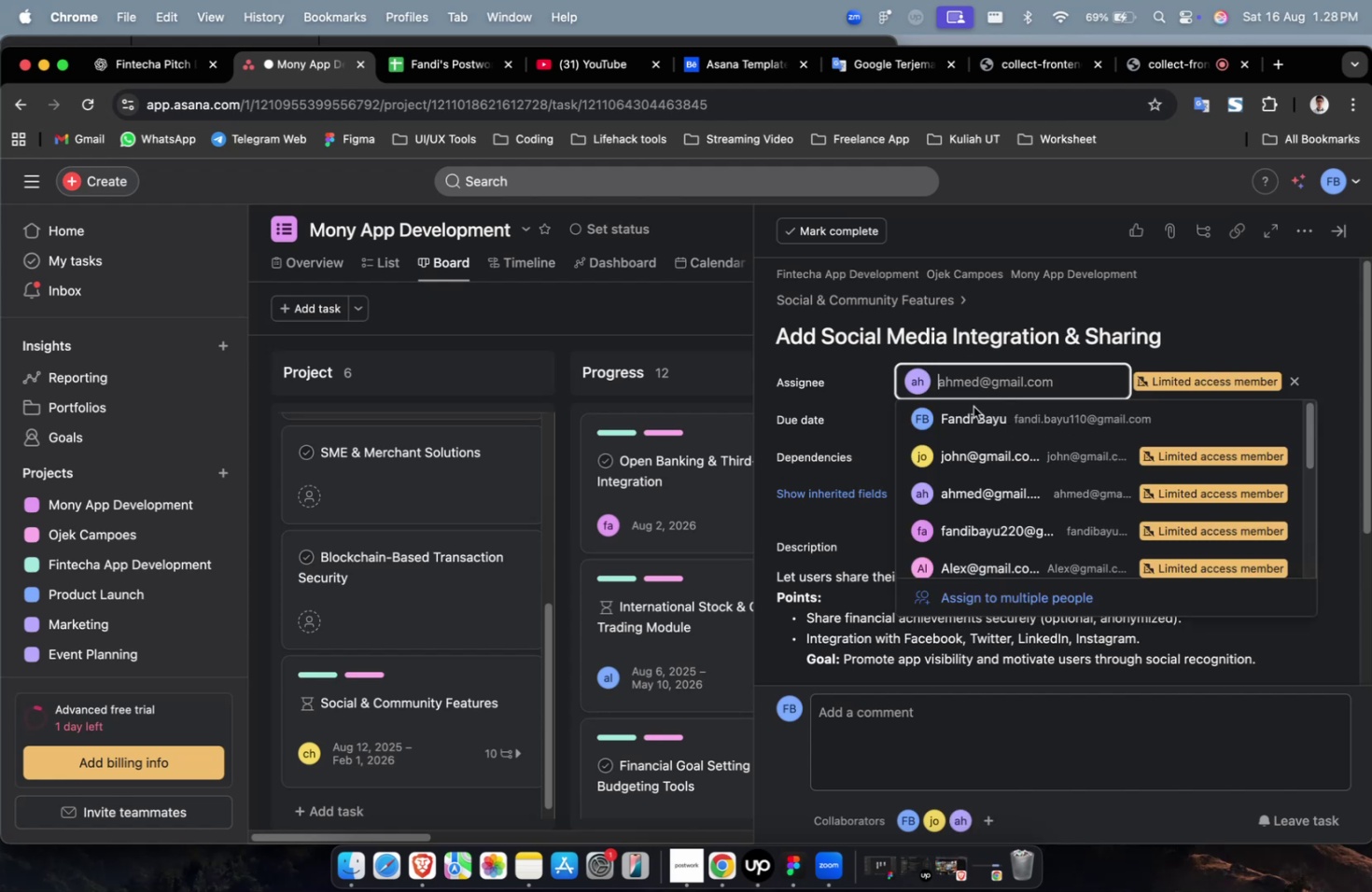 
scroll: coordinate [973, 420], scroll_direction: down, amount: 14.0
 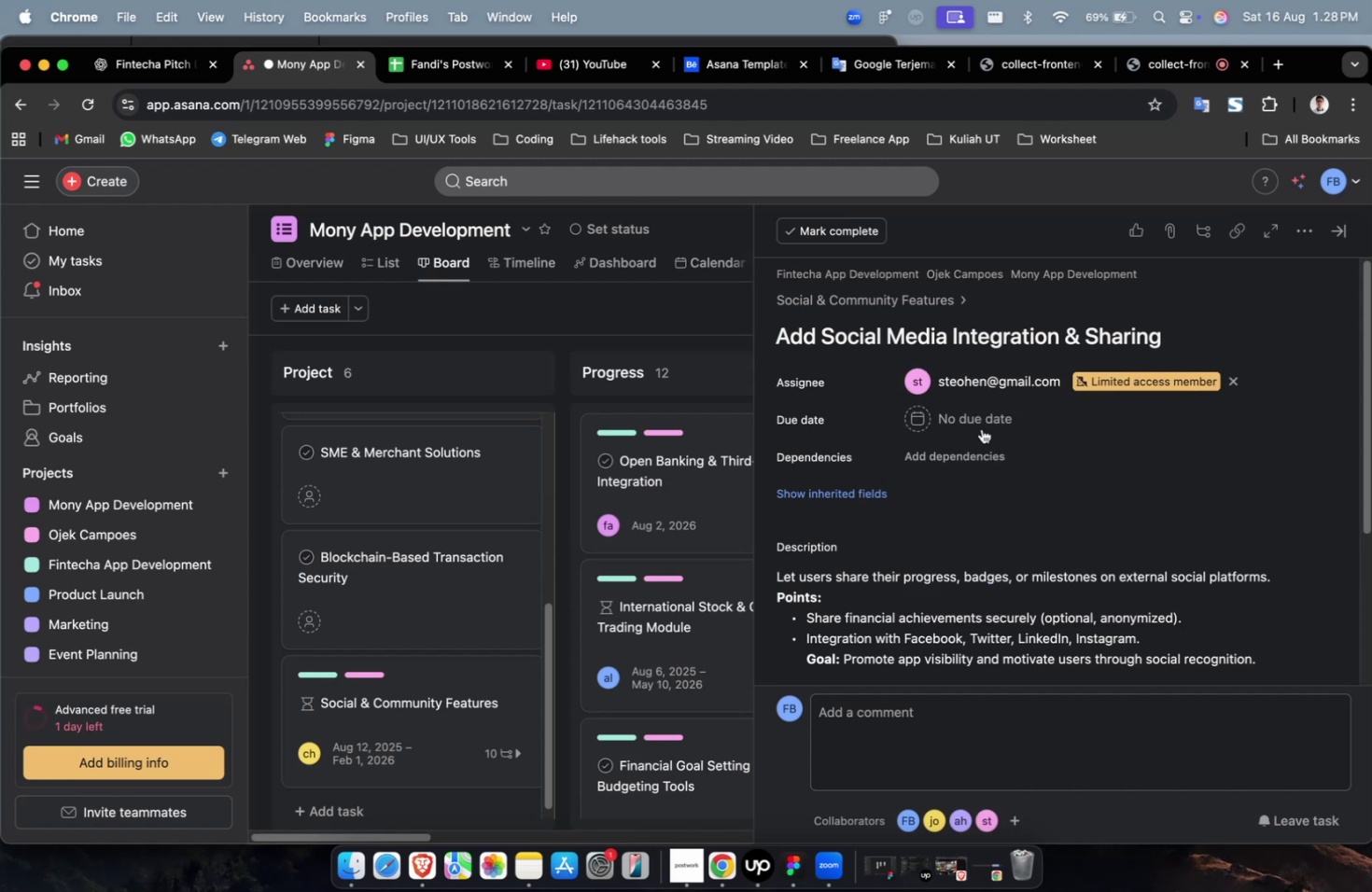 
double_click([974, 415])
 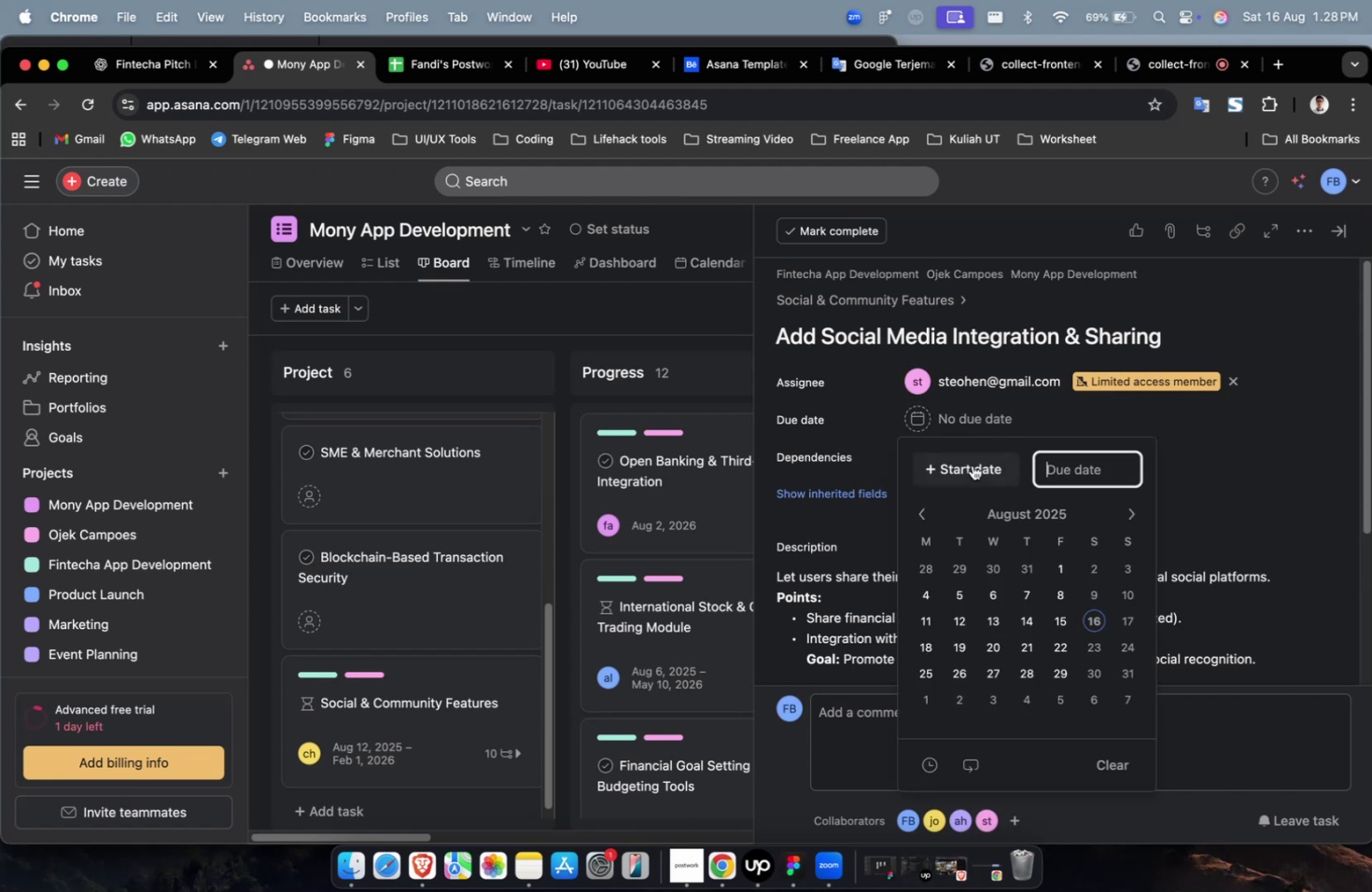 
triple_click([972, 465])
 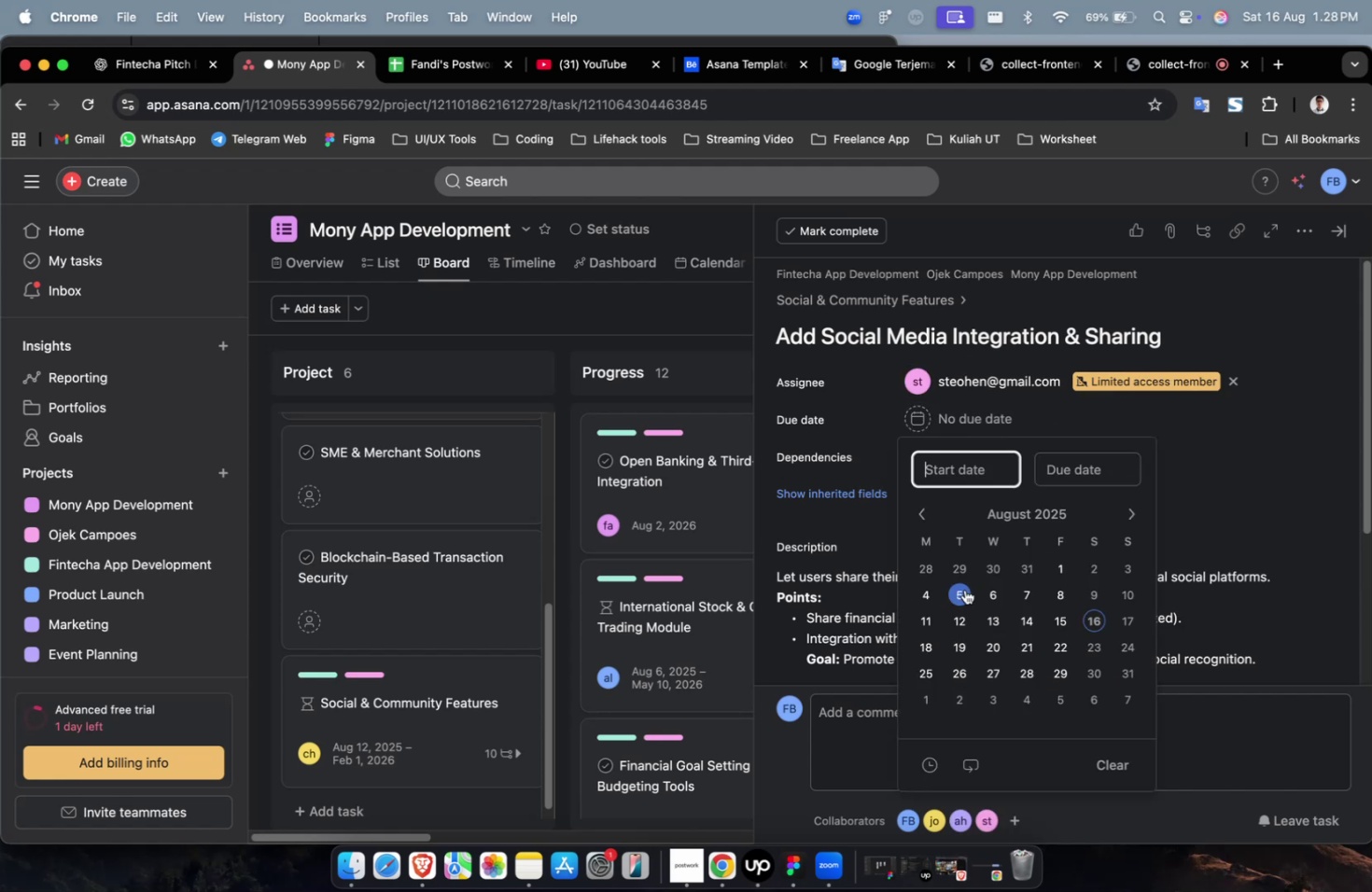 
triple_click([964, 590])
 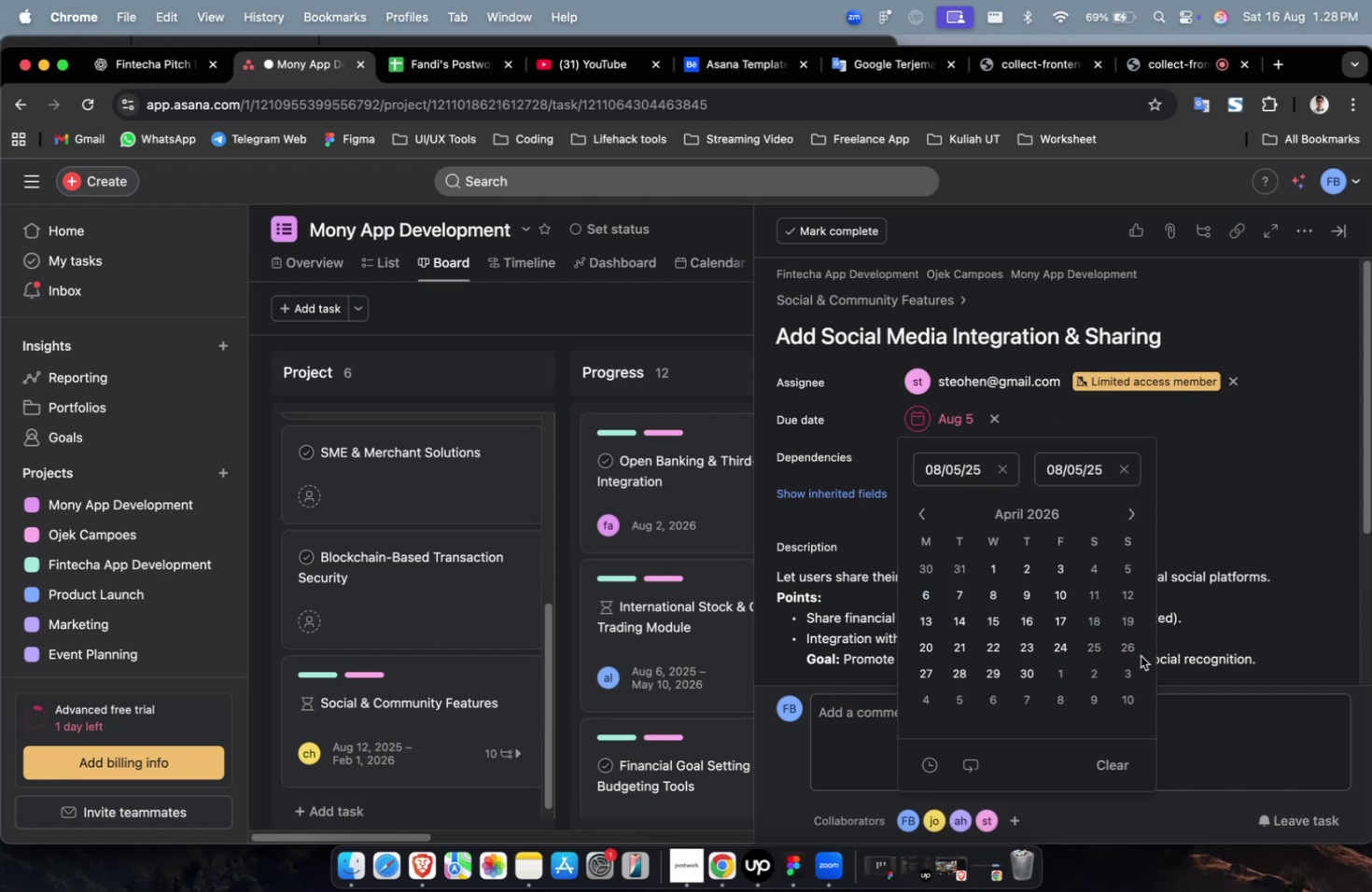 
double_click([1156, 494])
 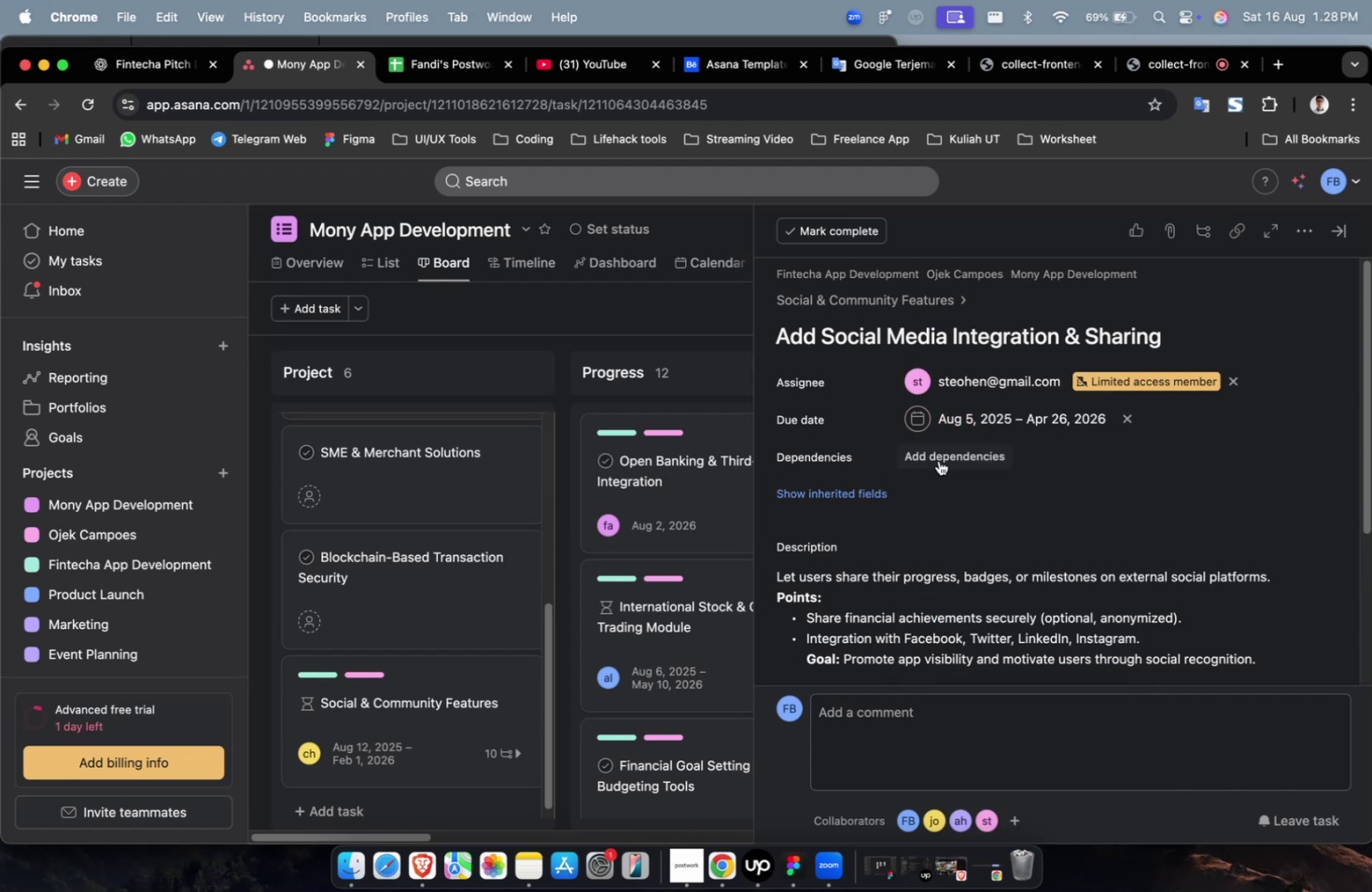 
triple_click([938, 460])
 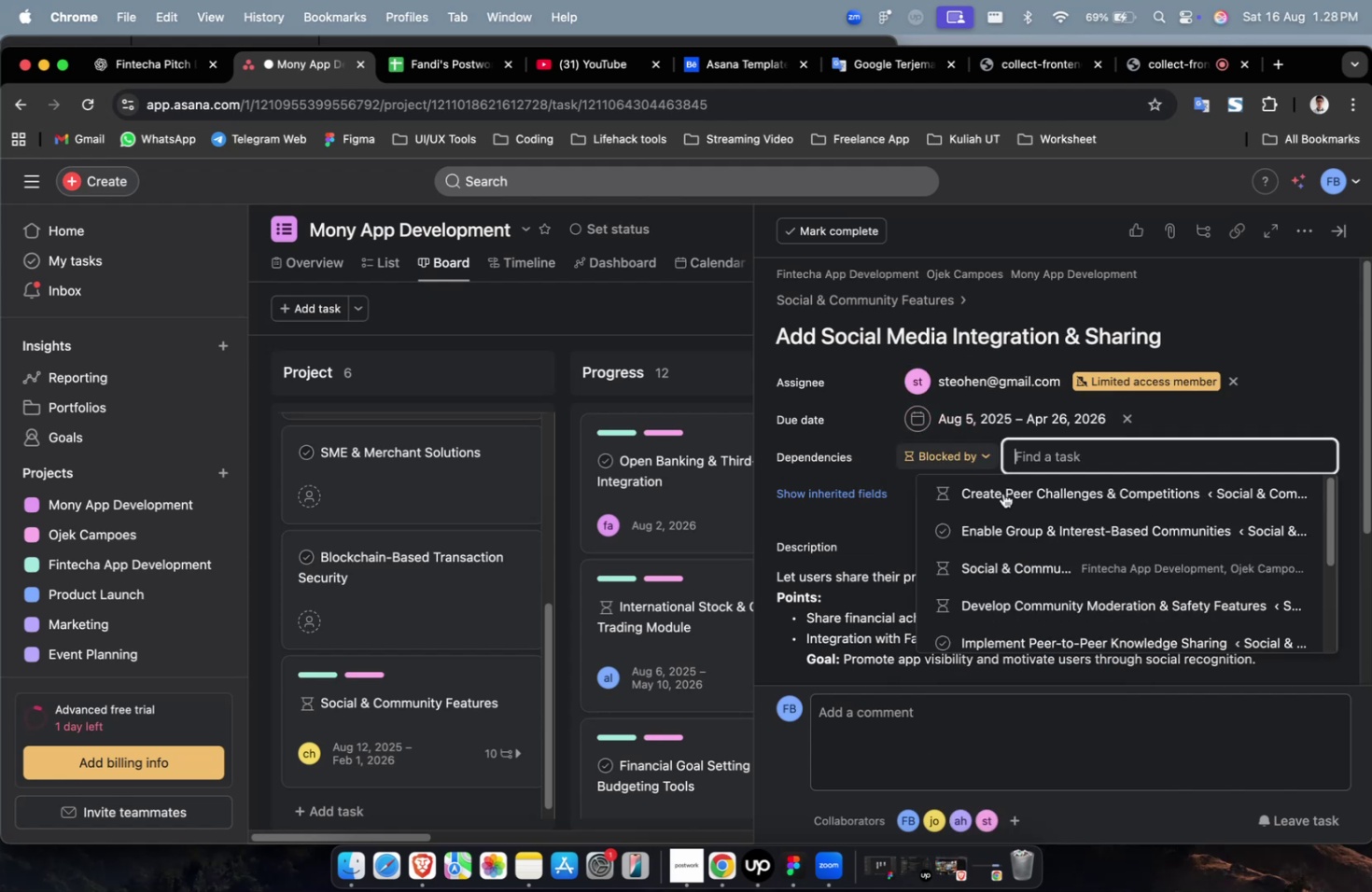 
triple_click([1008, 501])
 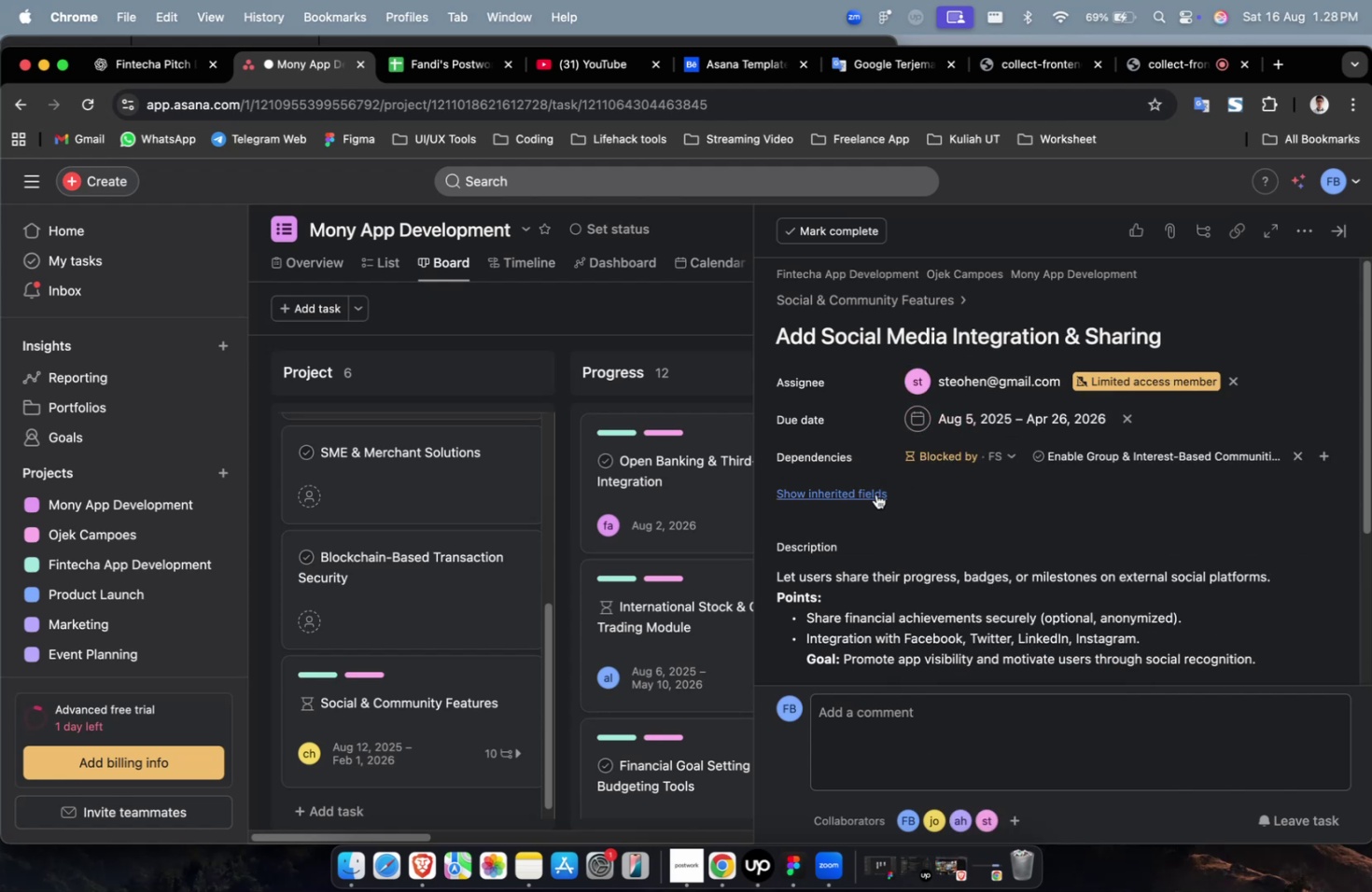 
triple_click([875, 494])
 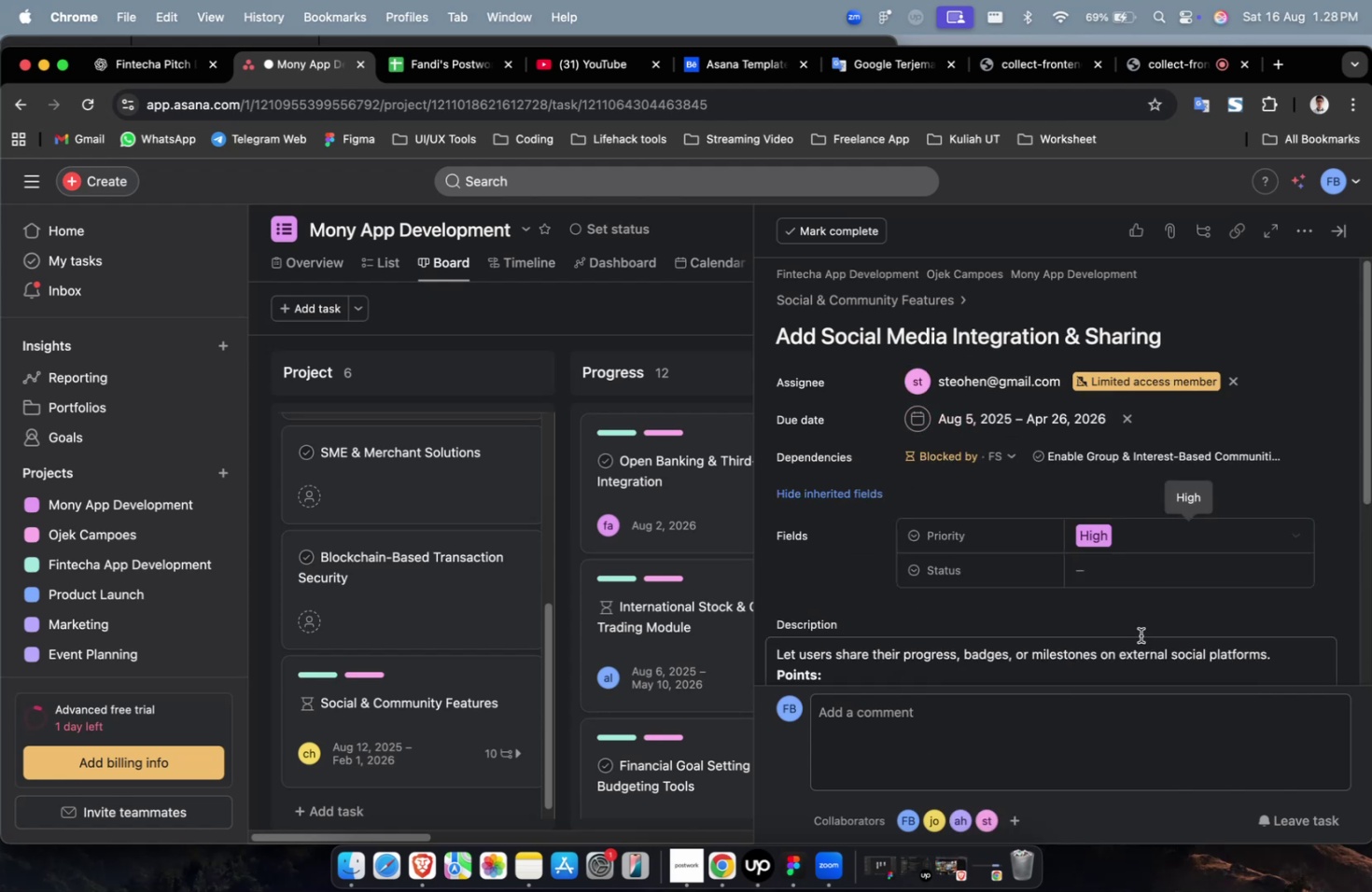 
triple_click([1133, 568])
 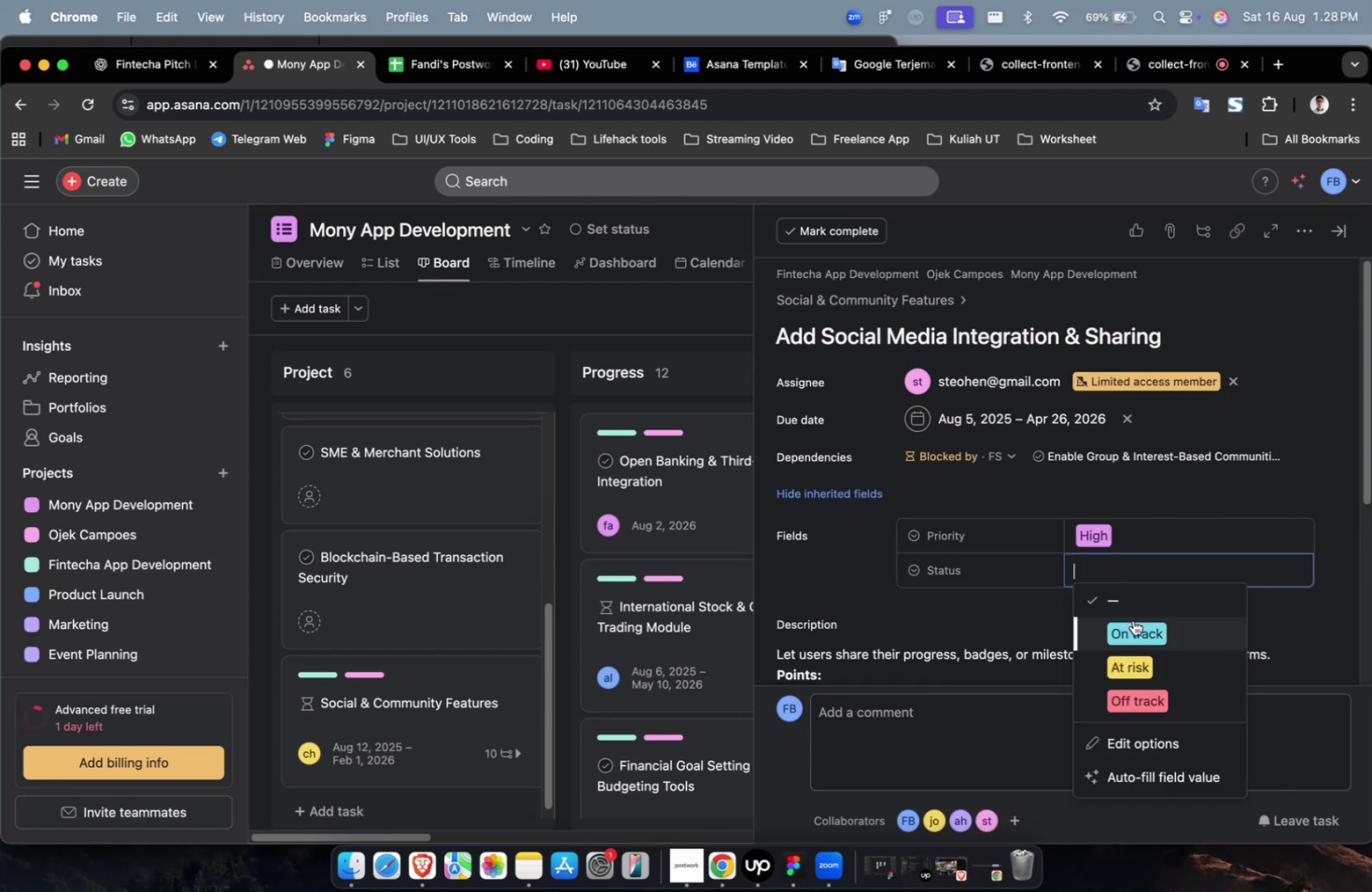 
triple_click([1132, 620])
 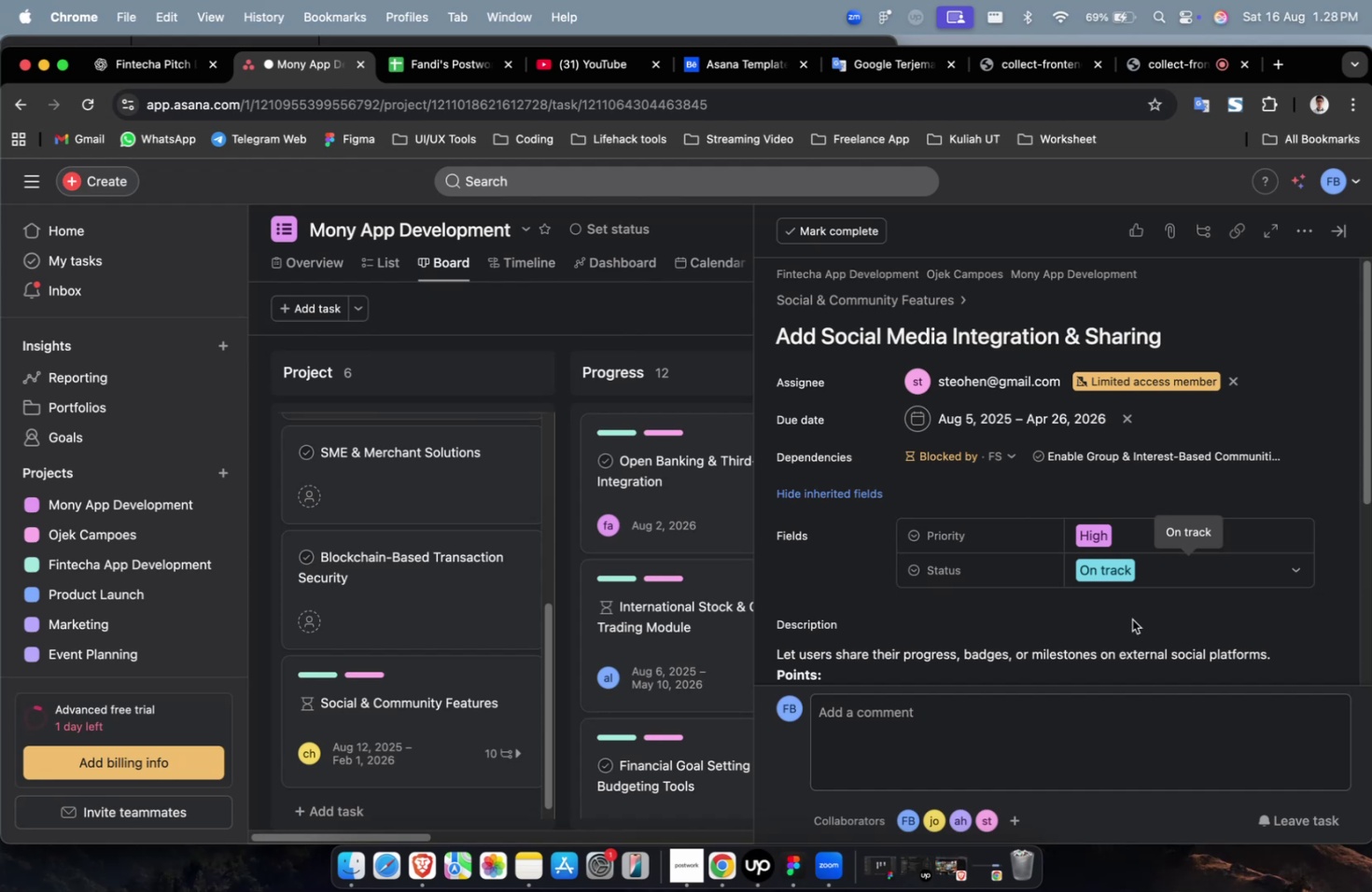 
scroll: coordinate [1122, 620], scroll_direction: down, amount: 11.0
 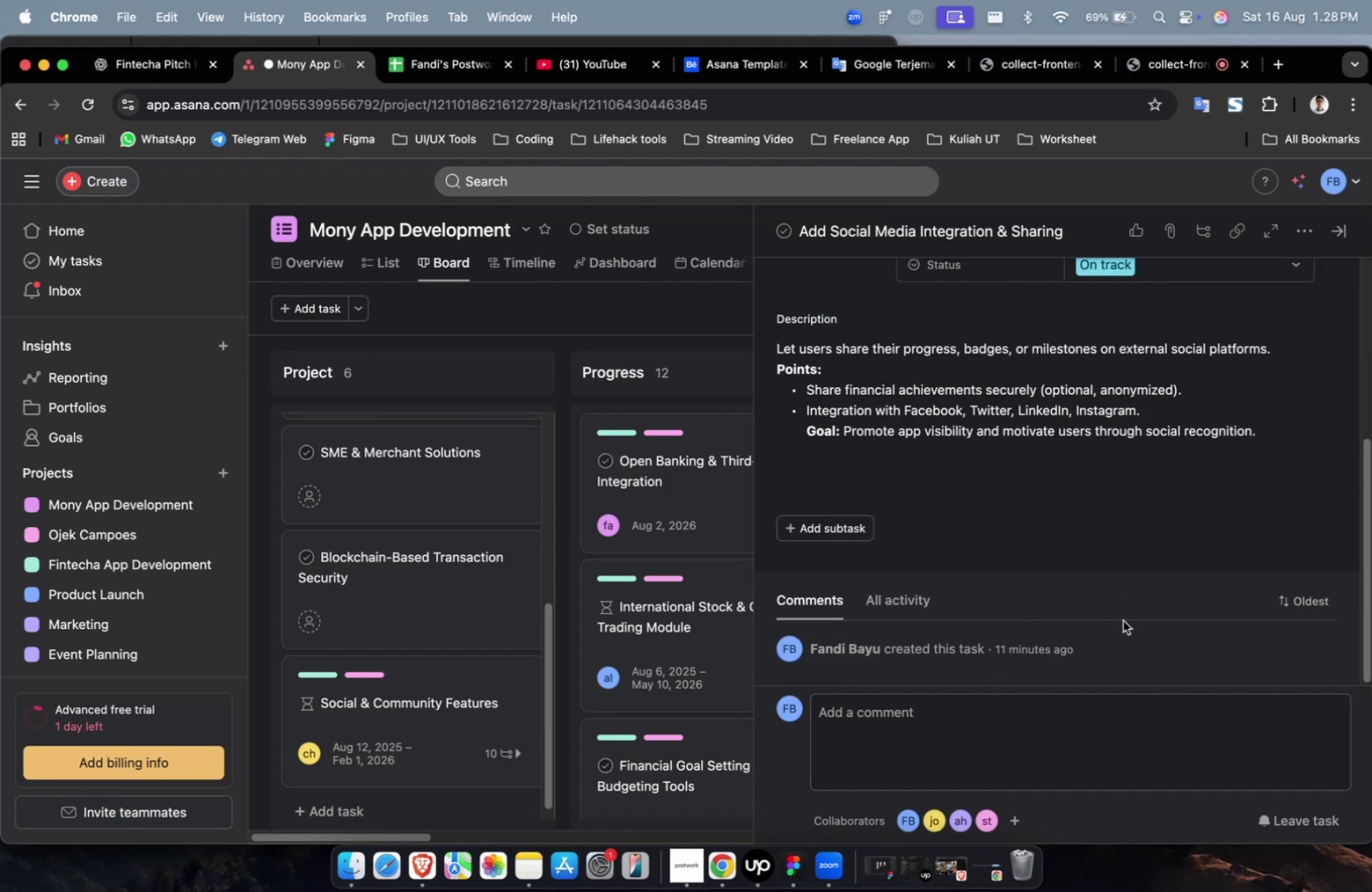 
scroll: coordinate [1122, 620], scroll_direction: up, amount: 3.0
 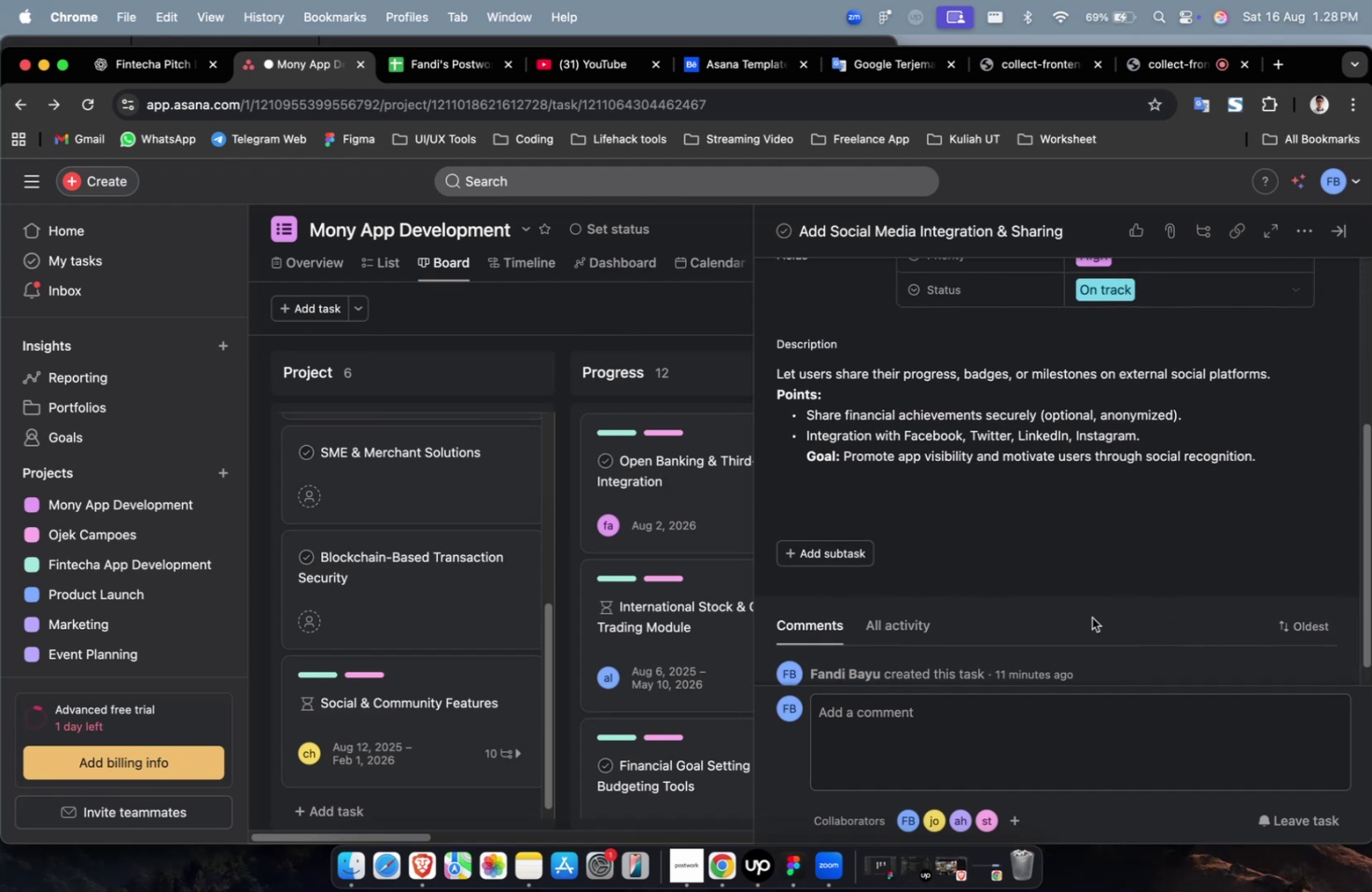 
scroll: coordinate [1087, 617], scroll_direction: down, amount: 24.0
 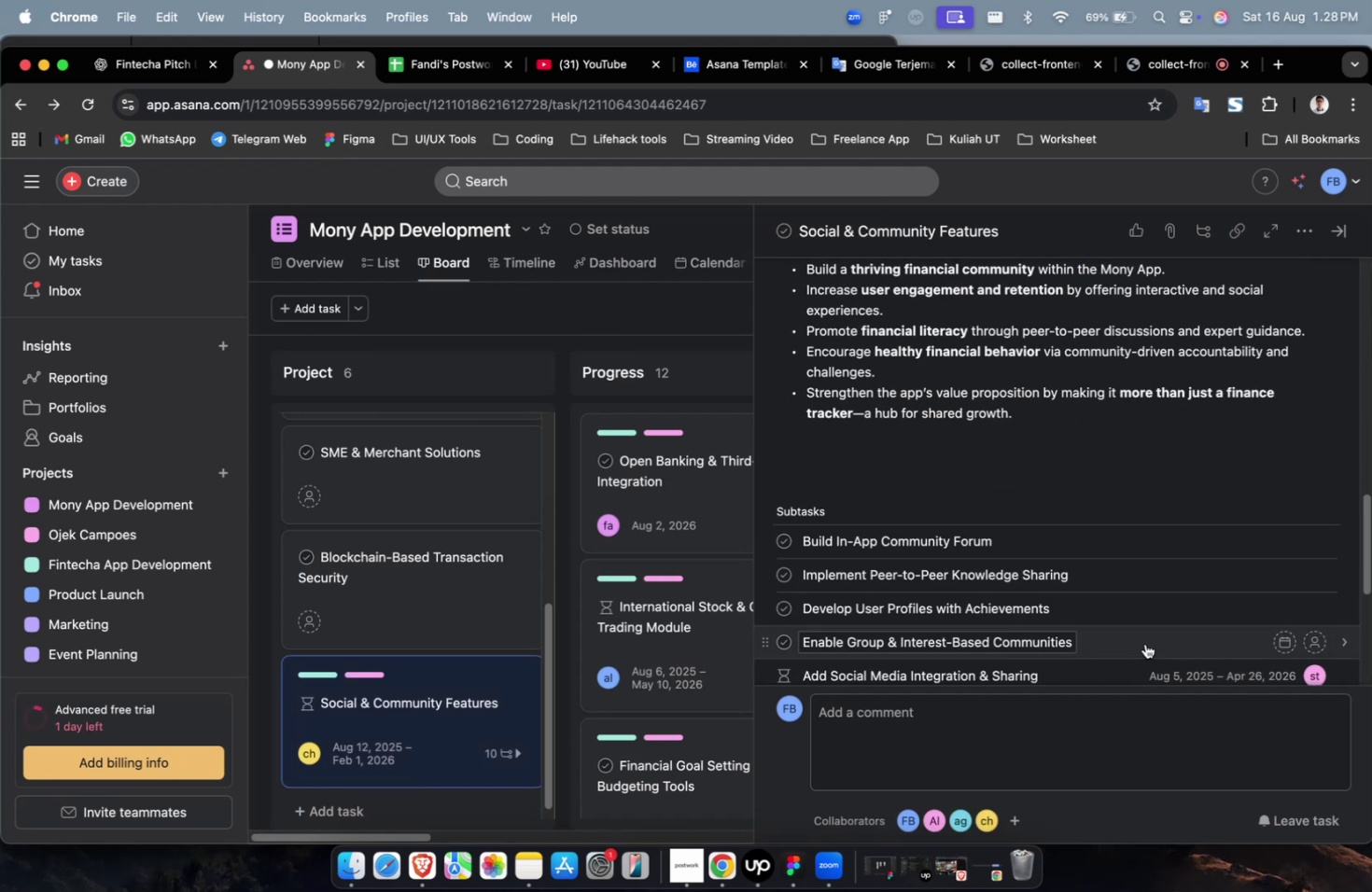 
left_click([1144, 643])
 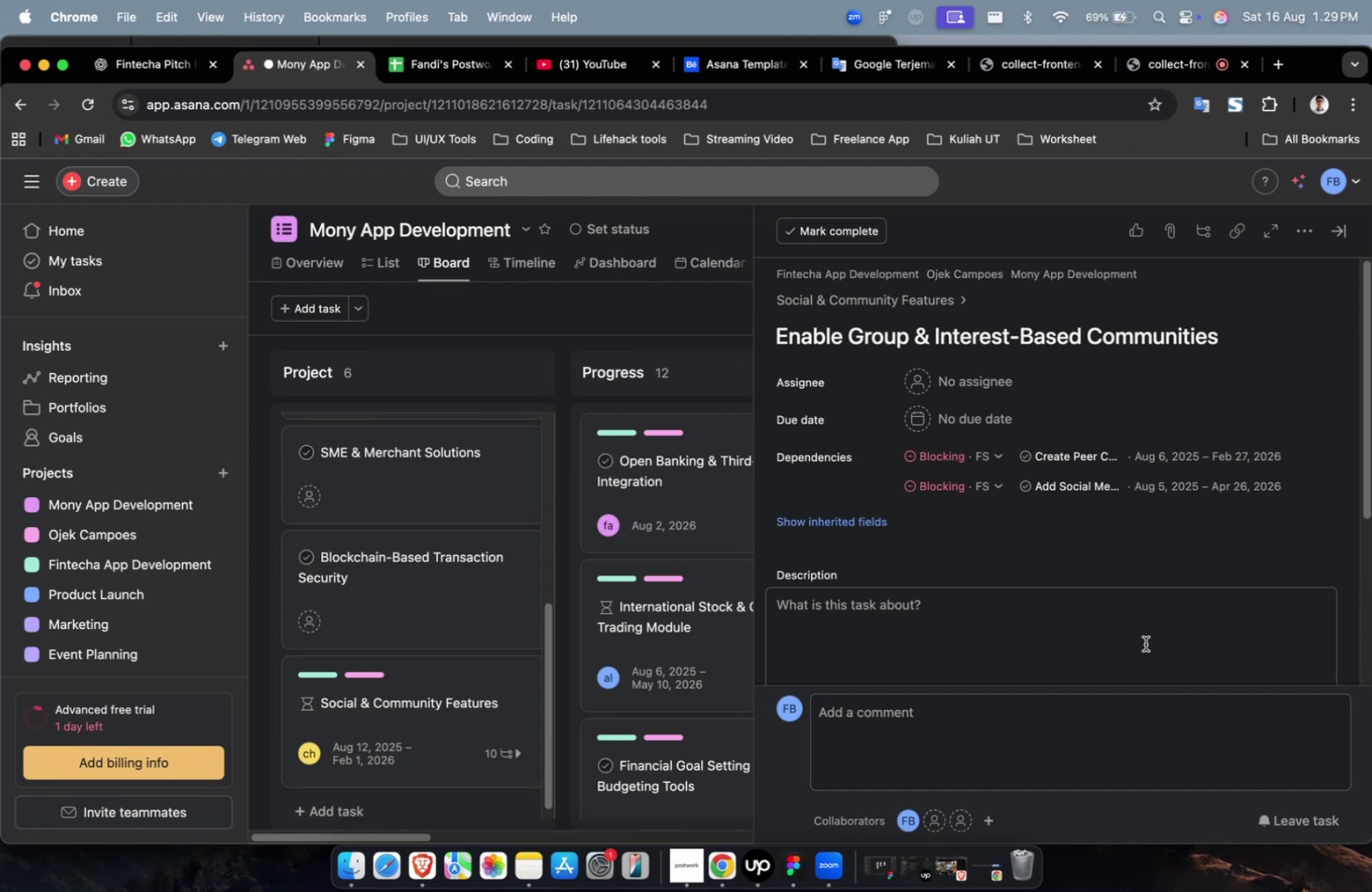 
wait(44.34)
 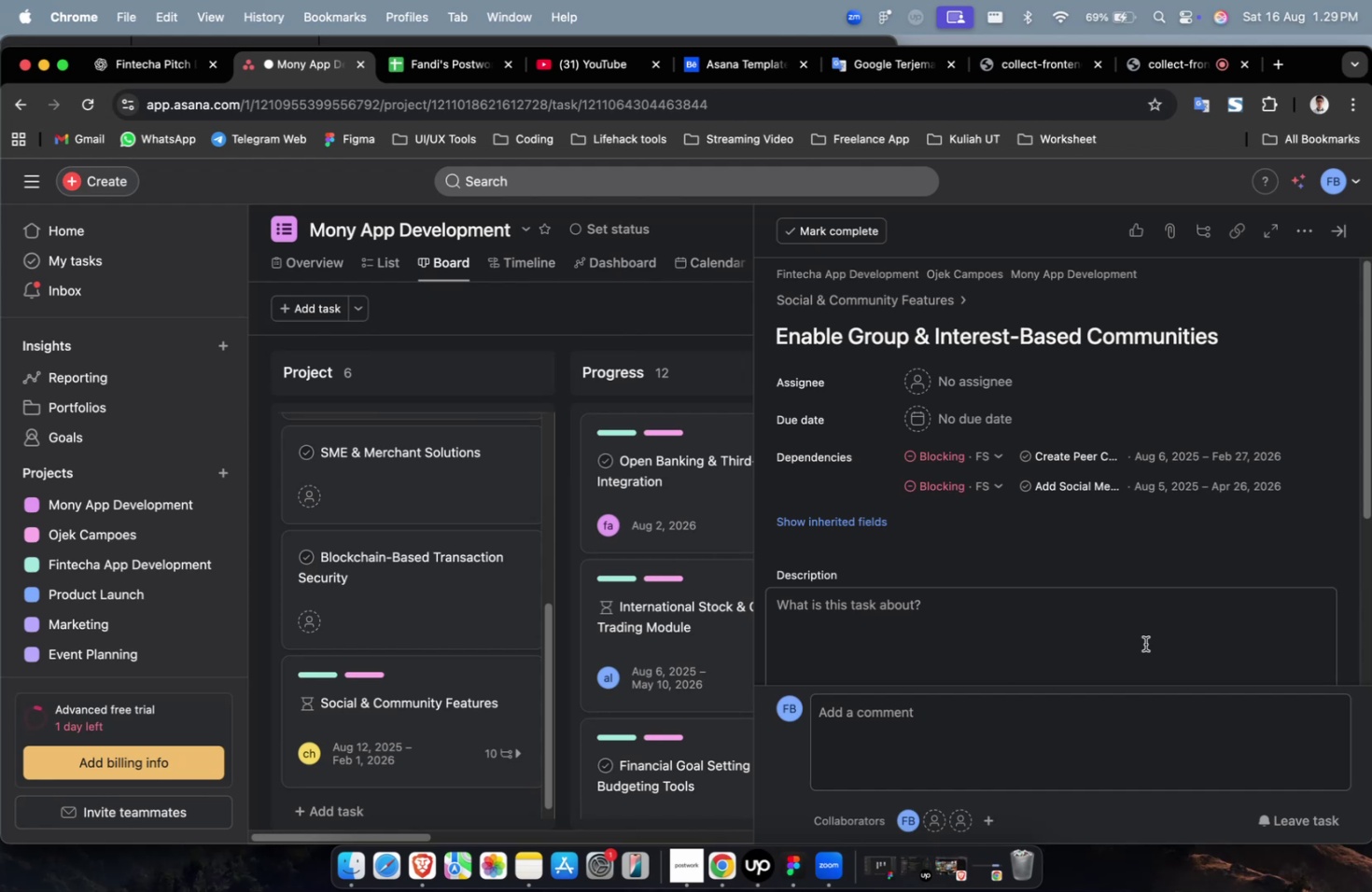 
left_click([940, 385])
 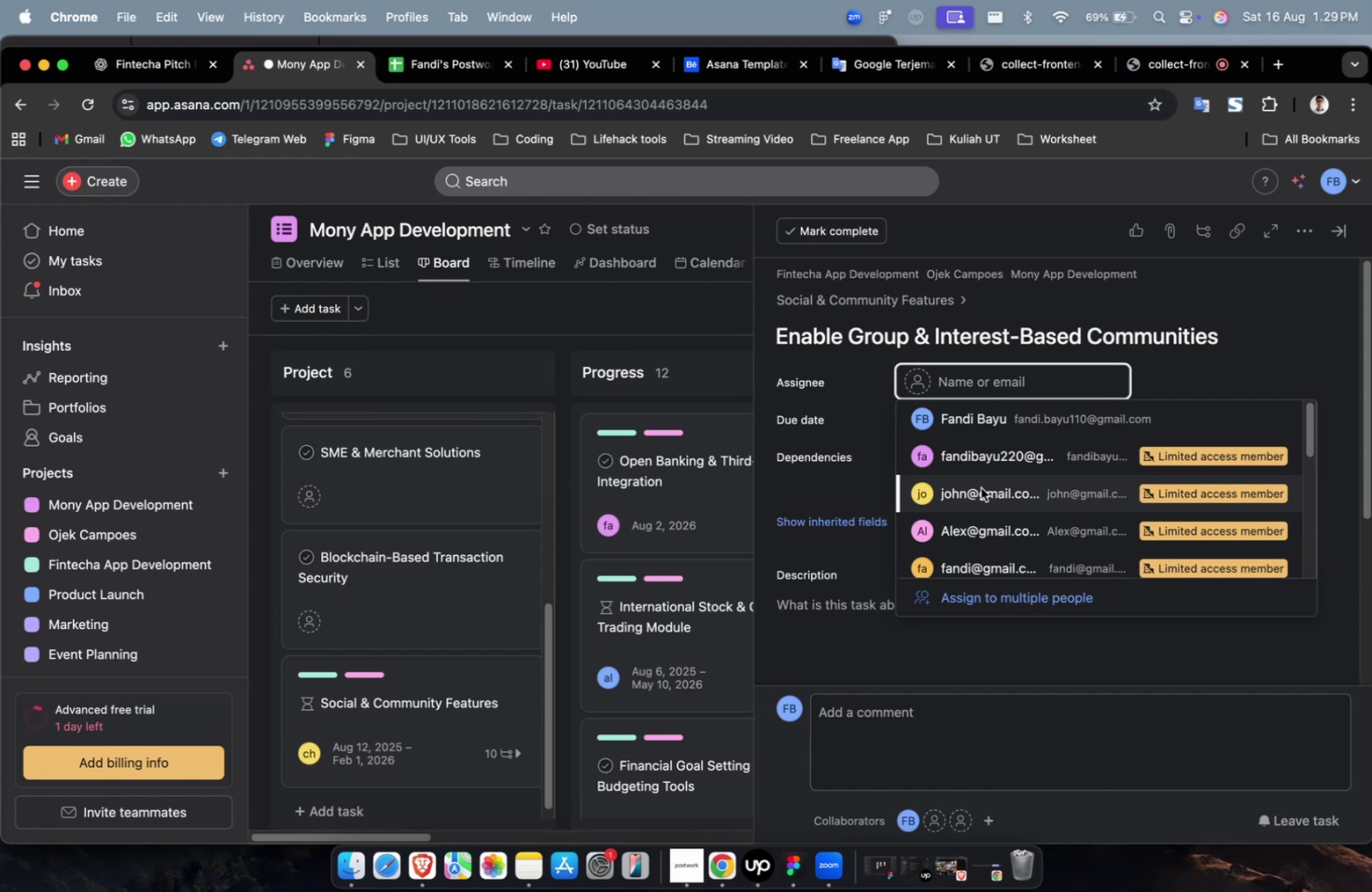 
left_click([981, 486])
 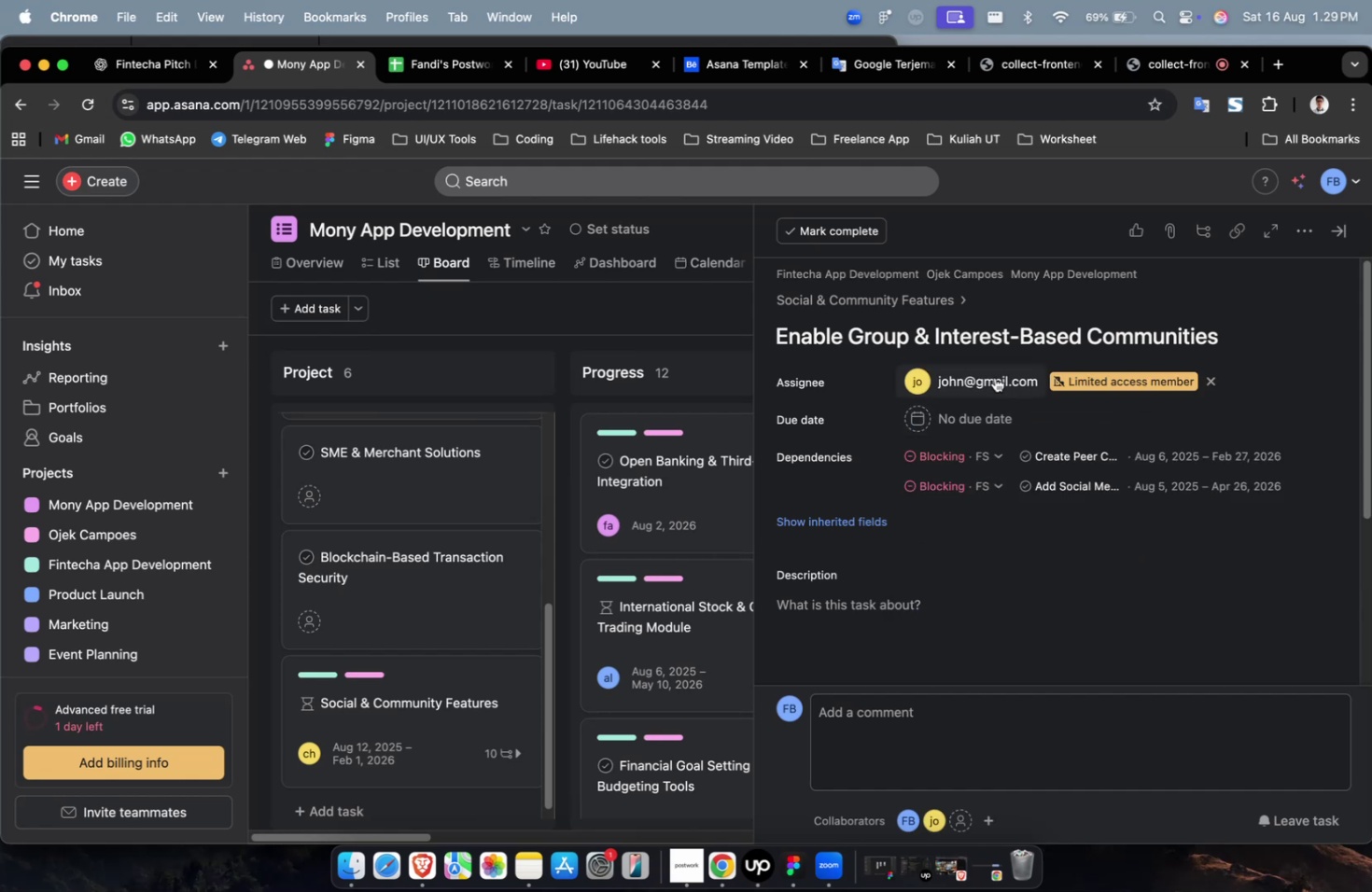 
double_click([993, 373])
 